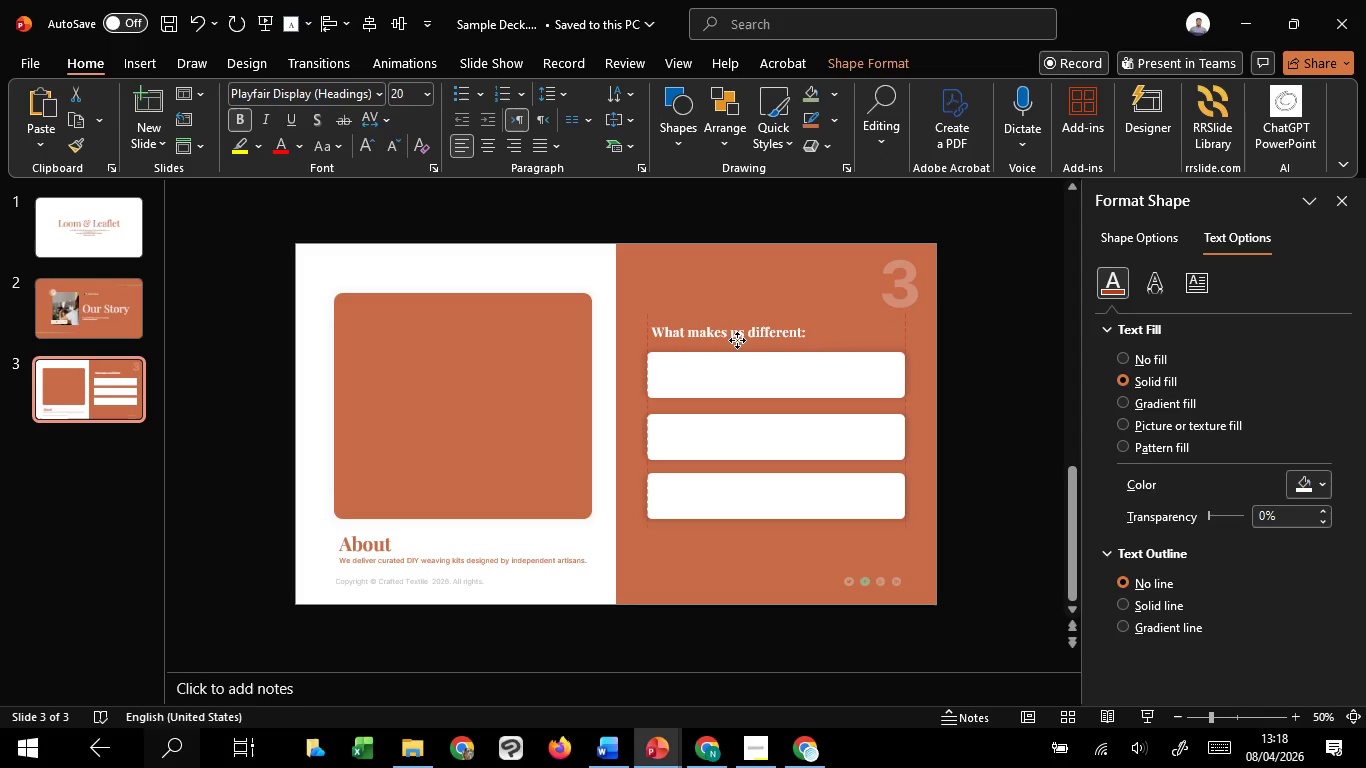 
hold_key(key=ShiftLeft, duration=1.5)
 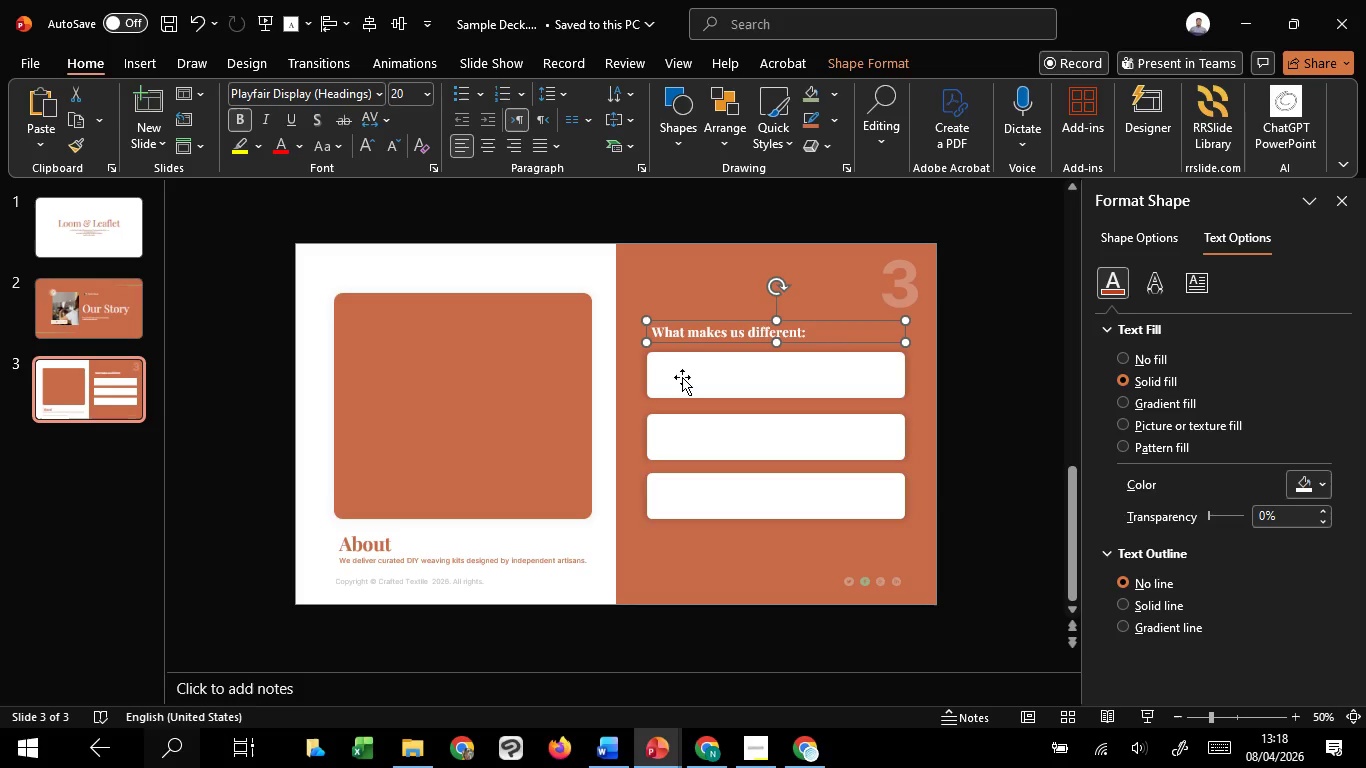 
key(Shift+ShiftLeft)
 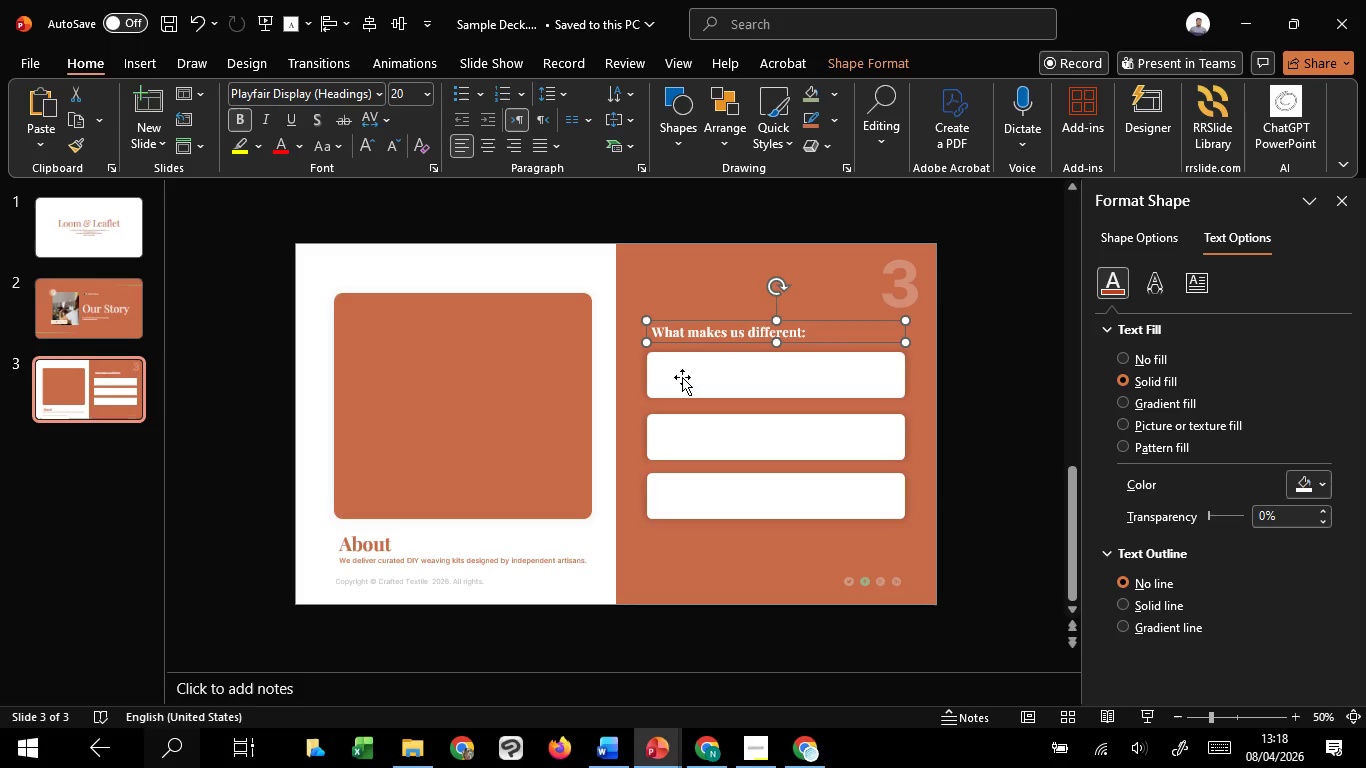 
key(Shift+ShiftLeft)
 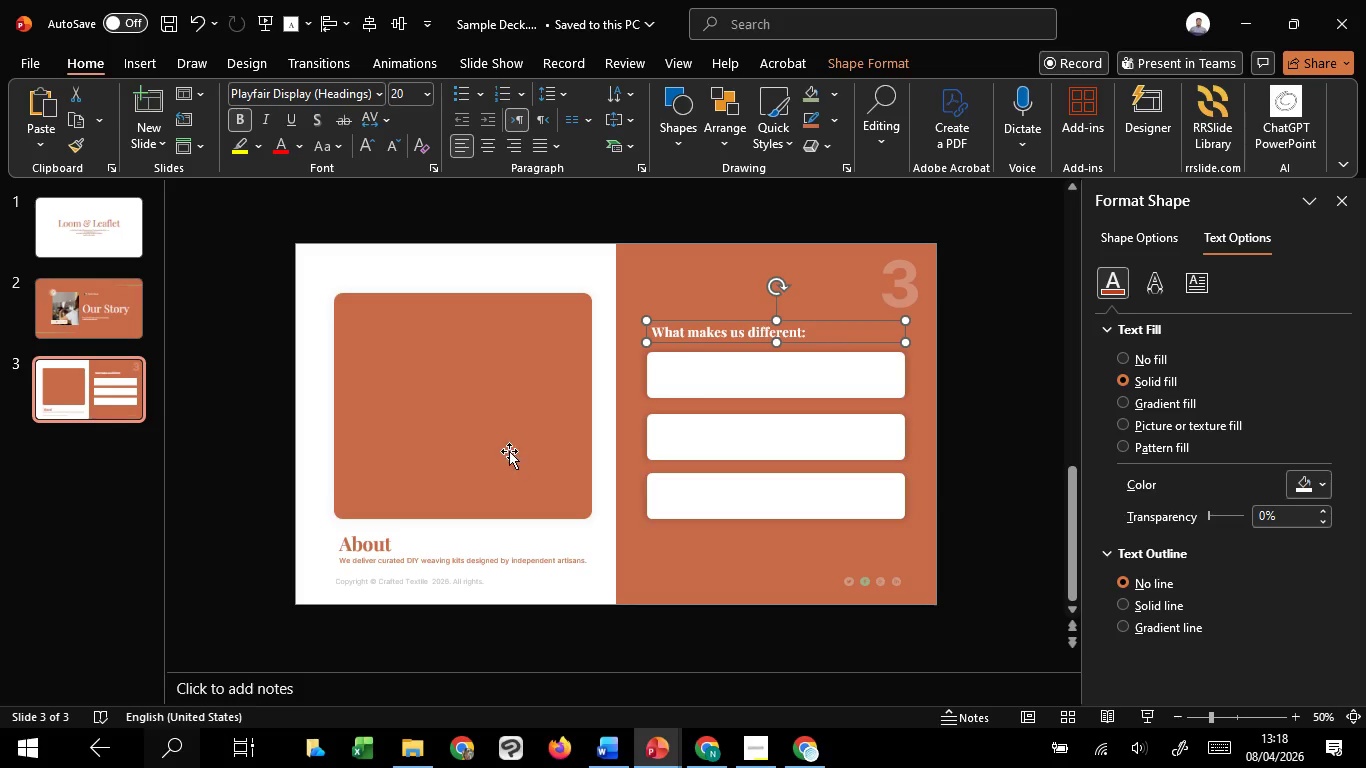 
key(Shift+ShiftLeft)
 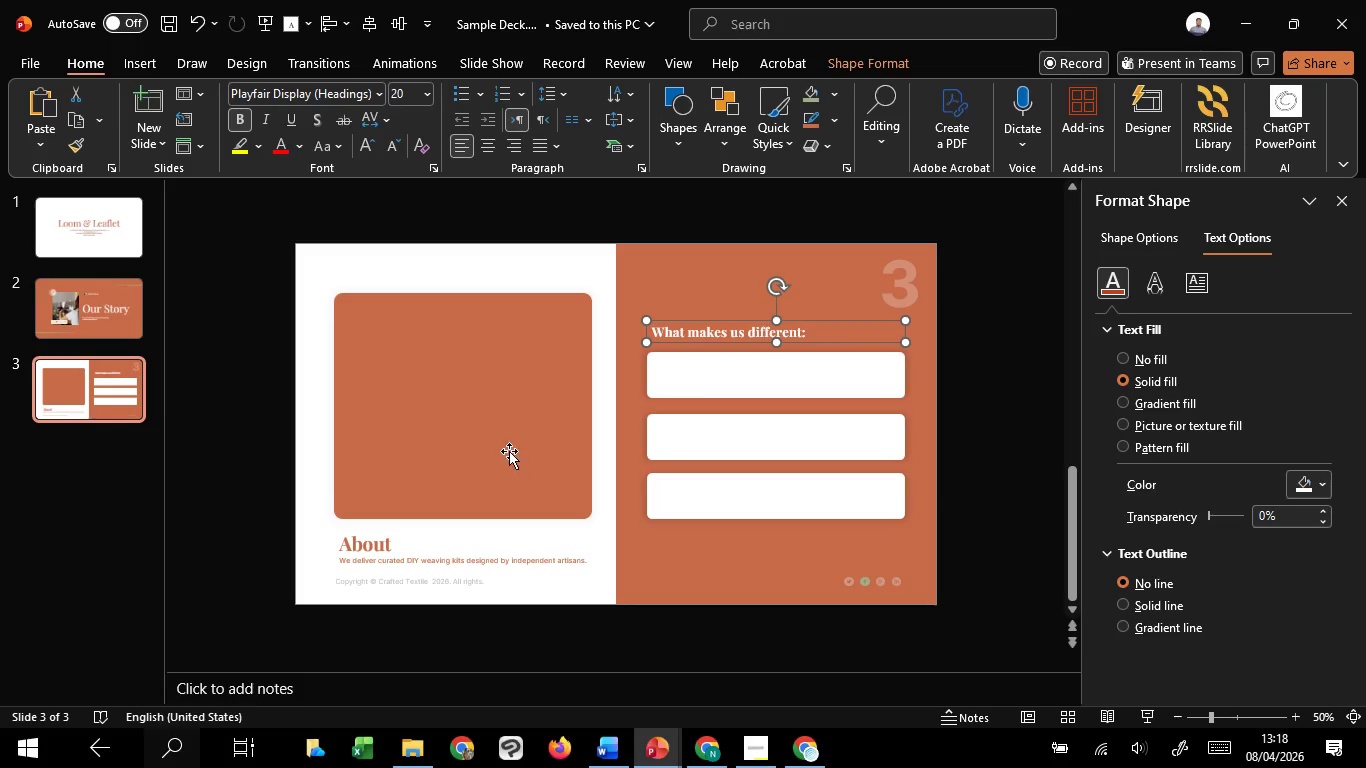 
key(Shift+ShiftLeft)
 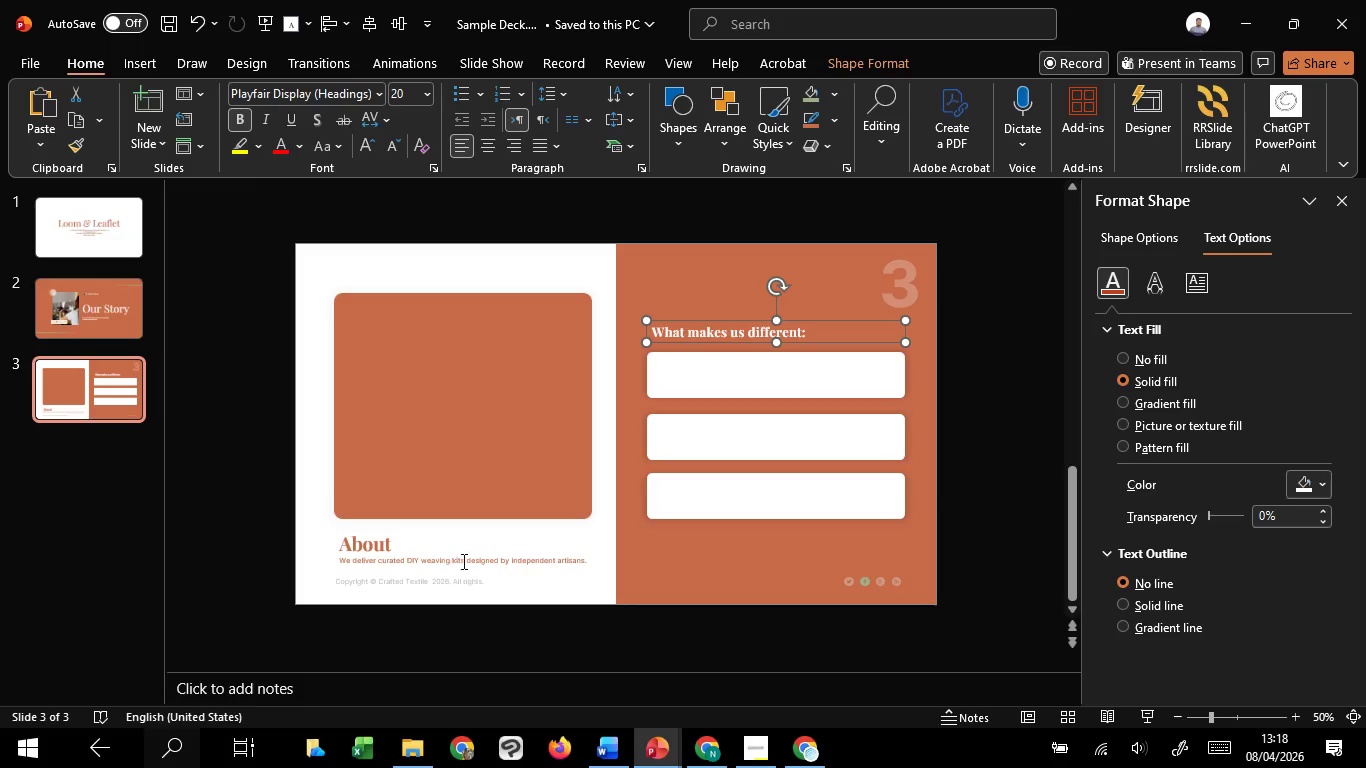 
left_click([462, 561])
 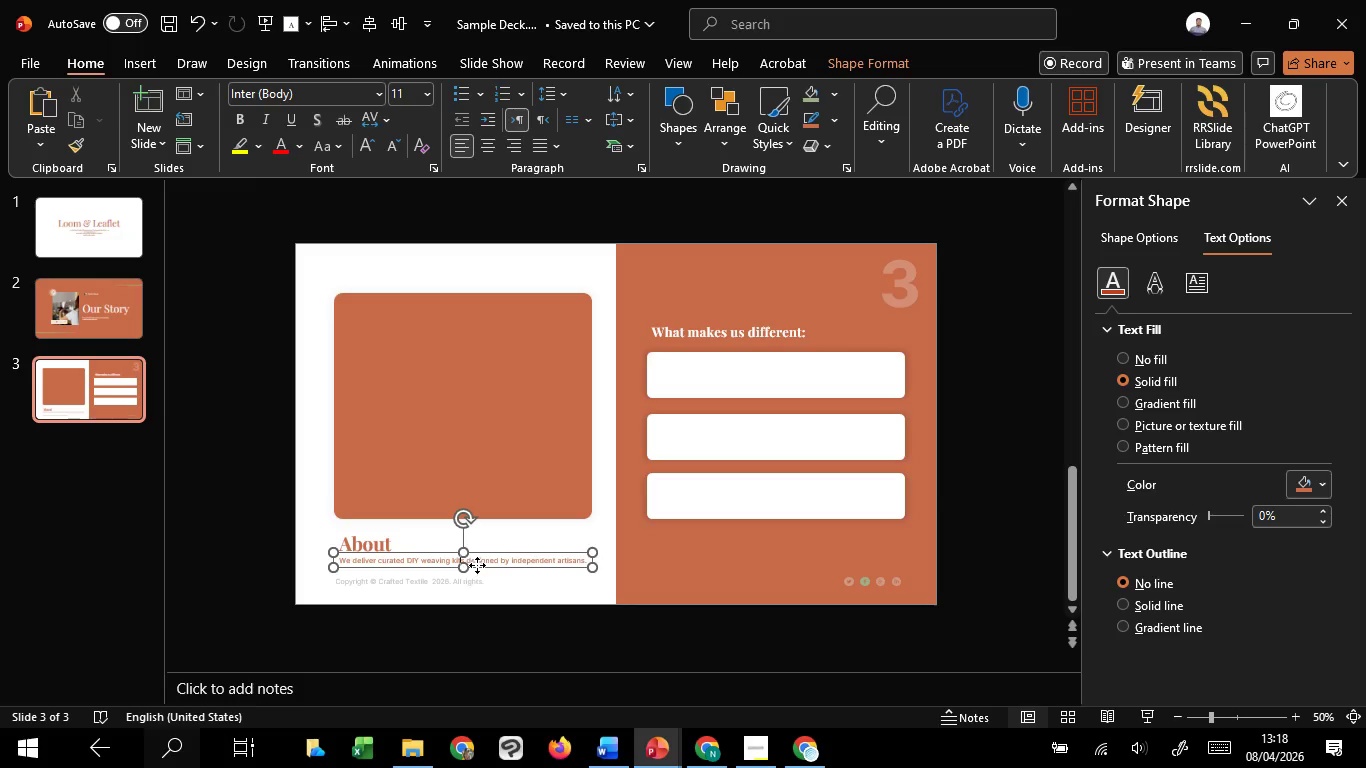 
left_click([477, 565])
 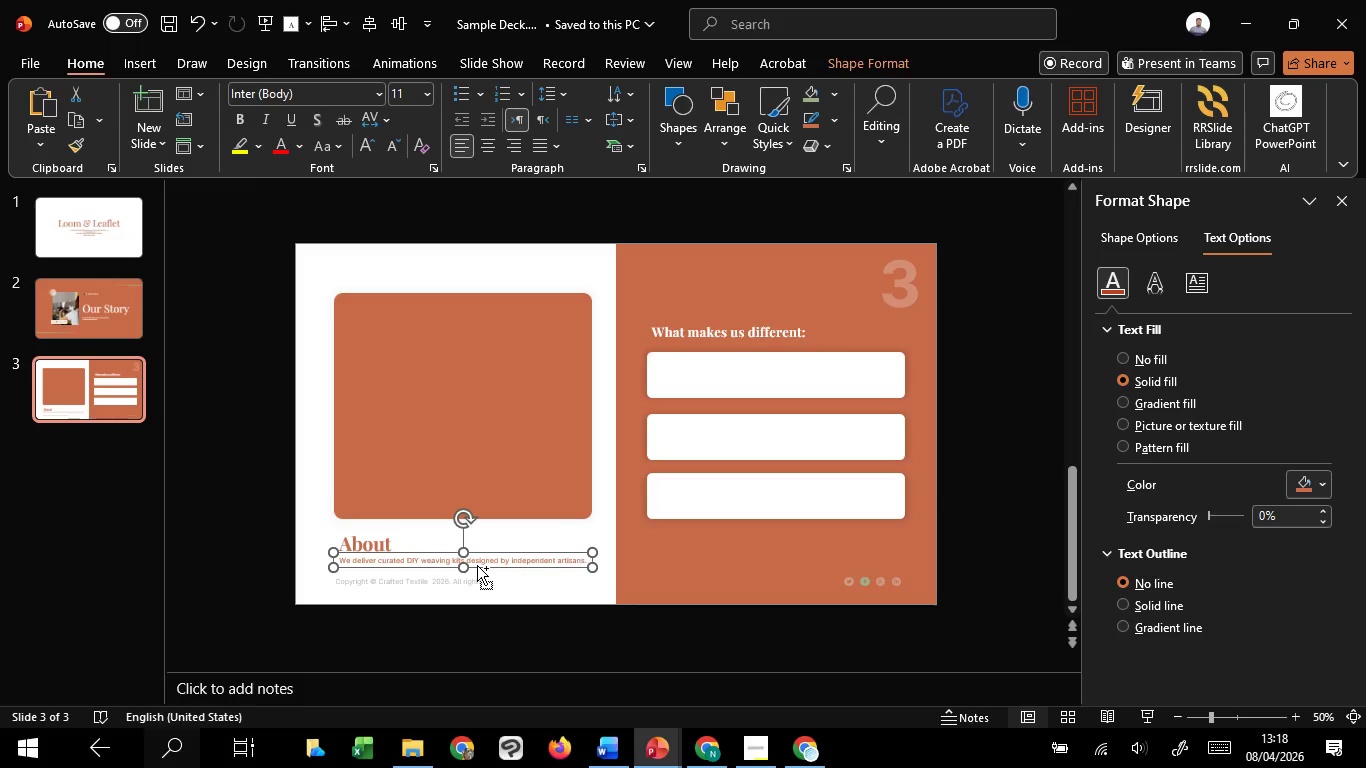 
hold_key(key=ControlLeft, duration=1.62)
hold_key(key=ShiftLeft, duration=1.38)
left_click_drag(start_coordinate=[477, 565], to_coordinate=[481, 485])
 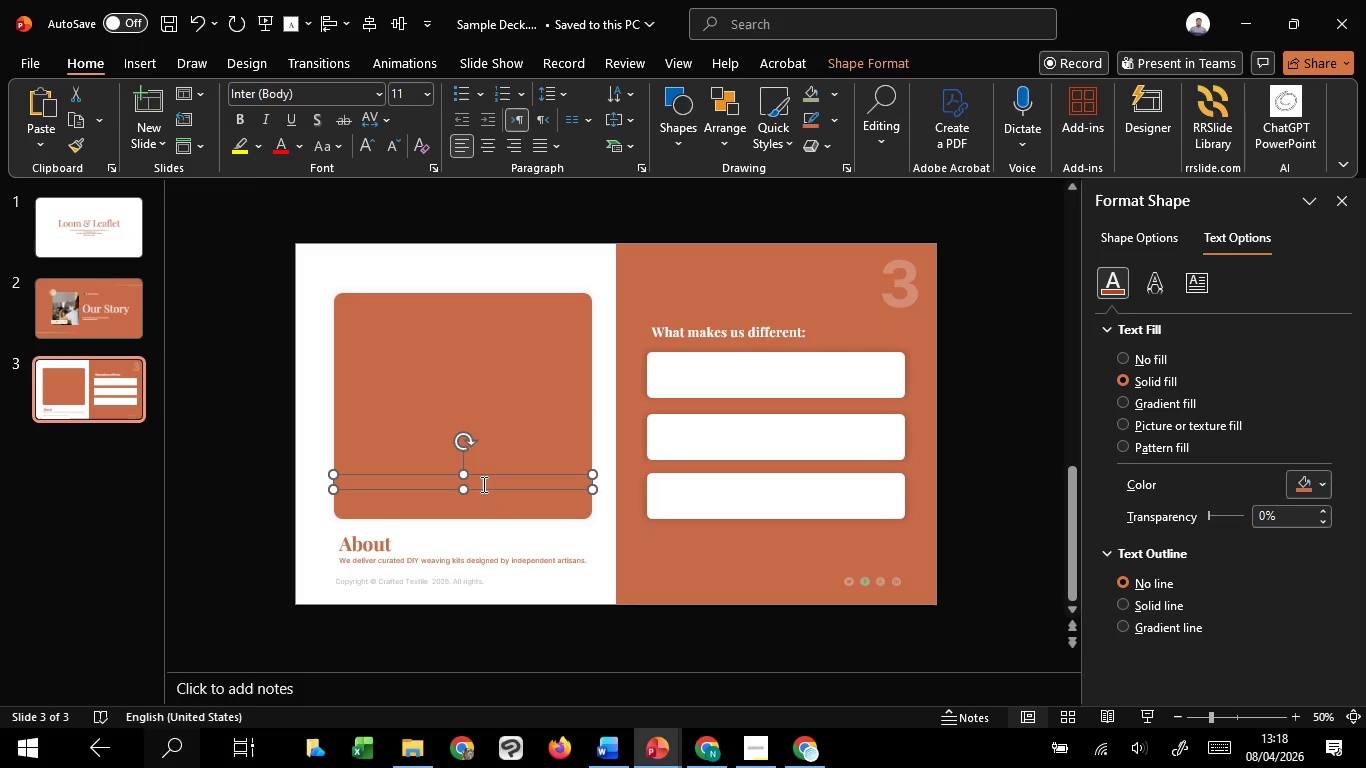 
hold_key(key=C, duration=0.69)
 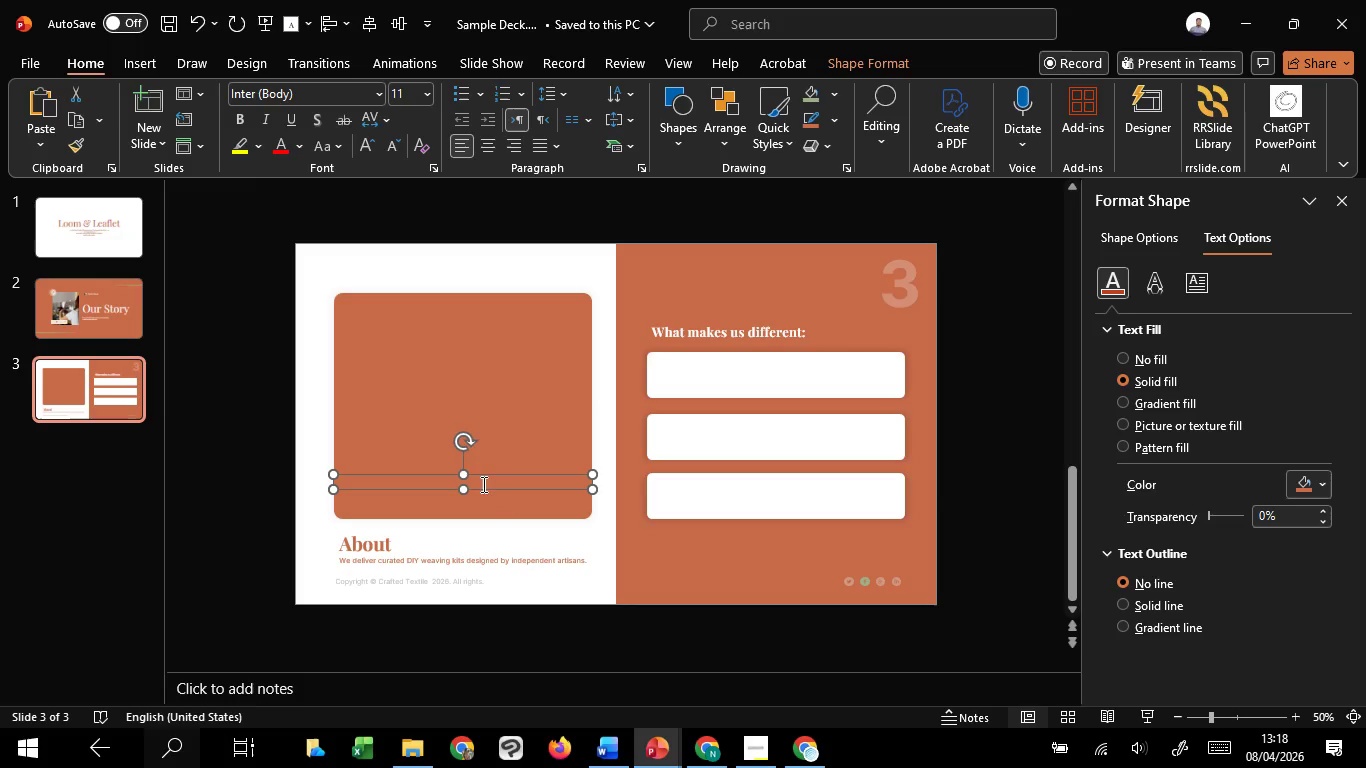 
left_click_drag(start_coordinate=[490, 488], to_coordinate=[831, 532])
 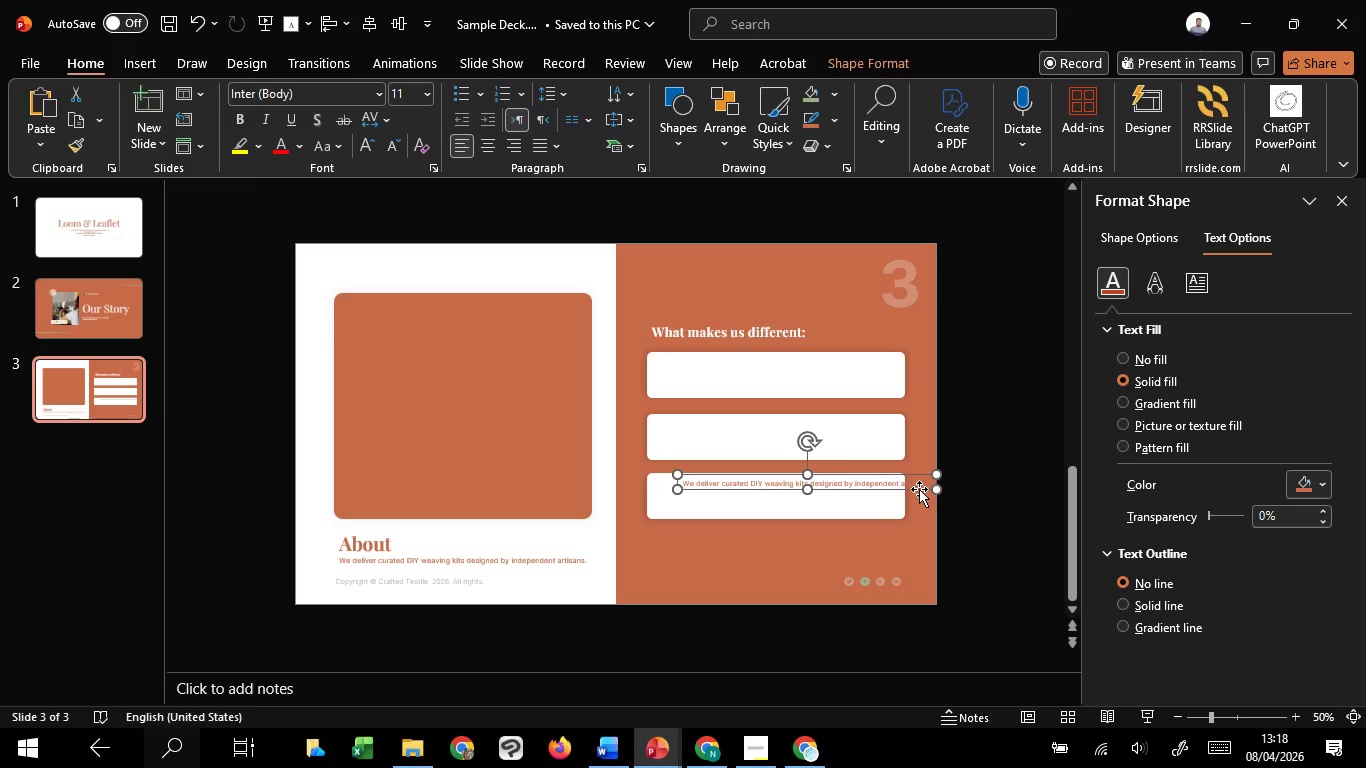 
hold_key(key=ShiftLeft, duration=1.51)
 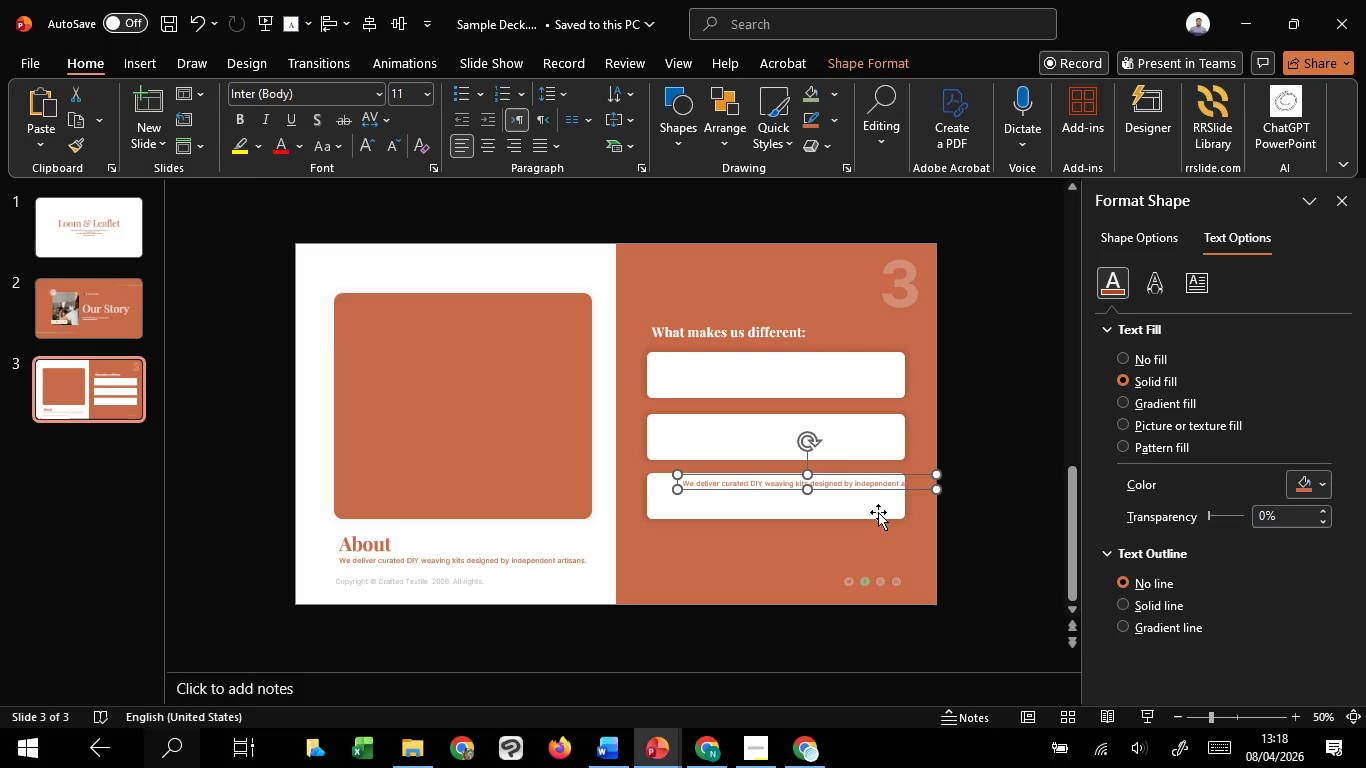 
hold_key(key=ShiftLeft, duration=0.56)
 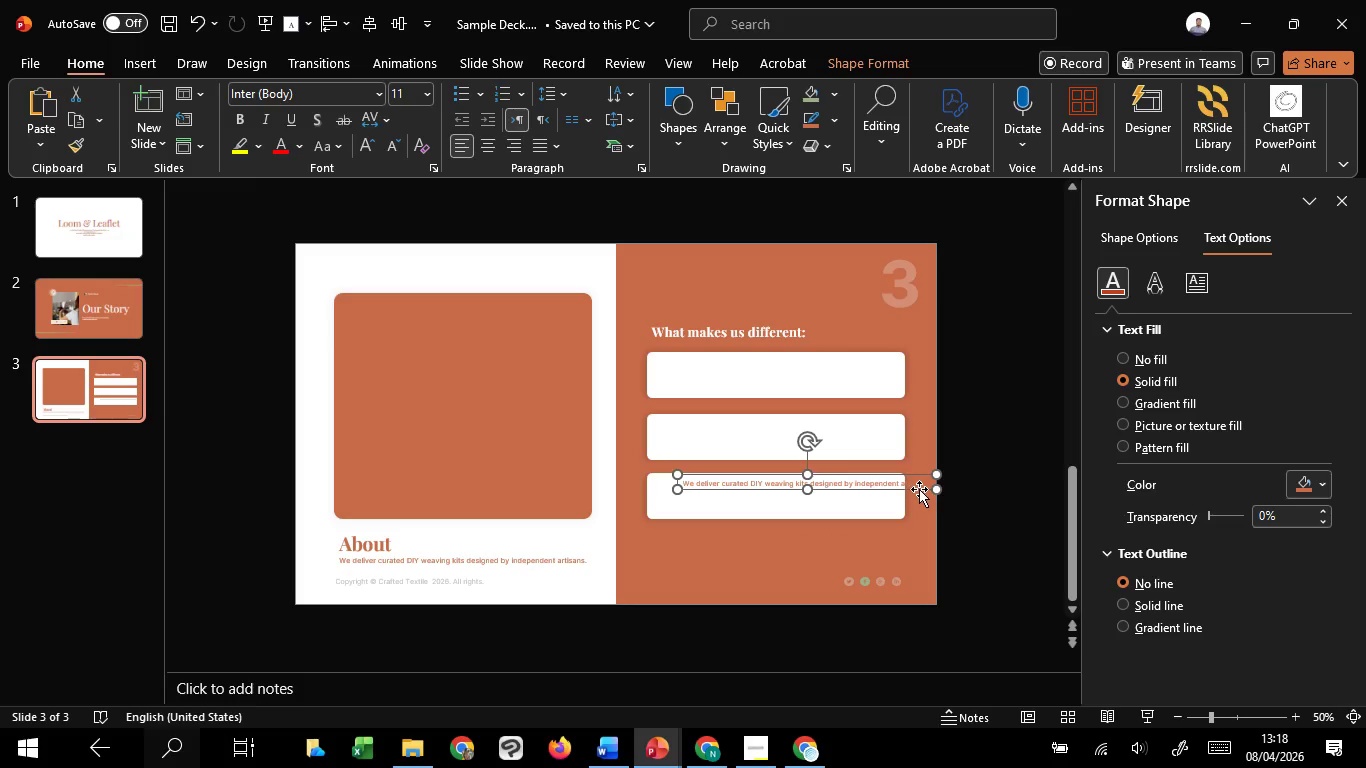 
hold_key(key=ControlLeft, duration=0.75)
scroll: coordinate [920, 488], scroll_direction: up, amount: 4.0
 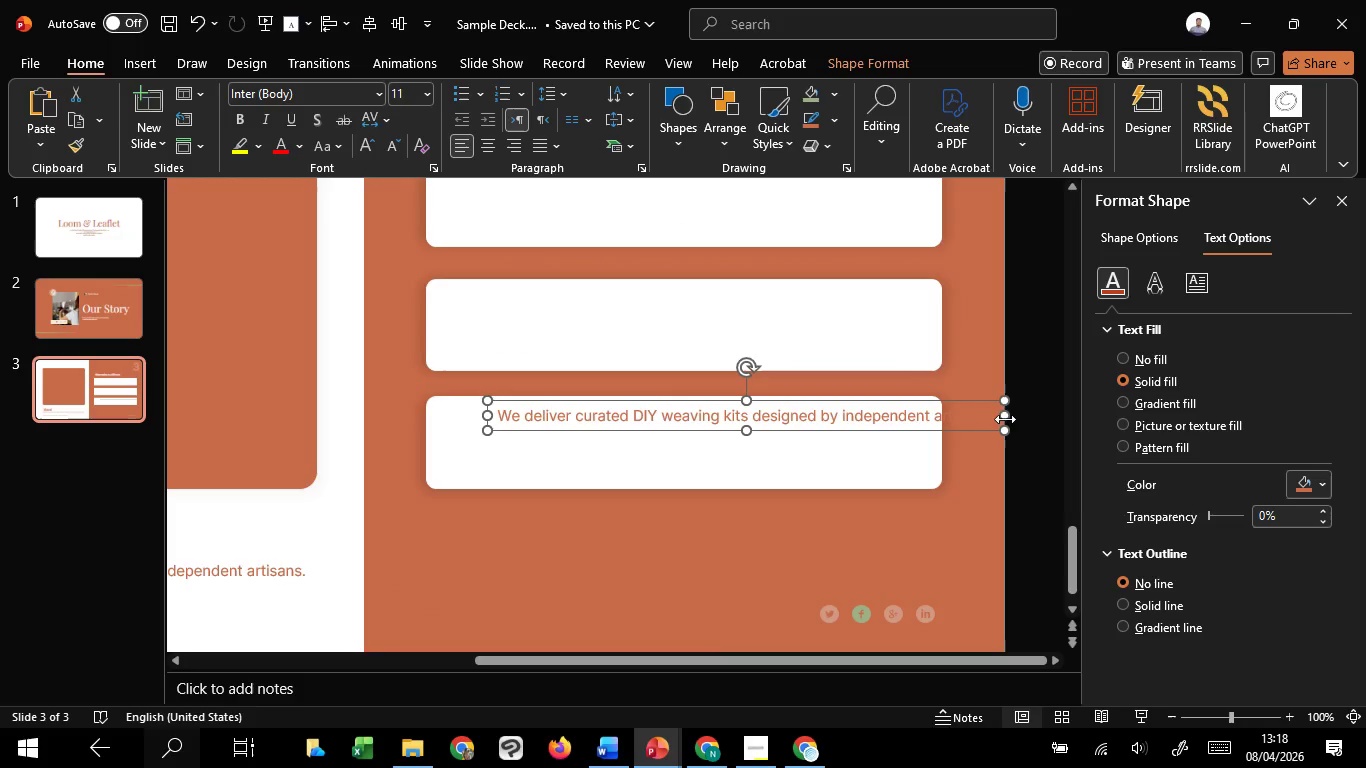 
left_click_drag(start_coordinate=[1006, 417], to_coordinate=[793, 431])
 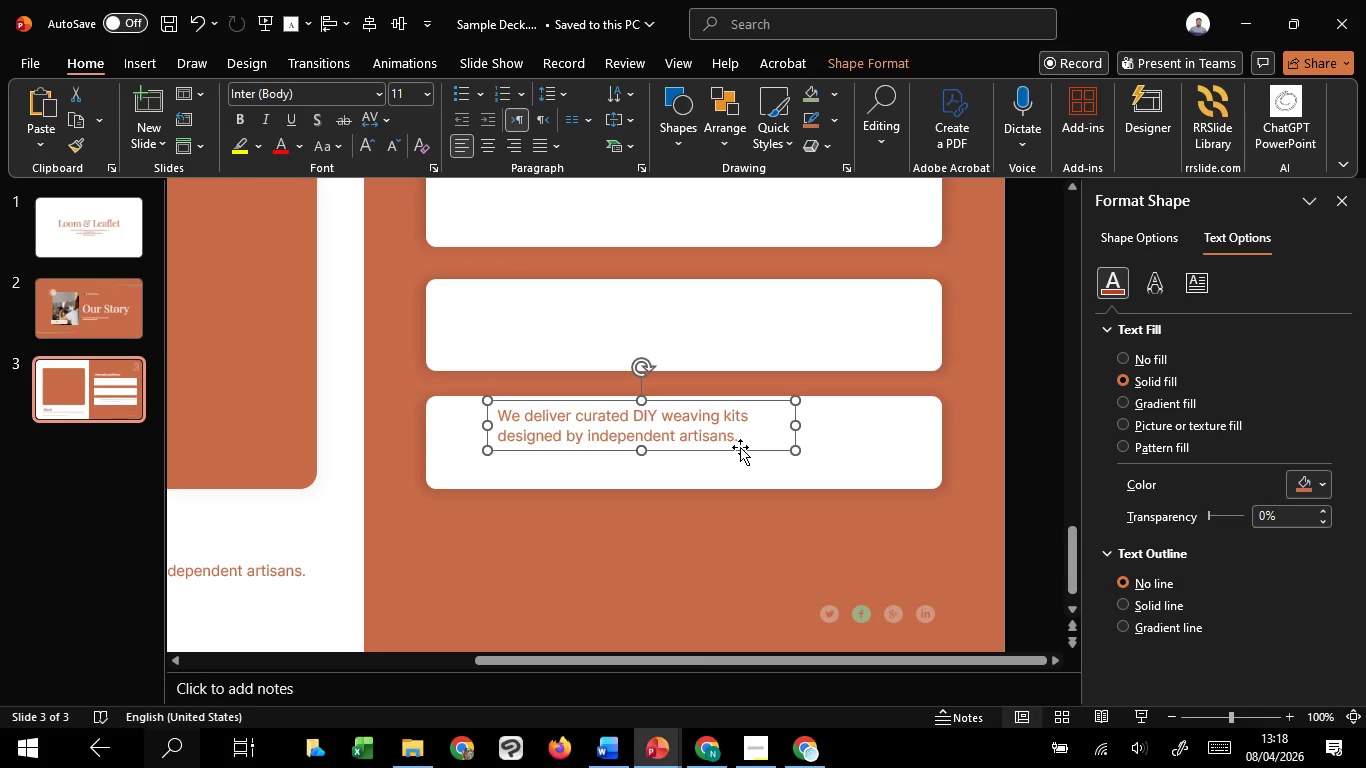 
left_click_drag(start_coordinate=[740, 447], to_coordinate=[785, 465])
 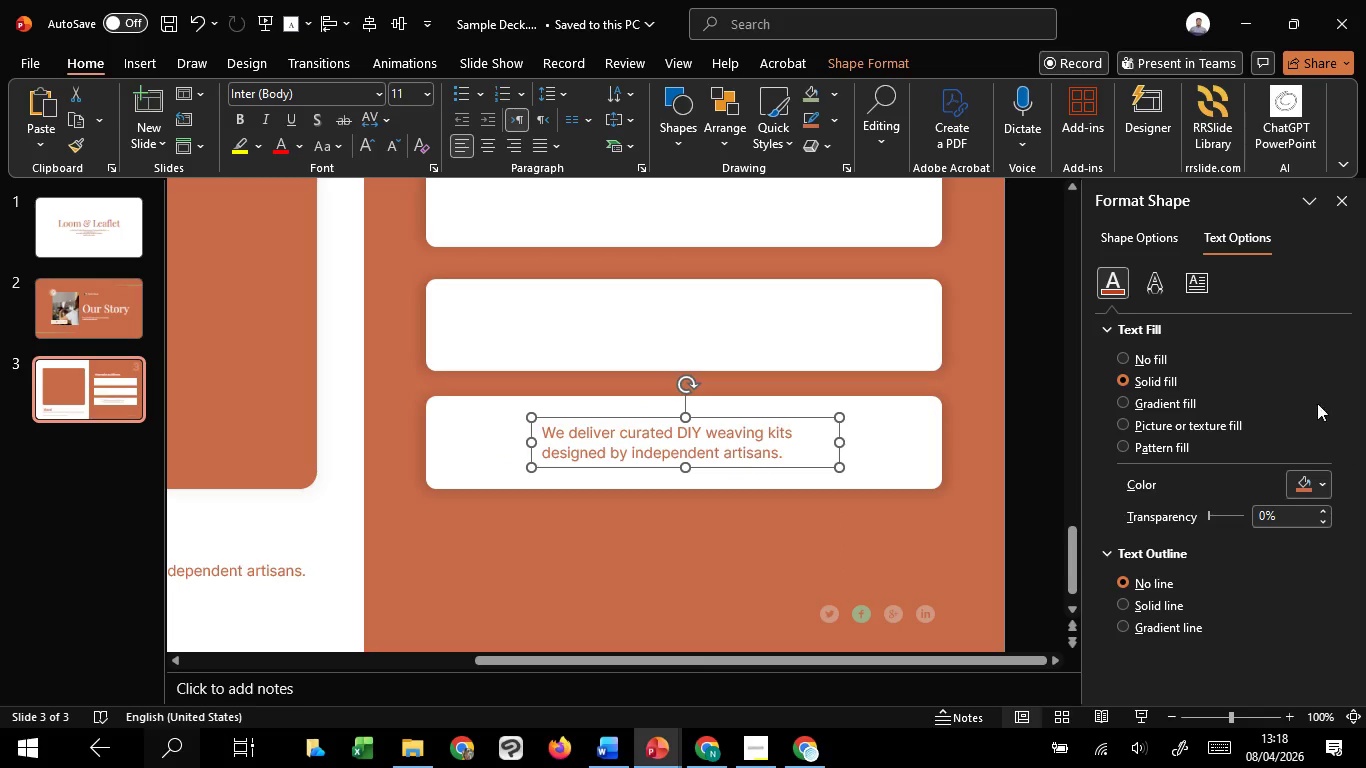 
key(Shift+ShiftLeft)
 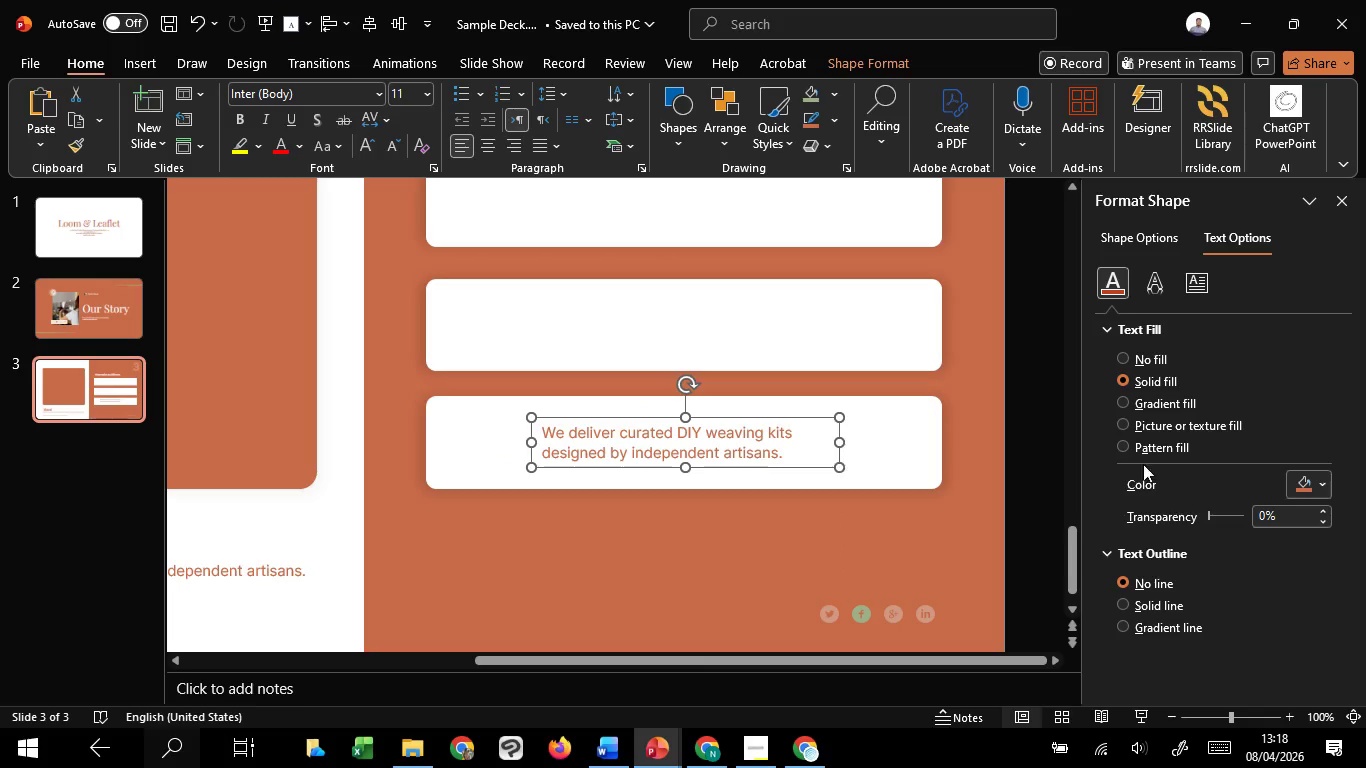 
left_click([1154, 236])
 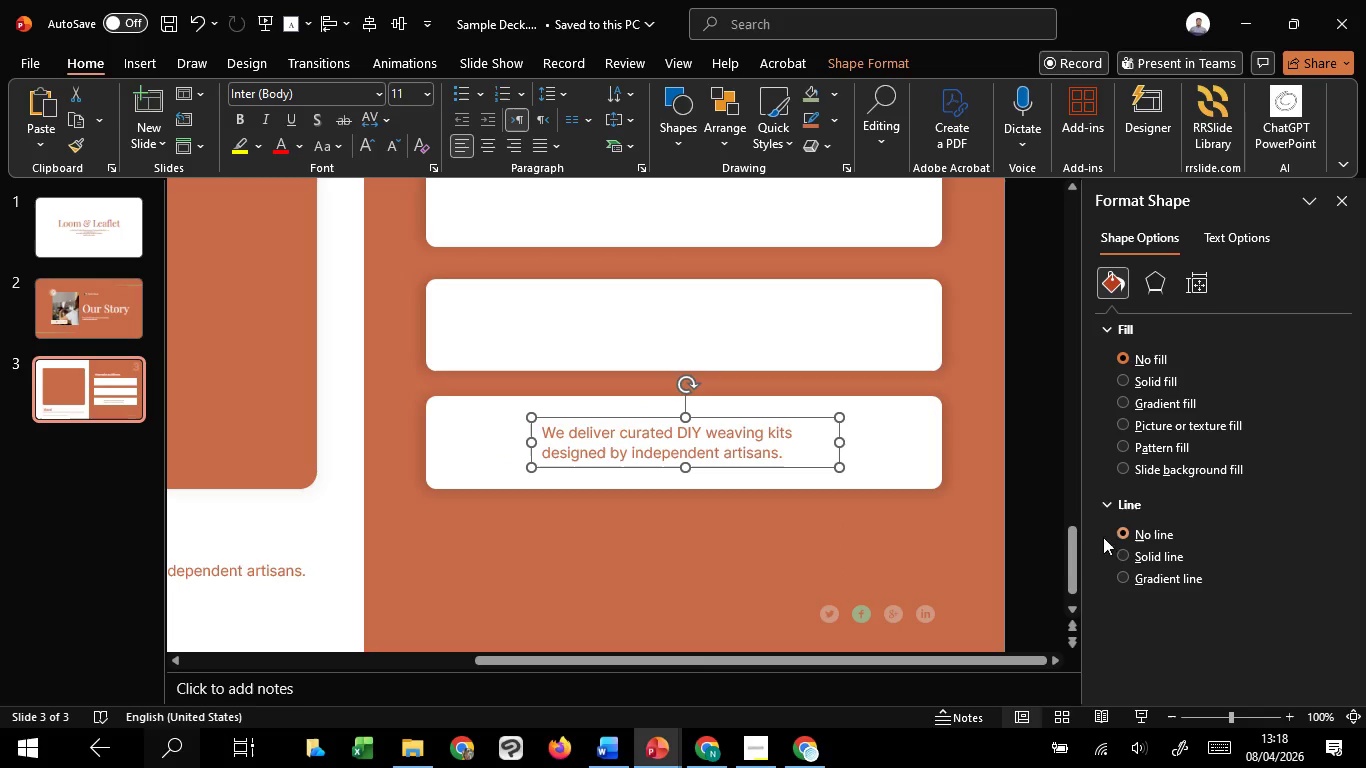 
hold_key(key=ControlLeft, duration=0.95)
scroll: coordinate [419, 334], scroll_direction: down, amount: 1.0
 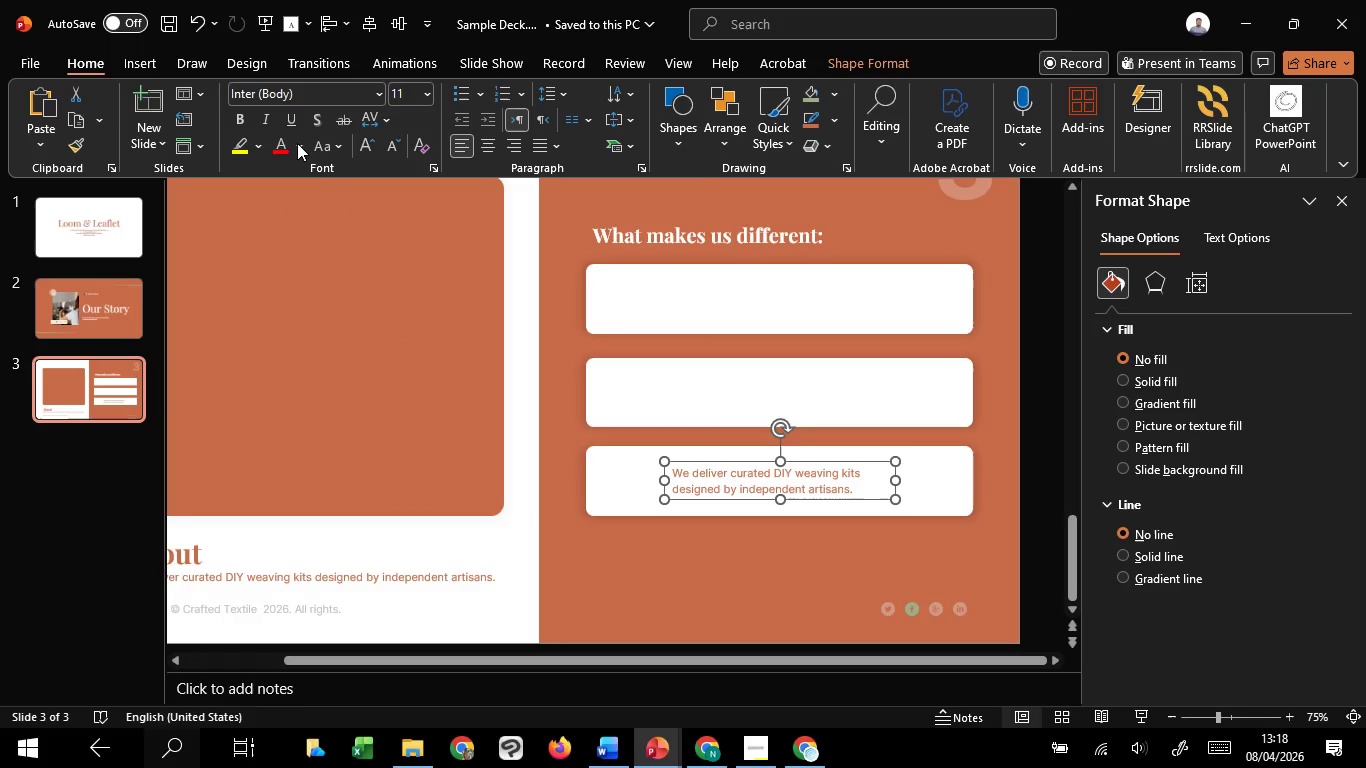 
left_click([296, 142])
 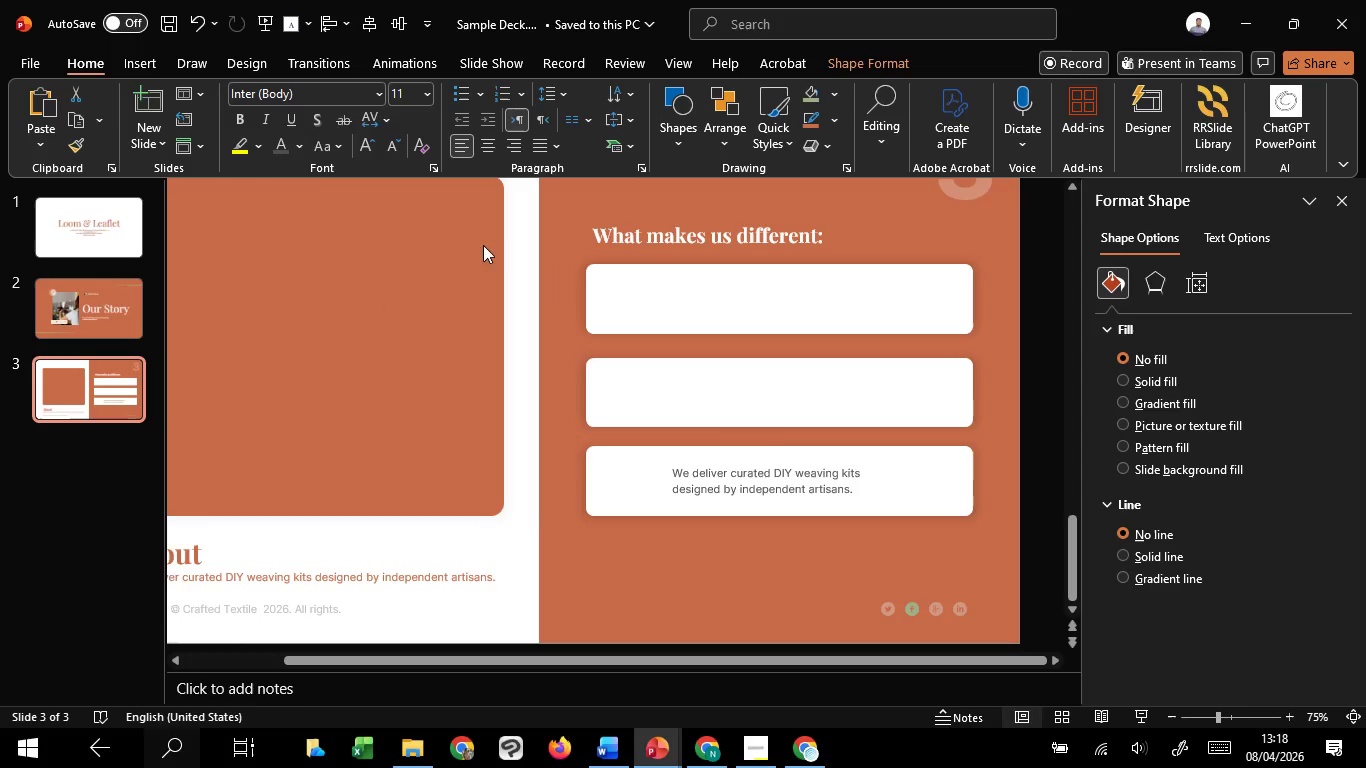 
left_click_drag(start_coordinate=[843, 498], to_coordinate=[870, 492])
 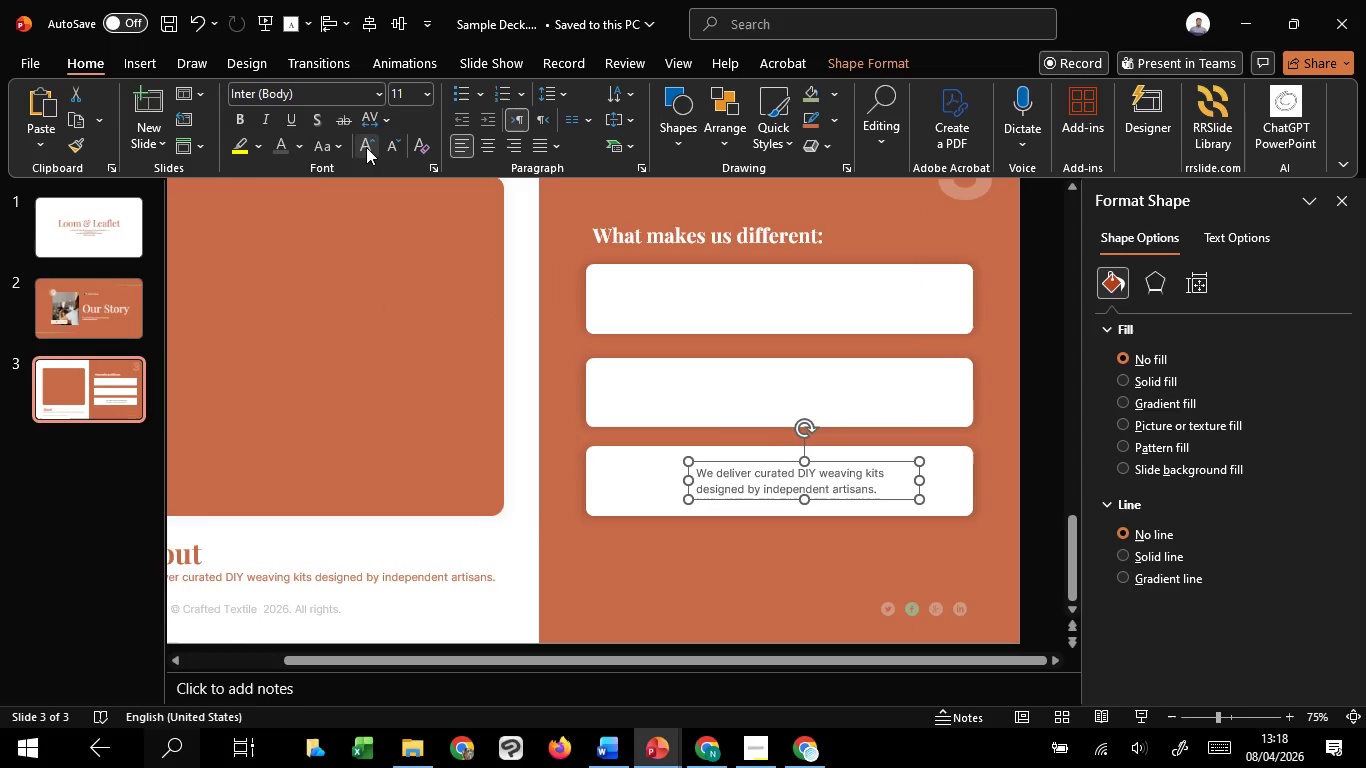 
hold_key(key=ShiftLeft, duration=1.52)
 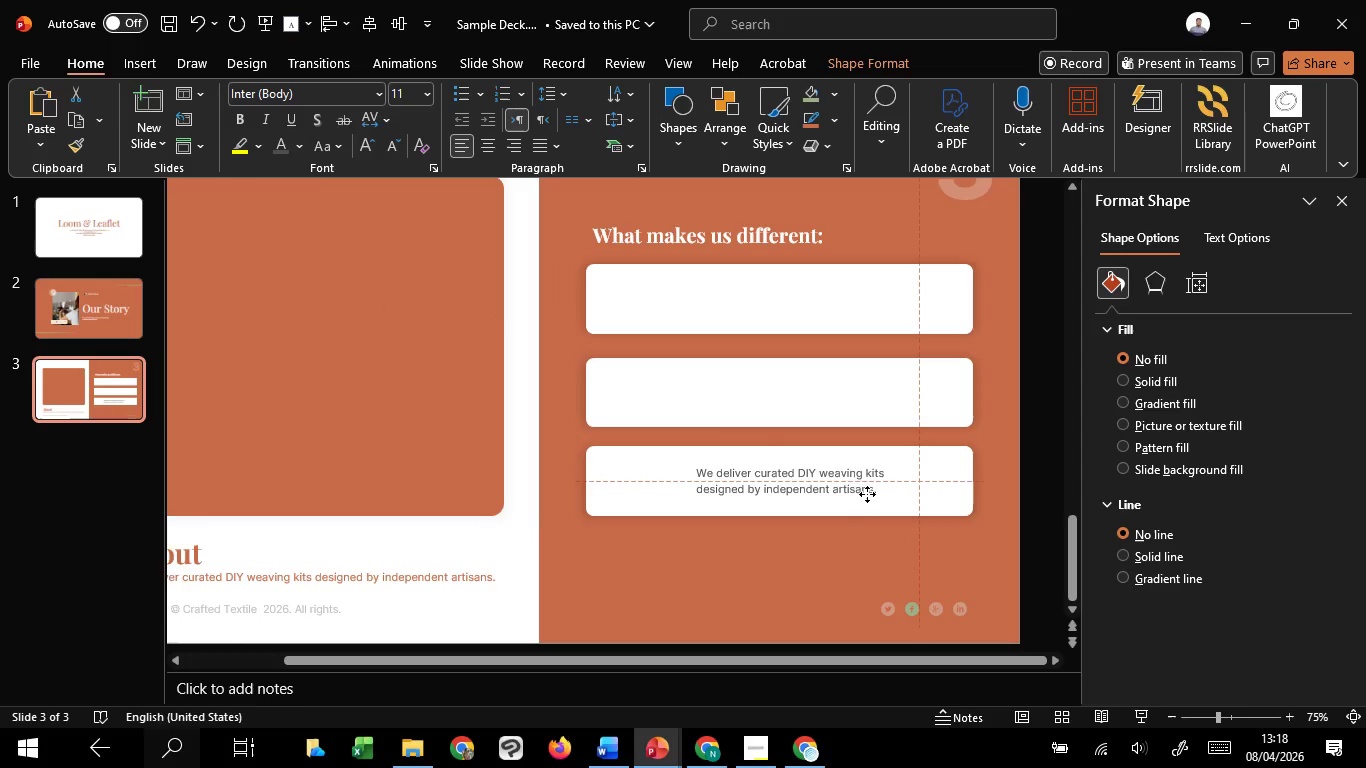 
hold_key(key=ShiftLeft, duration=1.53)
 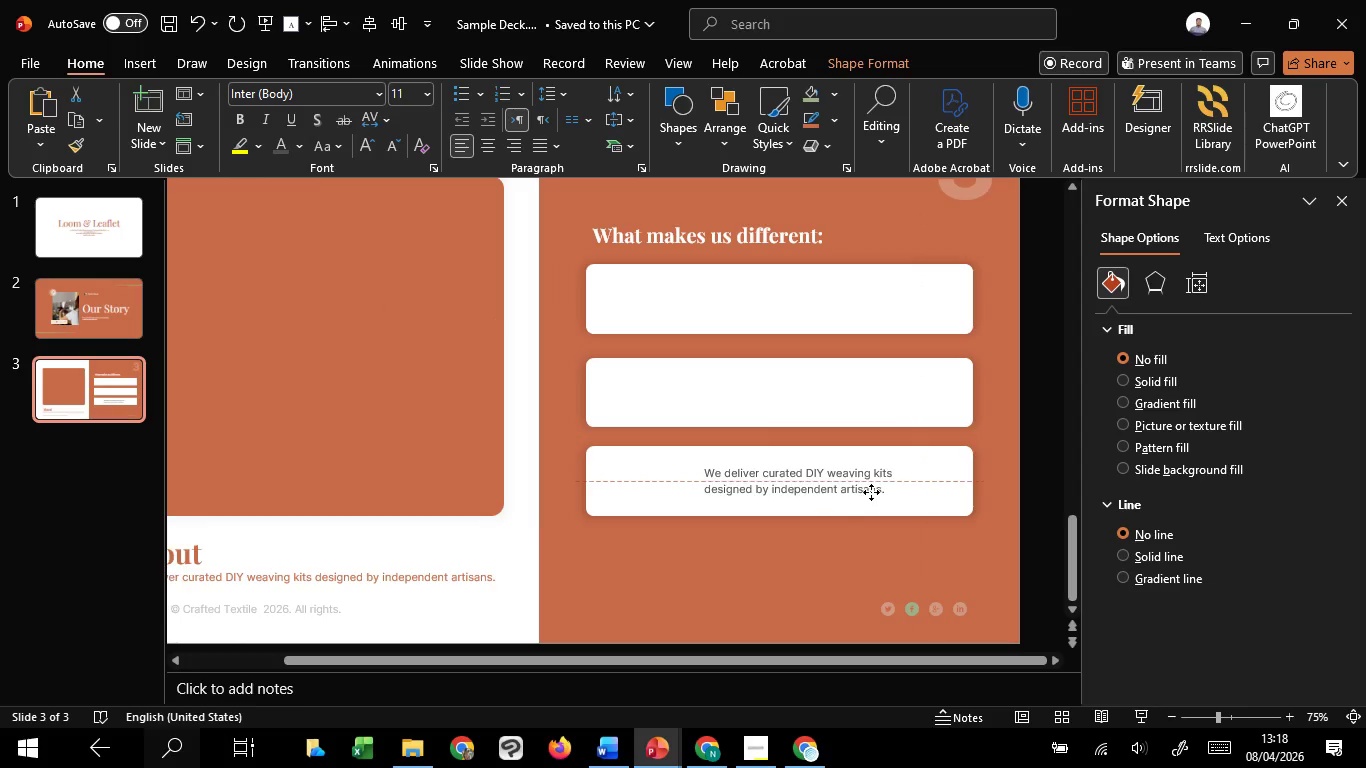 
hold_key(key=ShiftLeft, duration=1.22)
 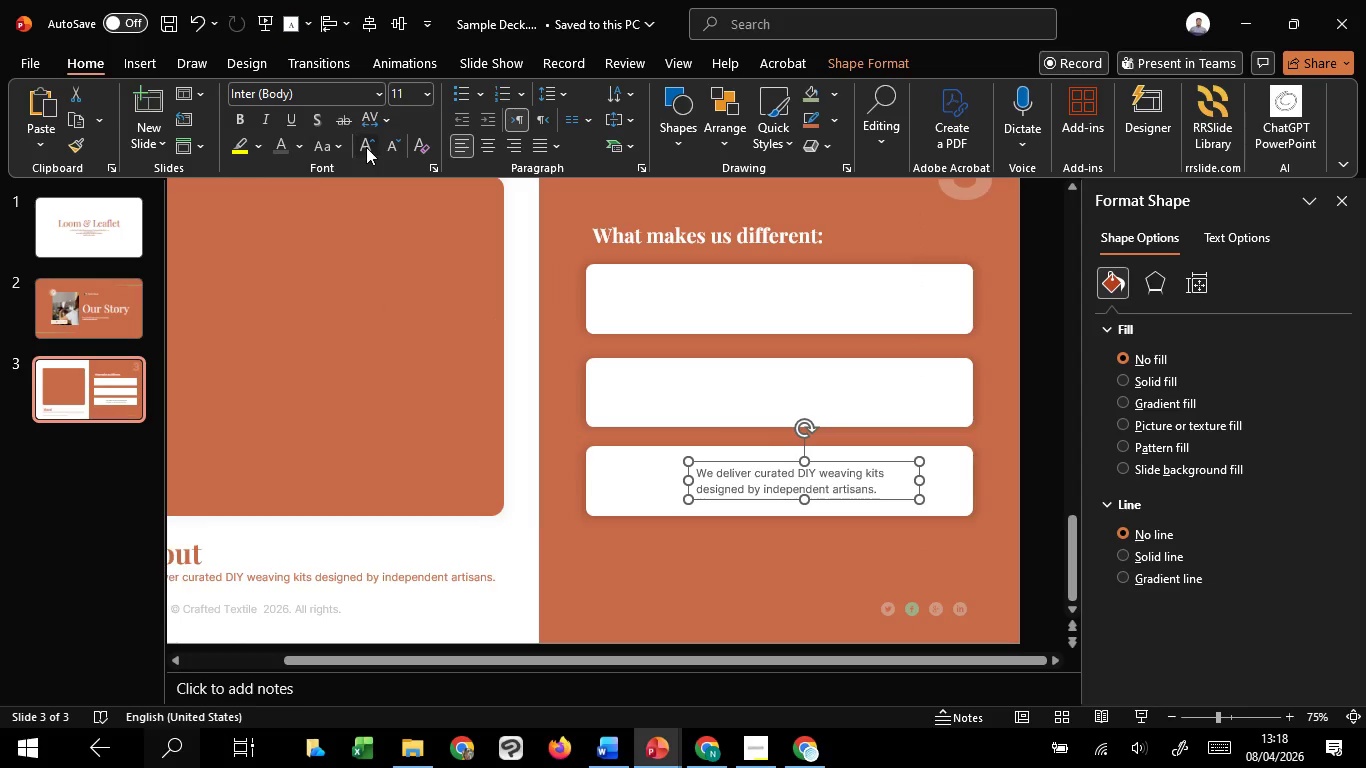 
left_click([366, 147])
 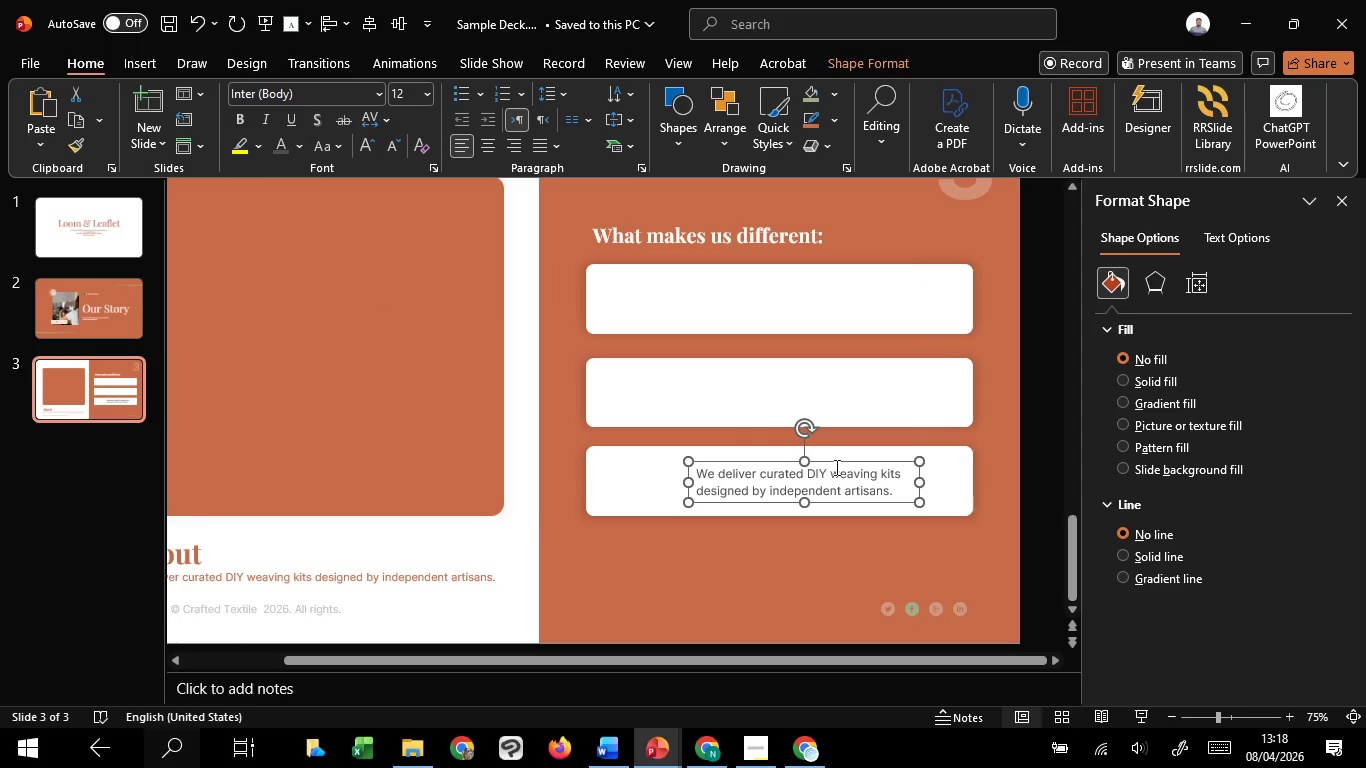 
hold_key(key=ShiftLeft, duration=1.34)
left_click([941, 462])
 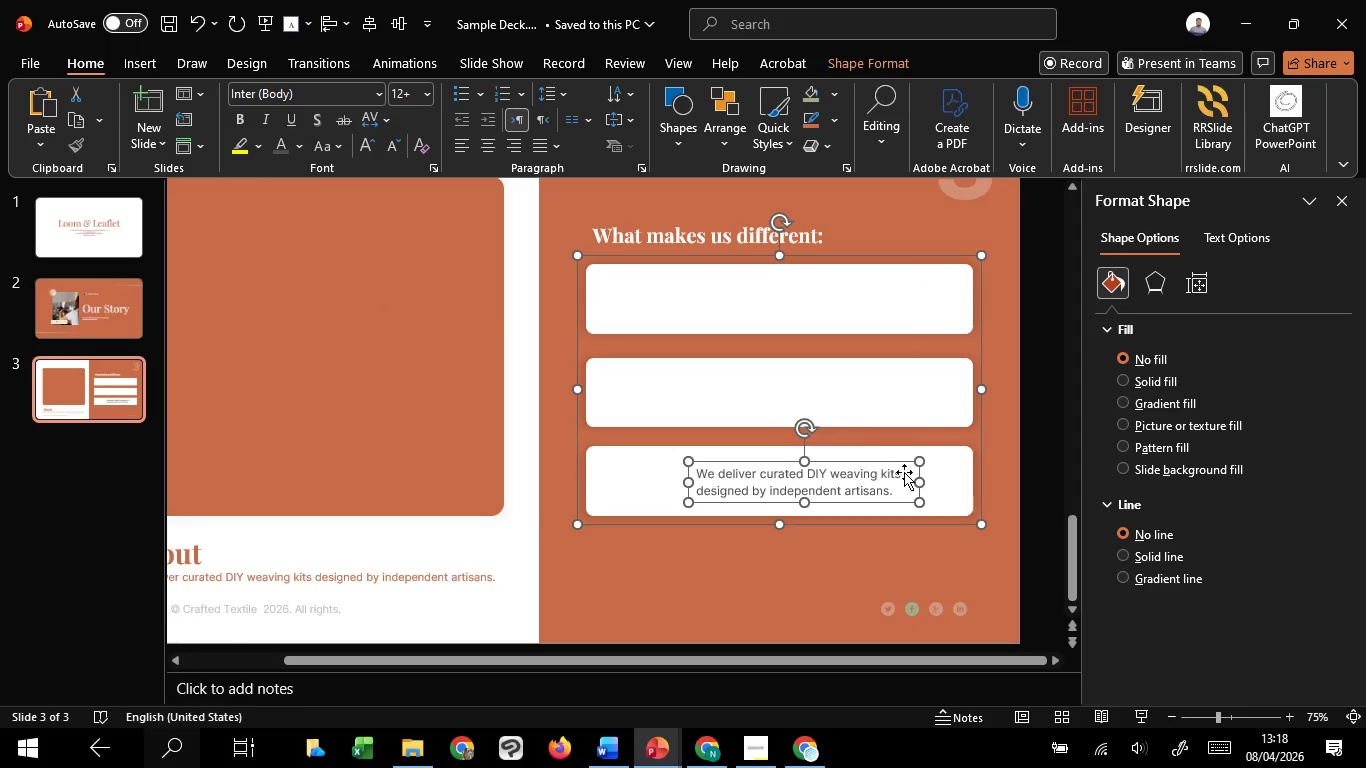 
key(Control+Shift+G)
 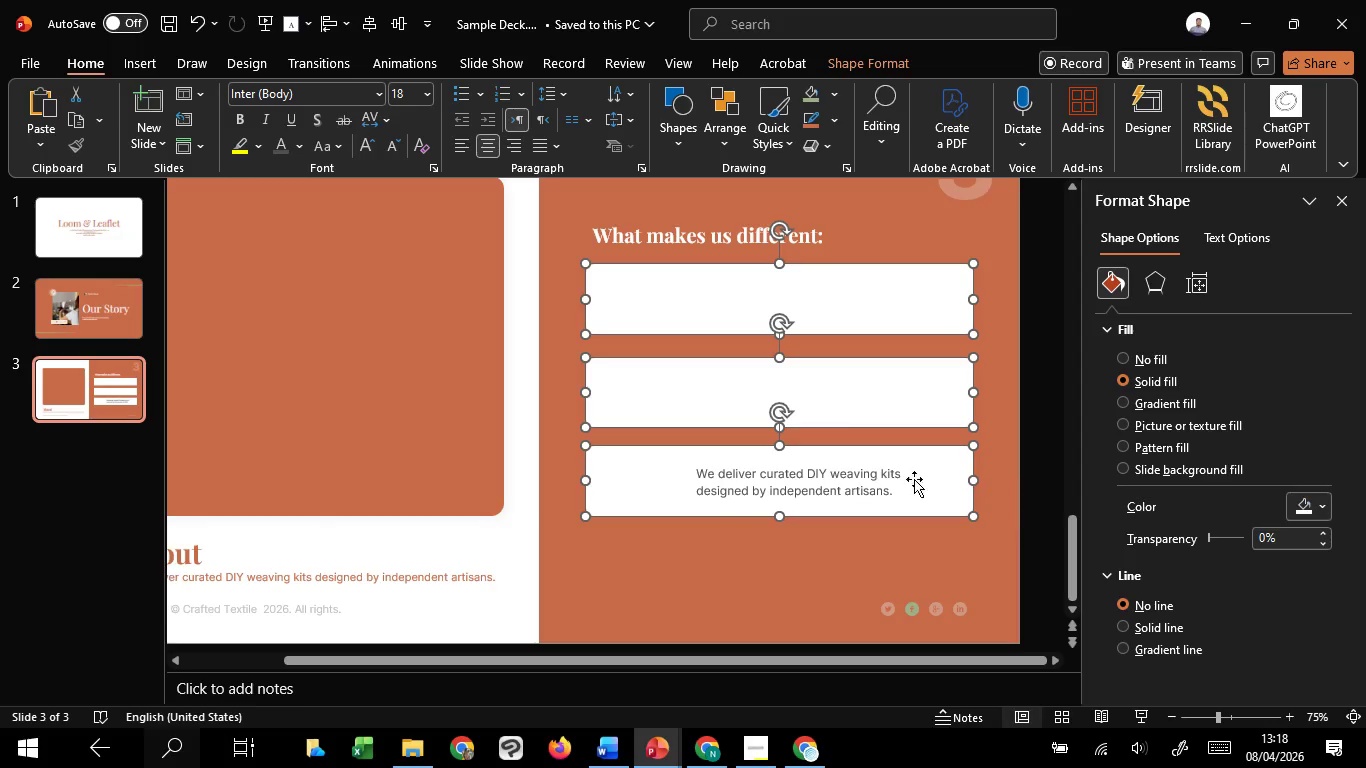 
left_click([833, 468])
 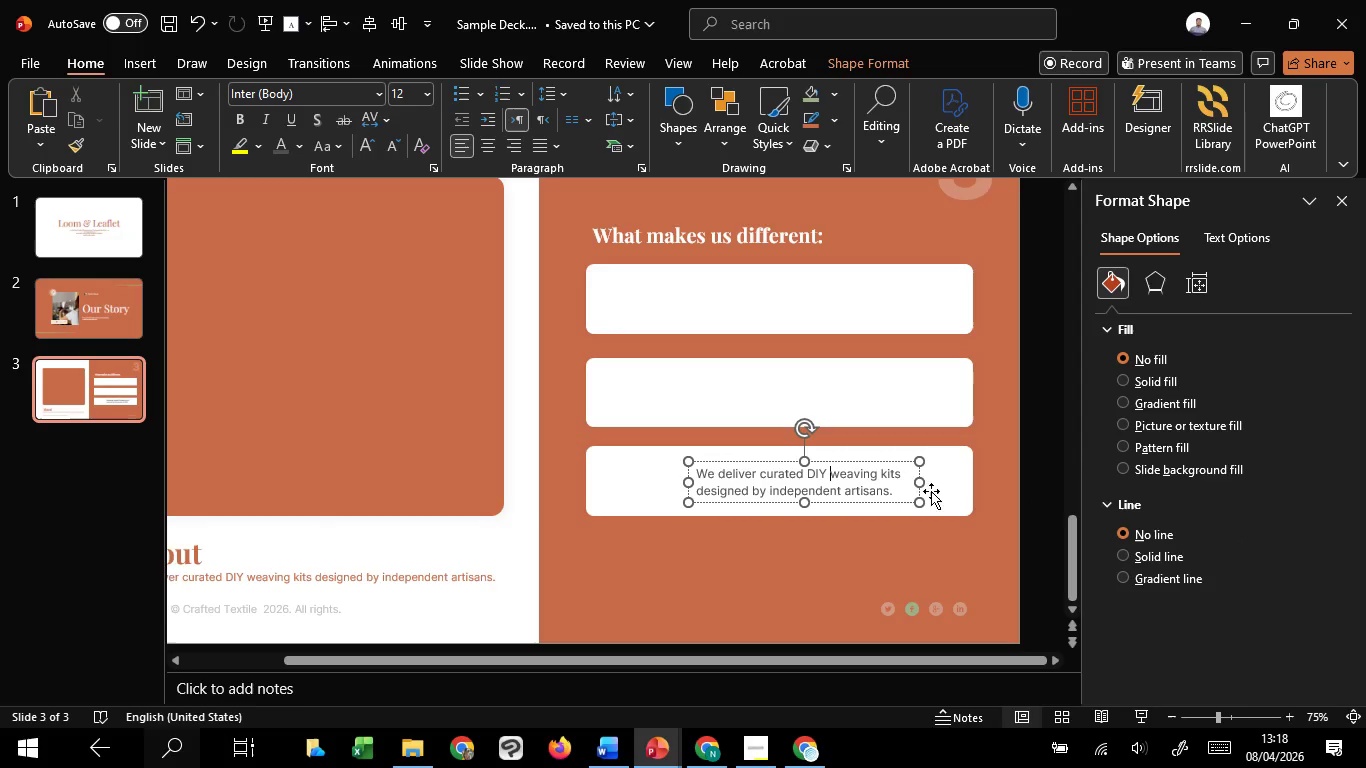 
hold_key(key=ShiftLeft, duration=1.12)
left_click([954, 492])
 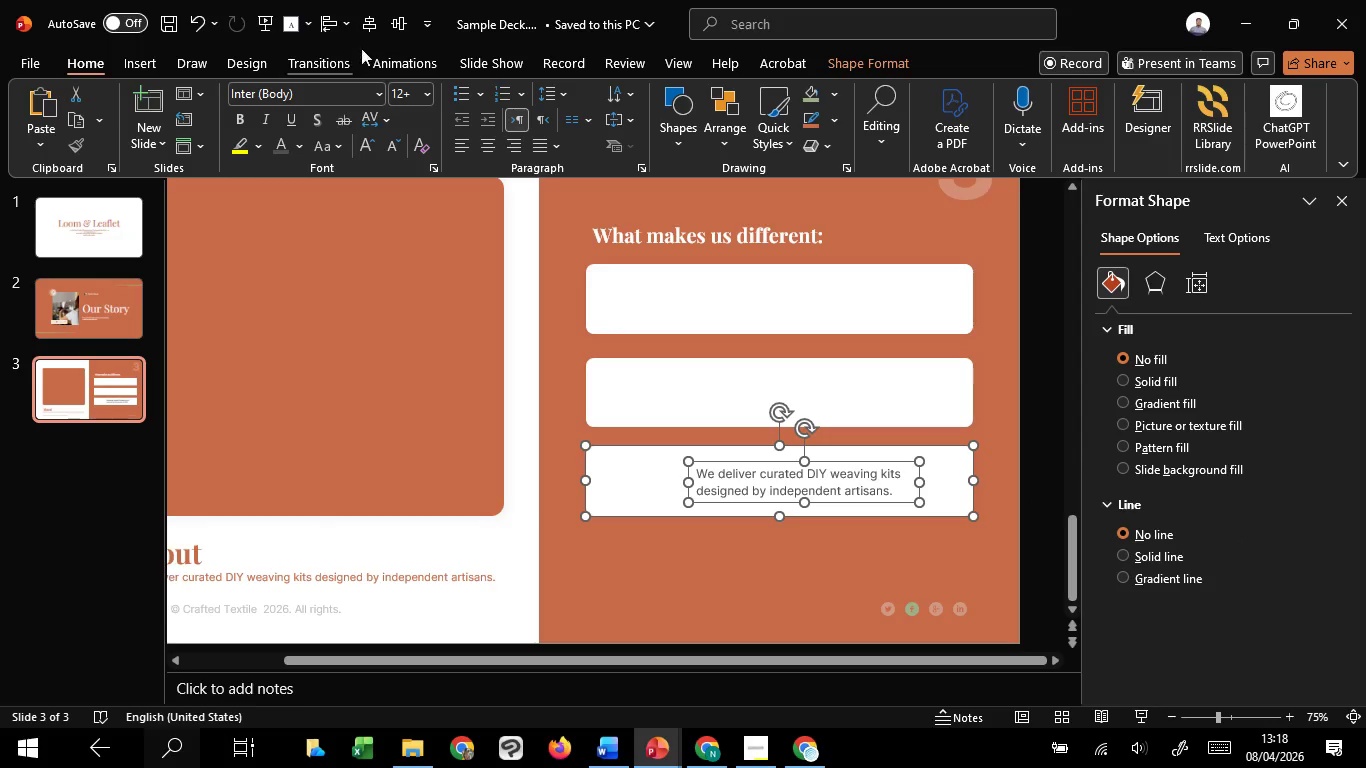 
left_click([404, 23])
 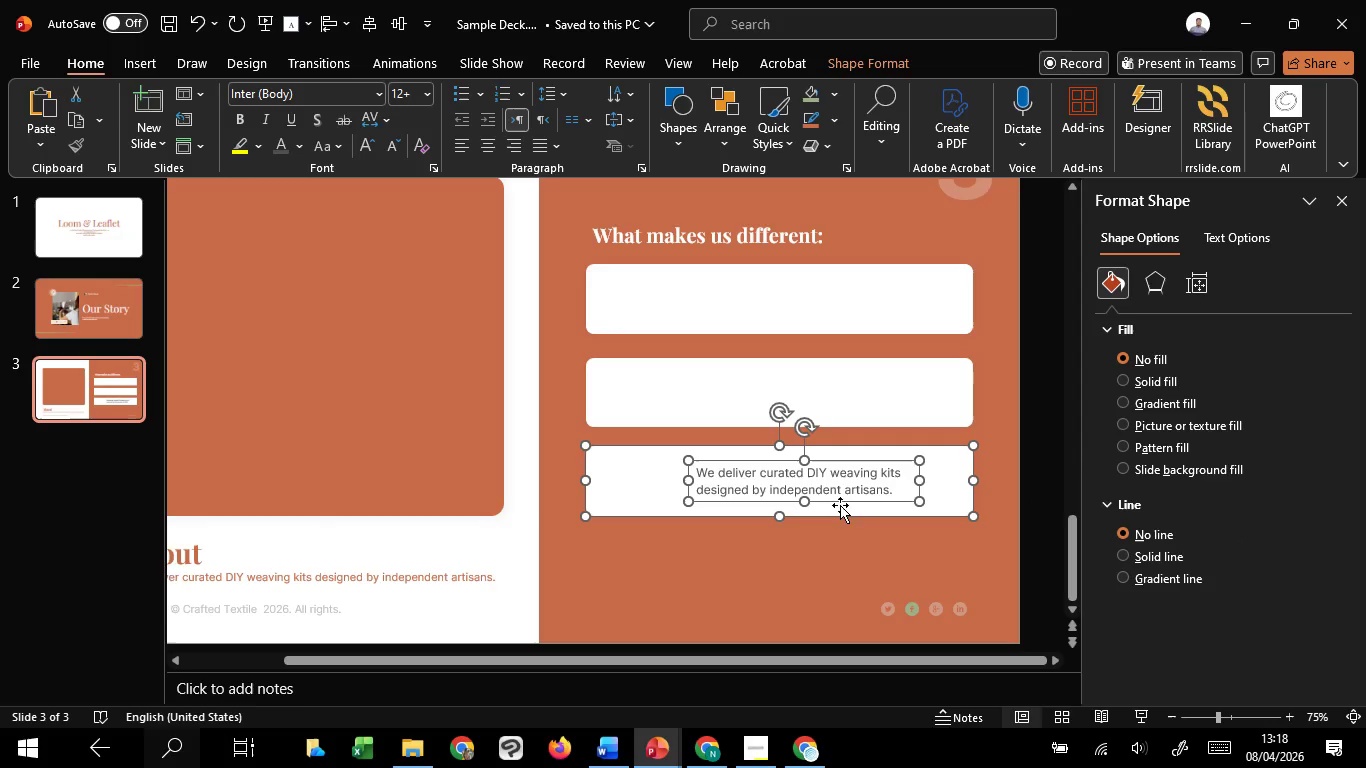 
left_click([842, 545])
 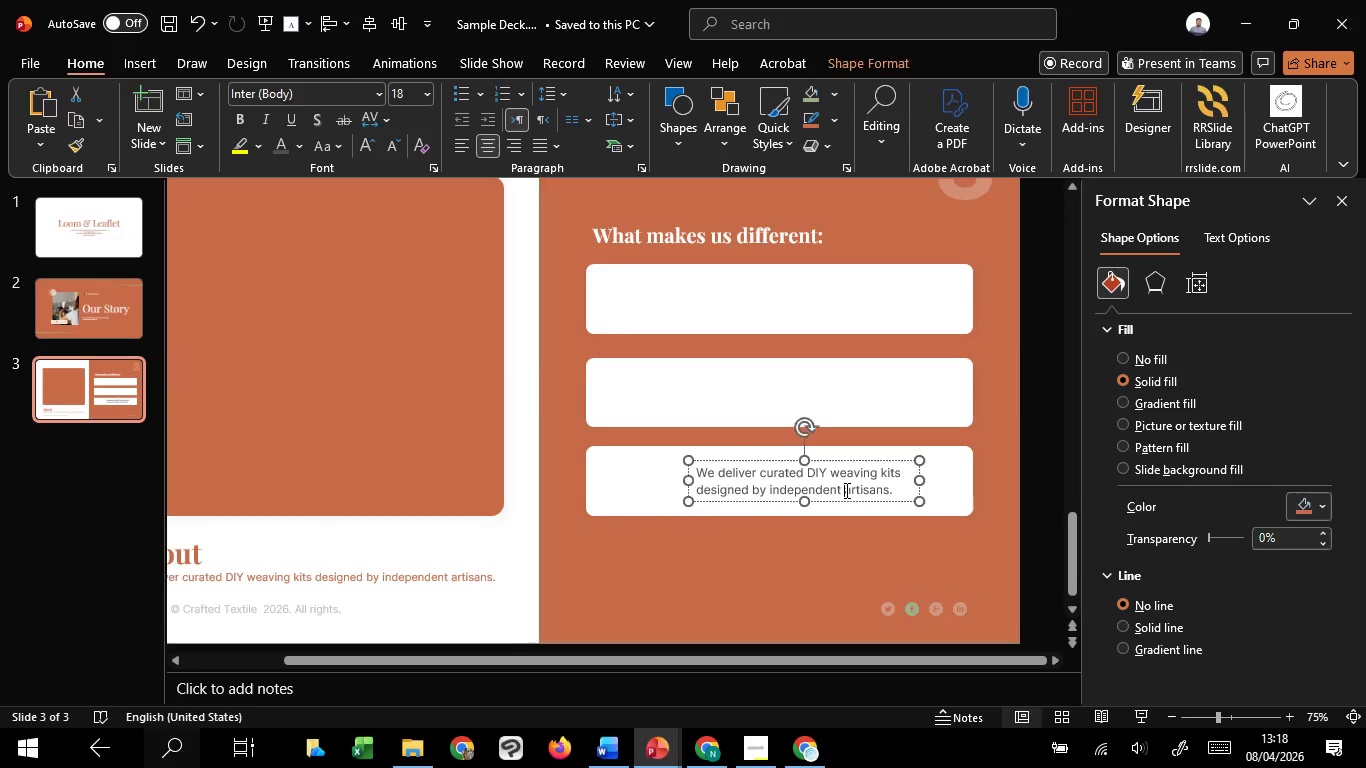 
left_click([845, 490])
 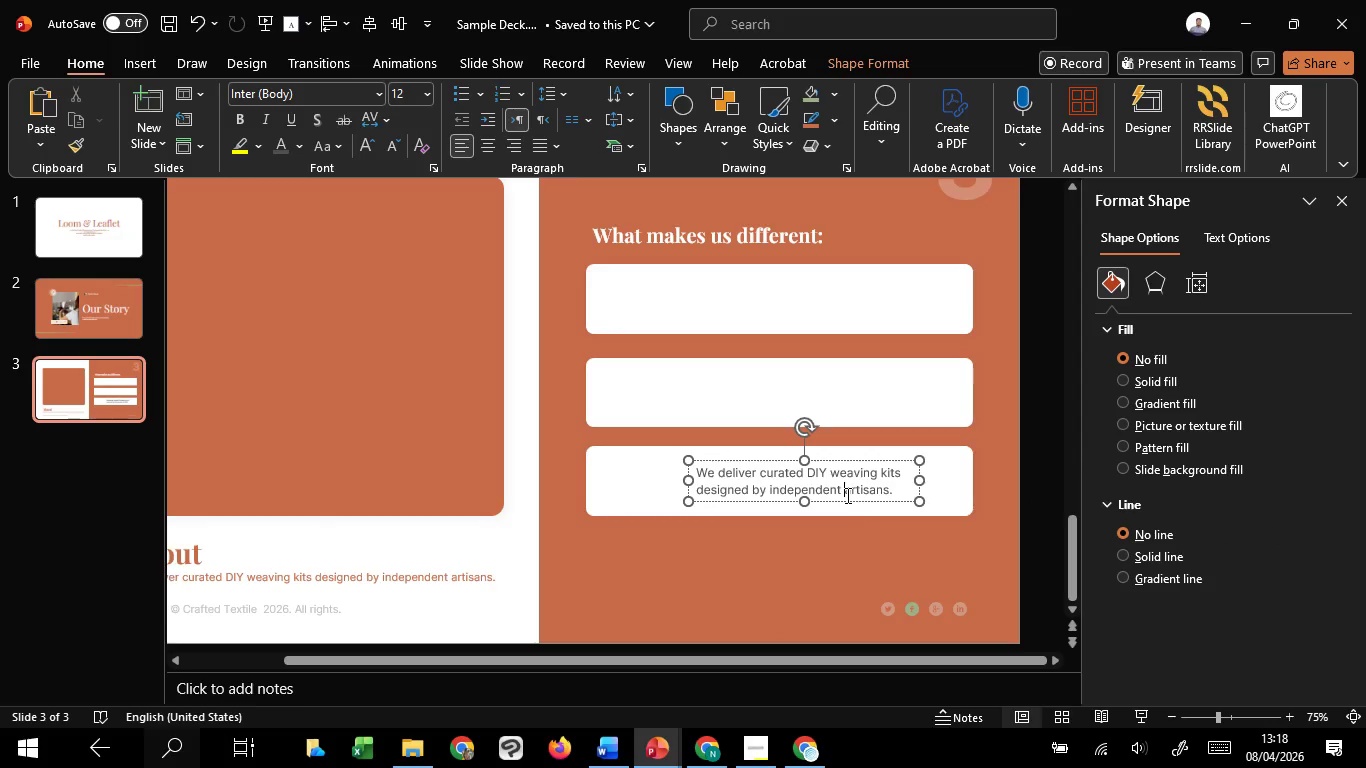 
hold_key(key=ControlLeft, duration=5.55)
hold_key(key=ShiftLeft, duration=5.08)
left_click_drag(start_coordinate=[849, 501], to_coordinate=[856, 411])
 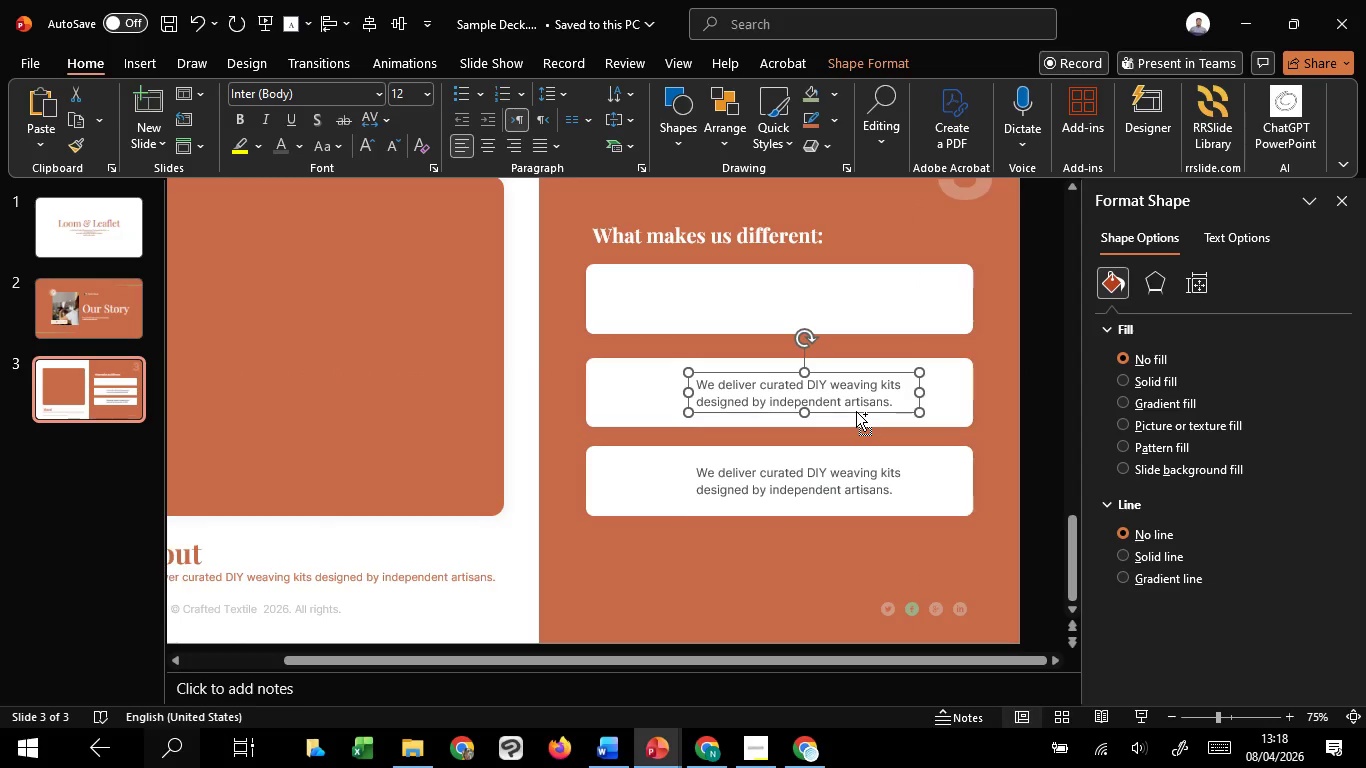 
hold_key(key=C, duration=1.52)
 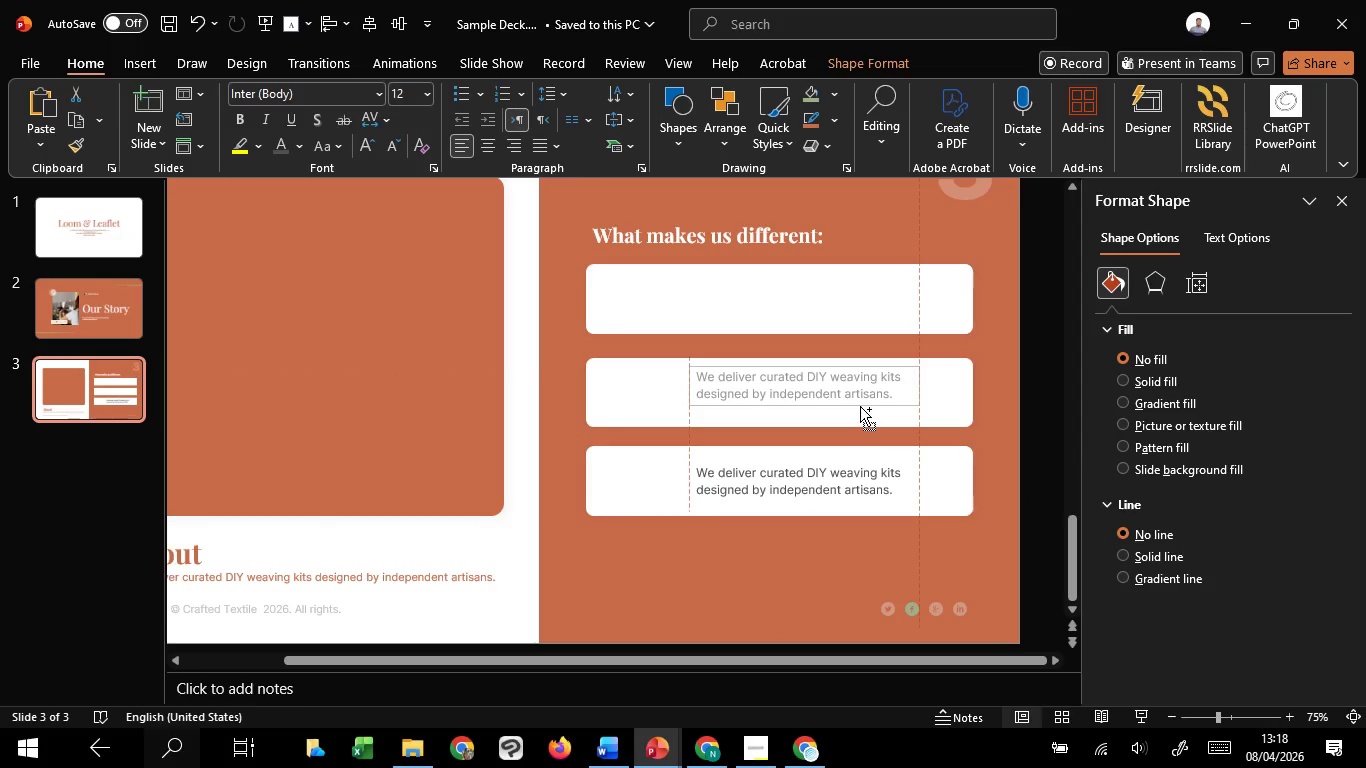 
hold_key(key=C, duration=1.52)
 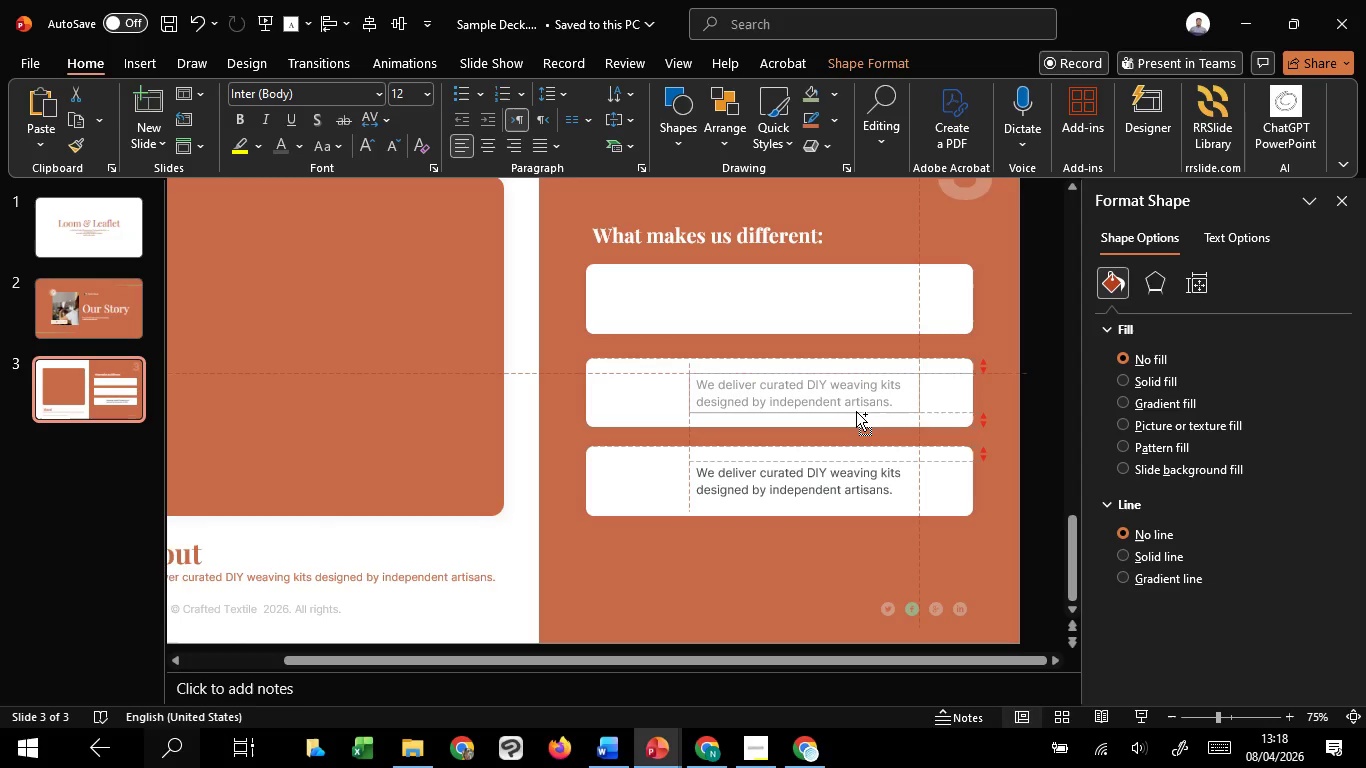 
hold_key(key=C, duration=1.33)
 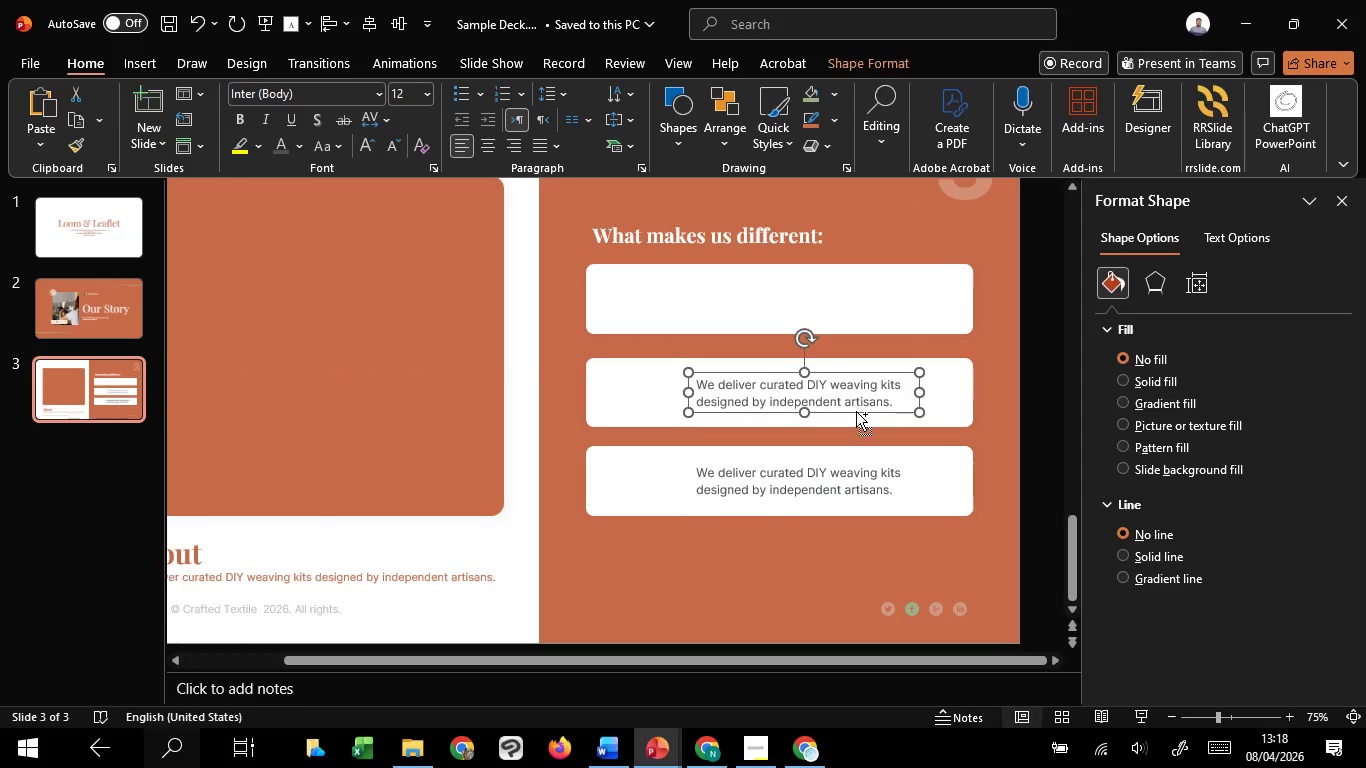 
hold_key(key=ControlLeft, duration=8.78)
hold_key(key=ShiftLeft, duration=8.61)
left_click_drag(start_coordinate=[856, 411], to_coordinate=[877, 317])
 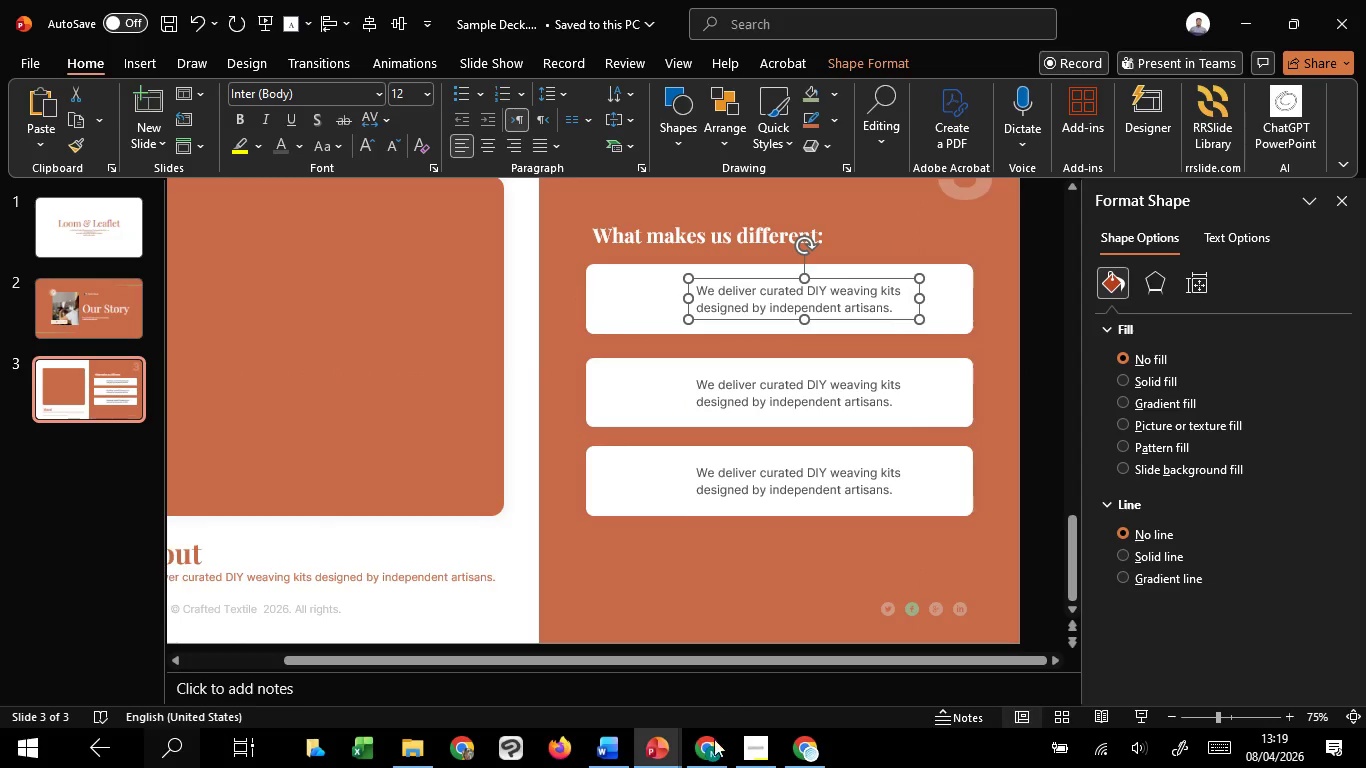 
hold_key(key=C, duration=1.52)
 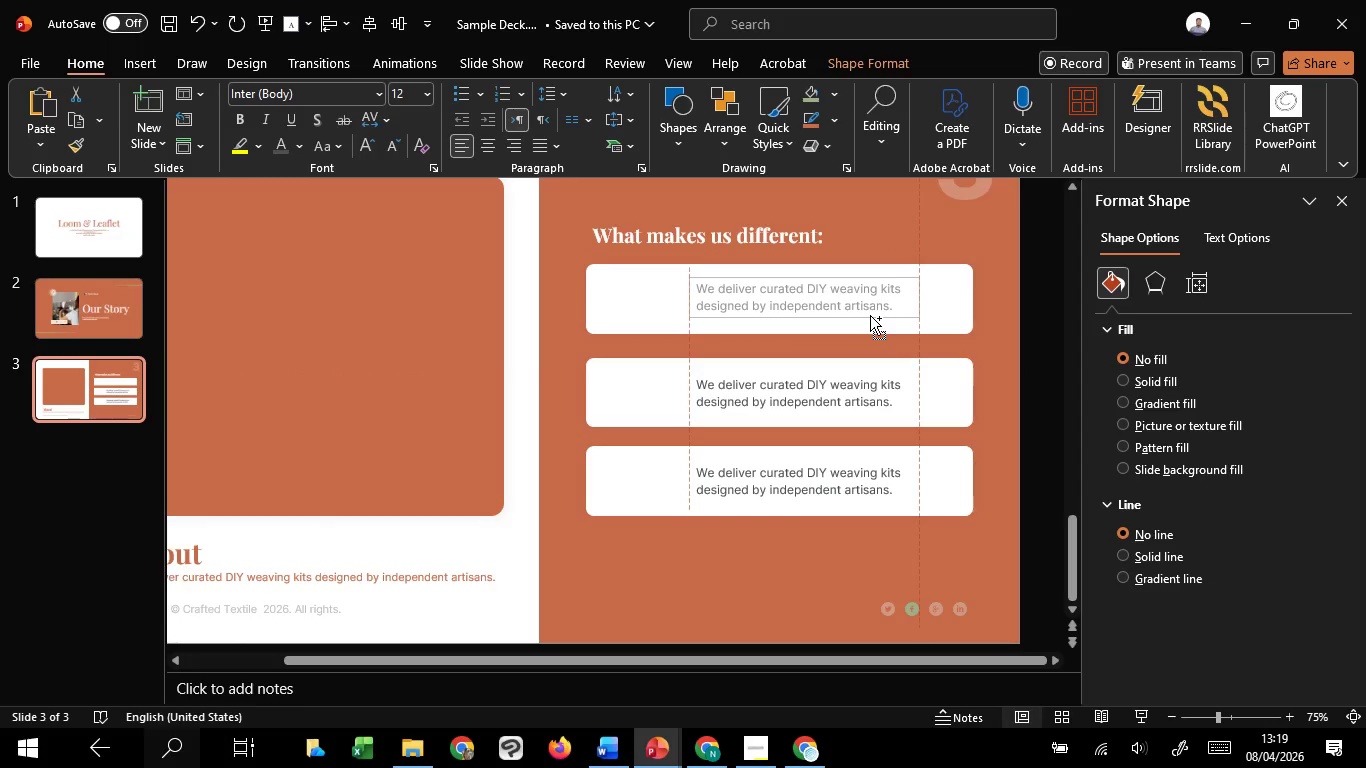 
hold_key(key=C, duration=1.5)
 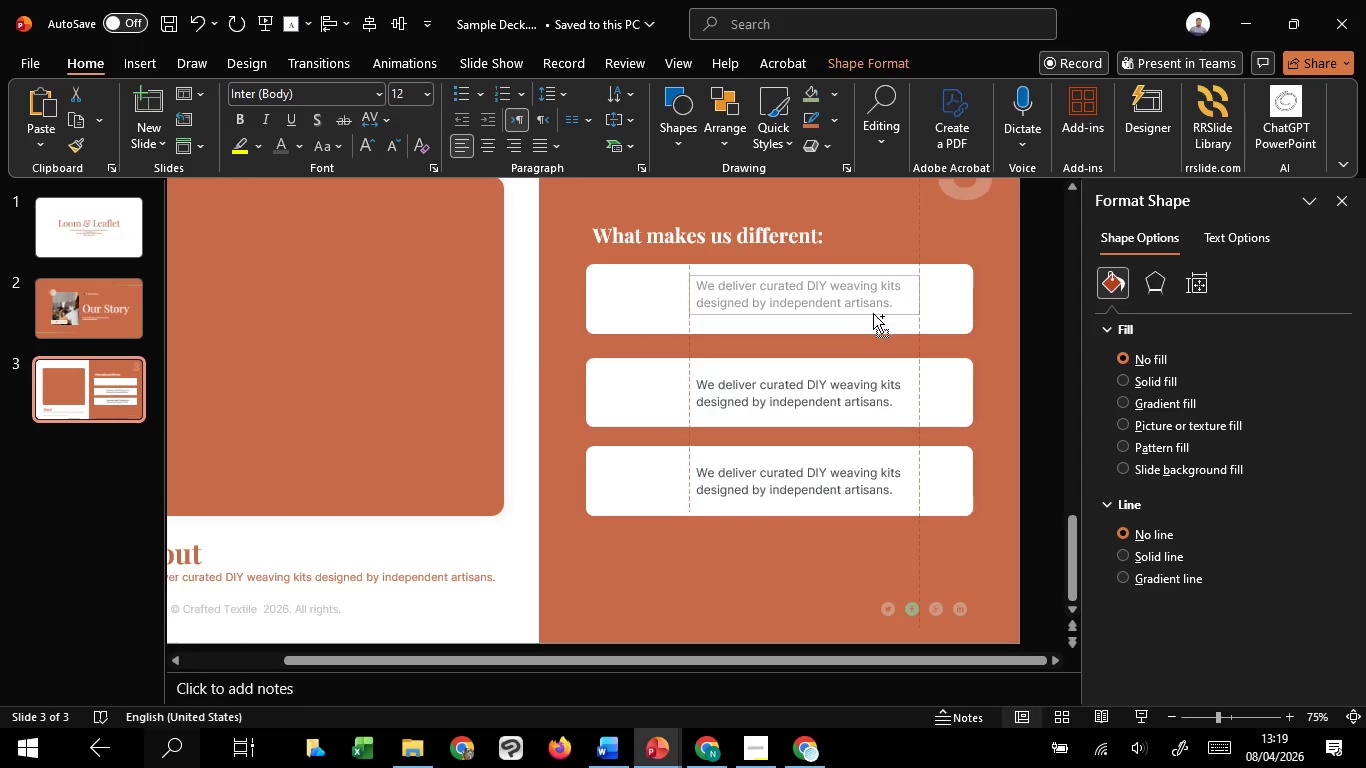 
hold_key(key=C, duration=1.51)
 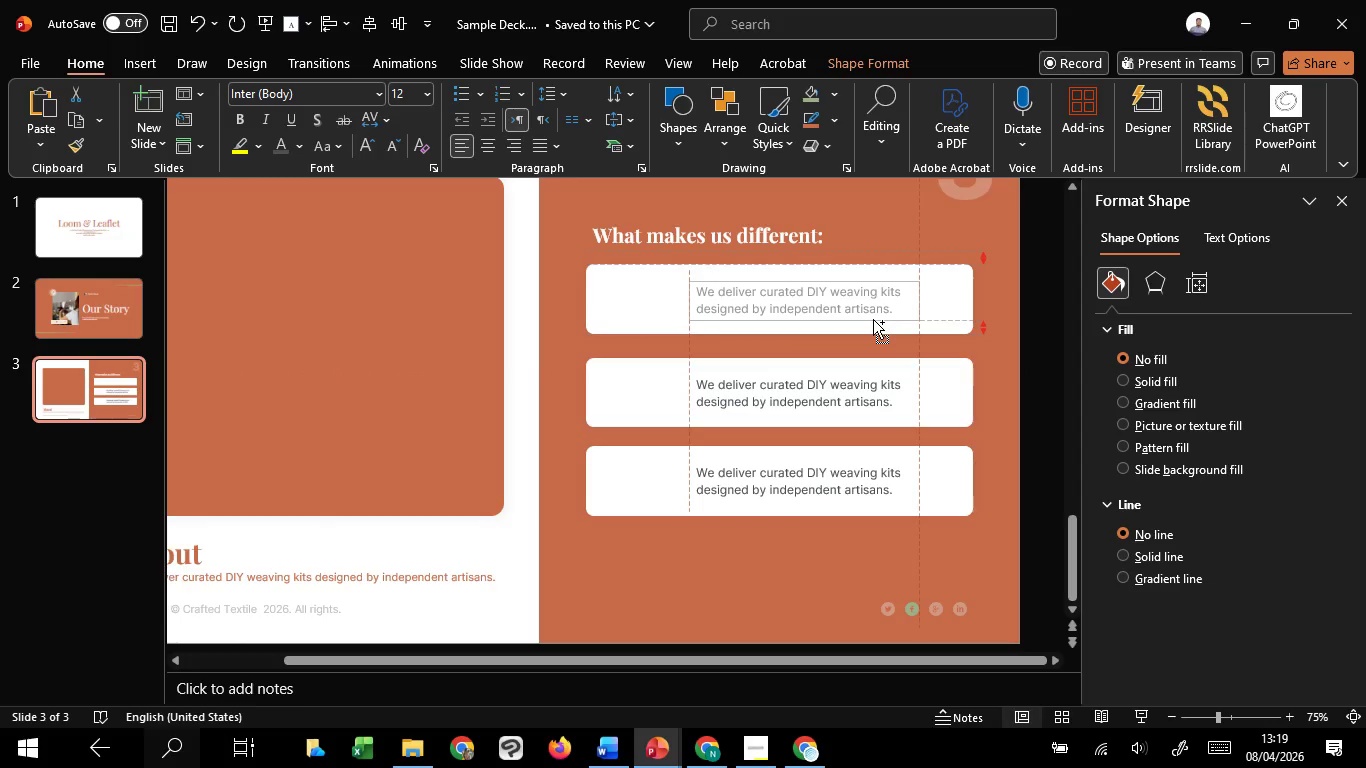 
hold_key(key=C, duration=1.5)
 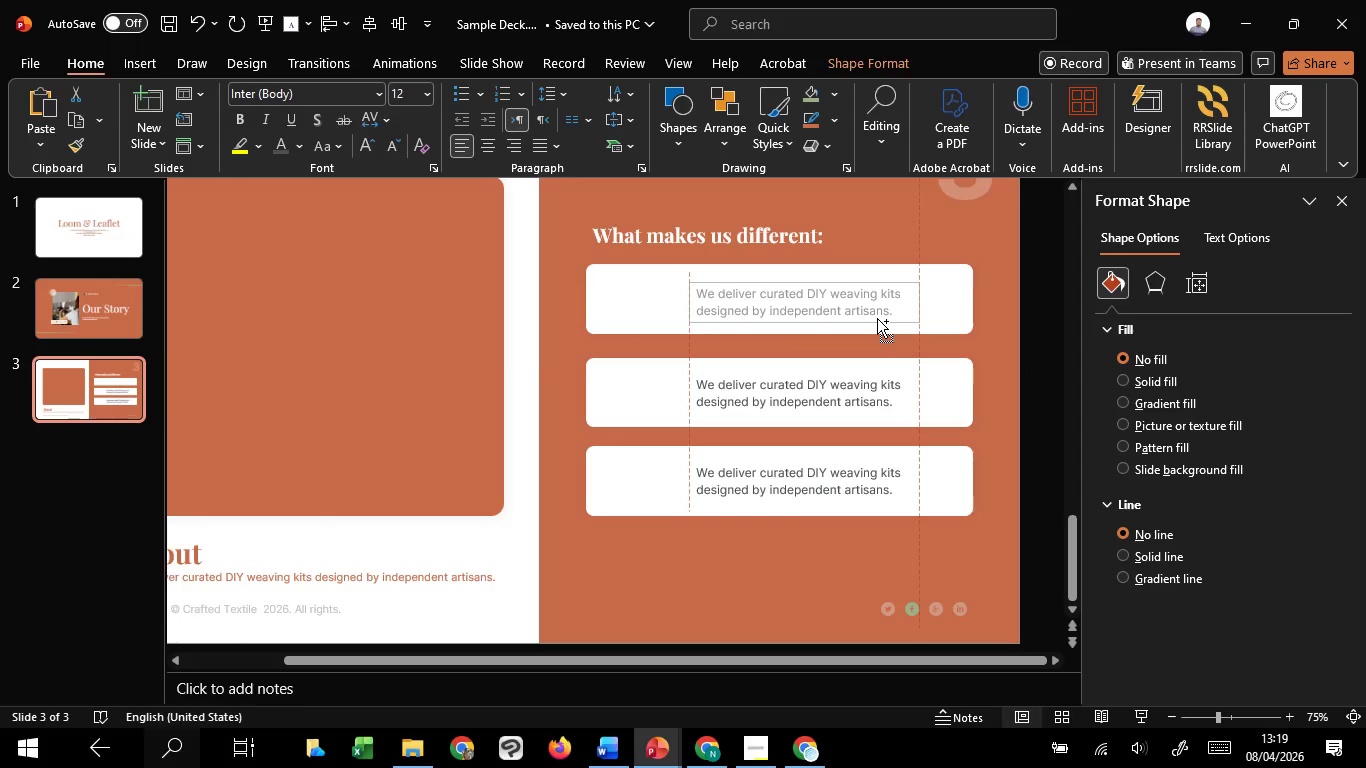 
hold_key(key=C, duration=1.5)
 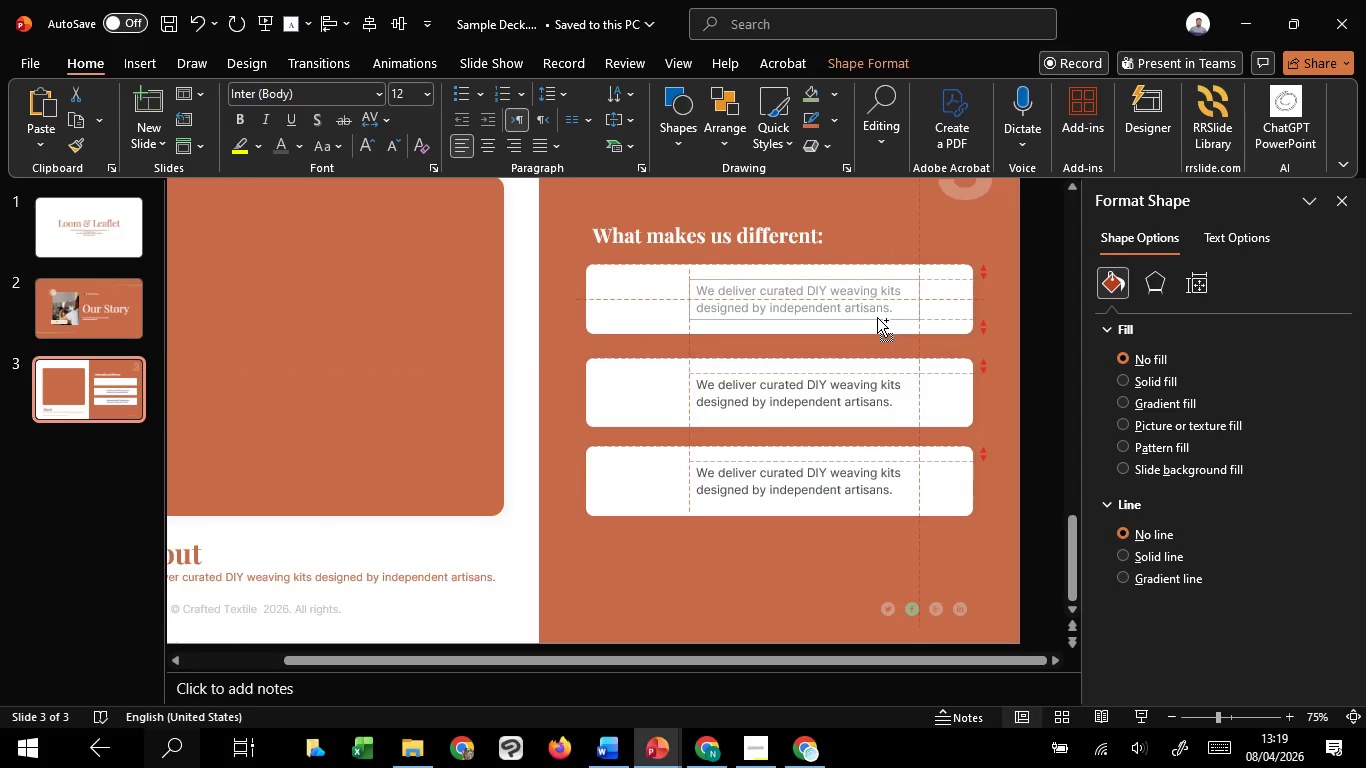 
hold_key(key=C, duration=0.75)
 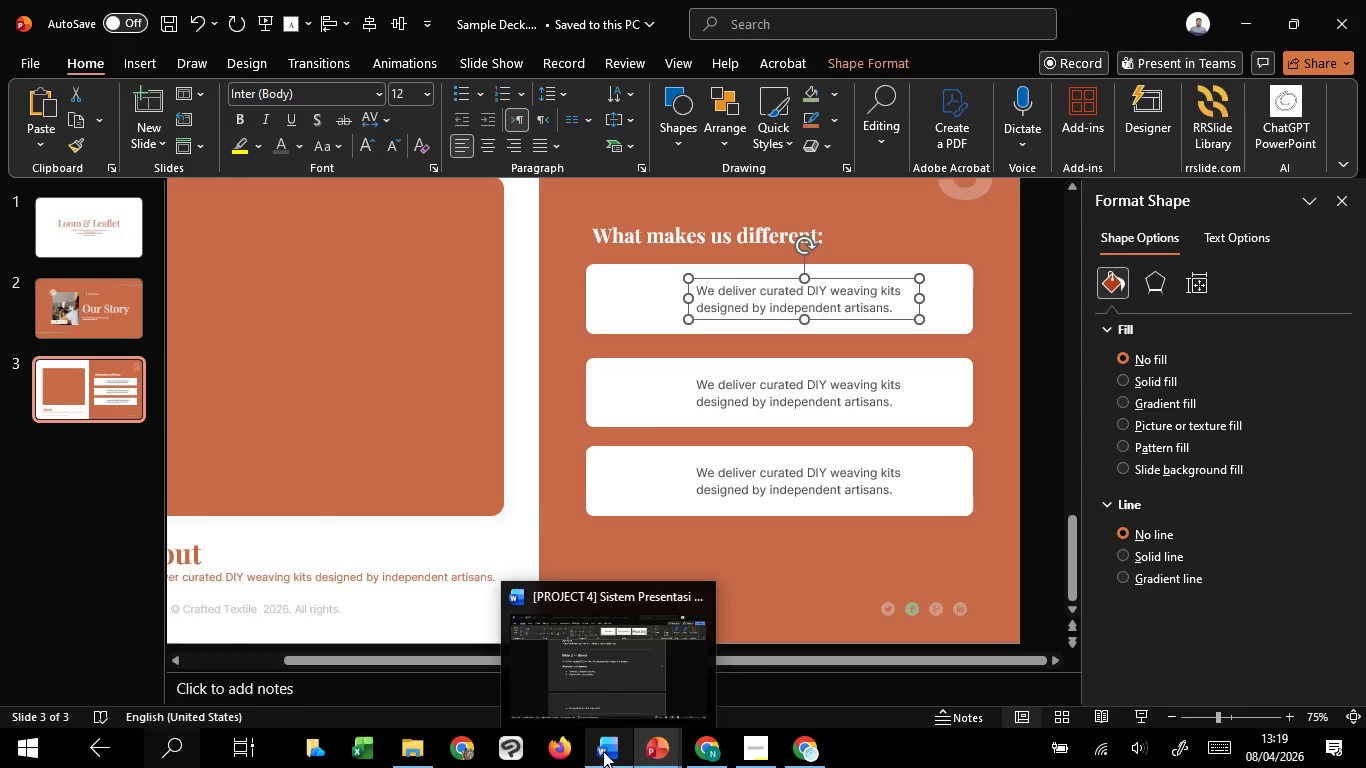 
left_click([632, 657])
 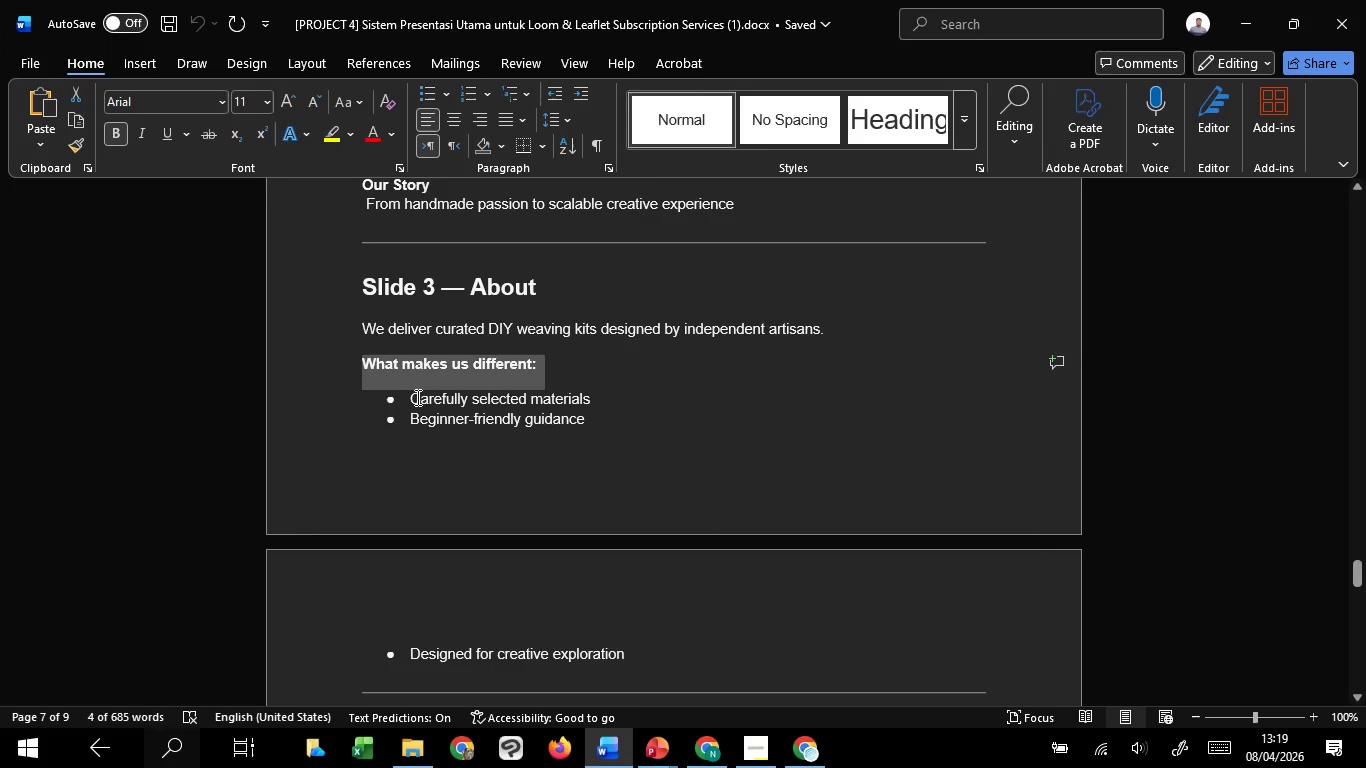 
left_click_drag(start_coordinate=[411, 397], to_coordinate=[601, 399])
 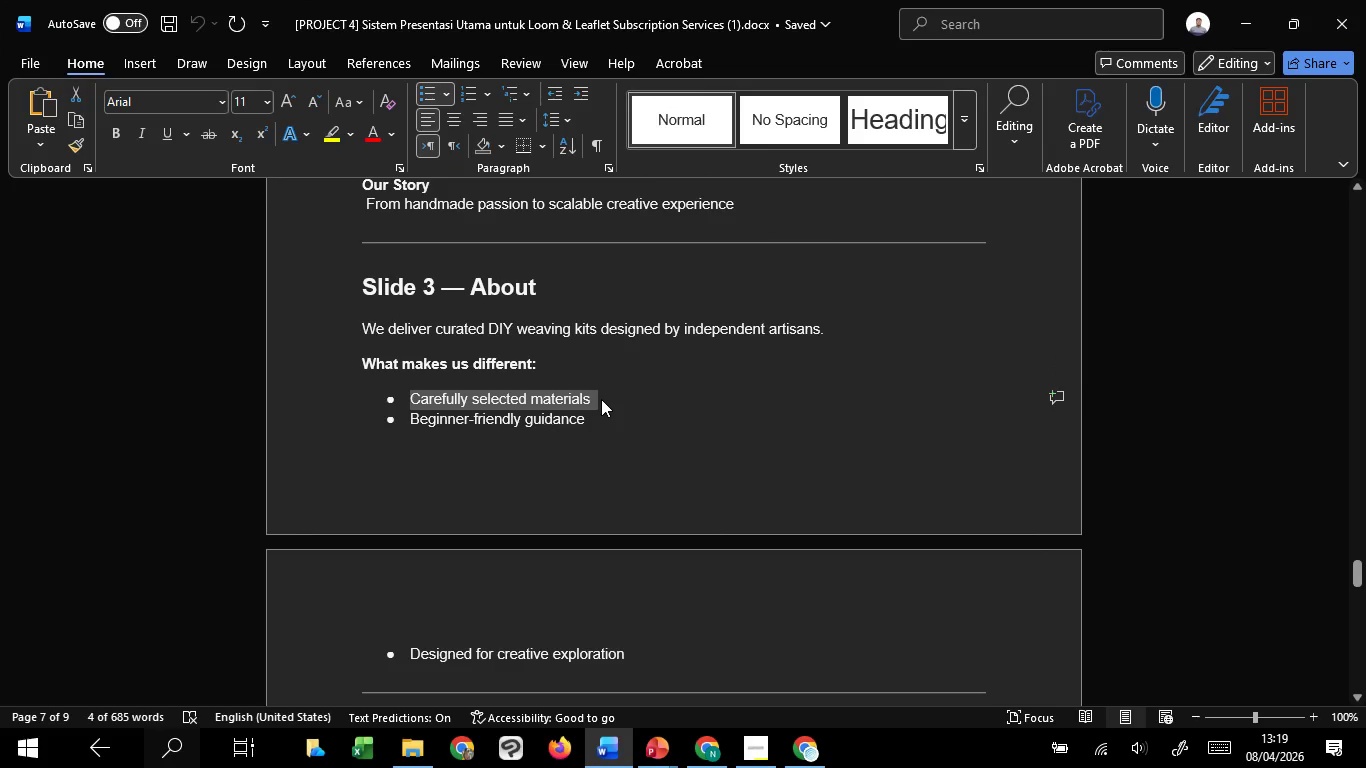 
key(Control+C)
 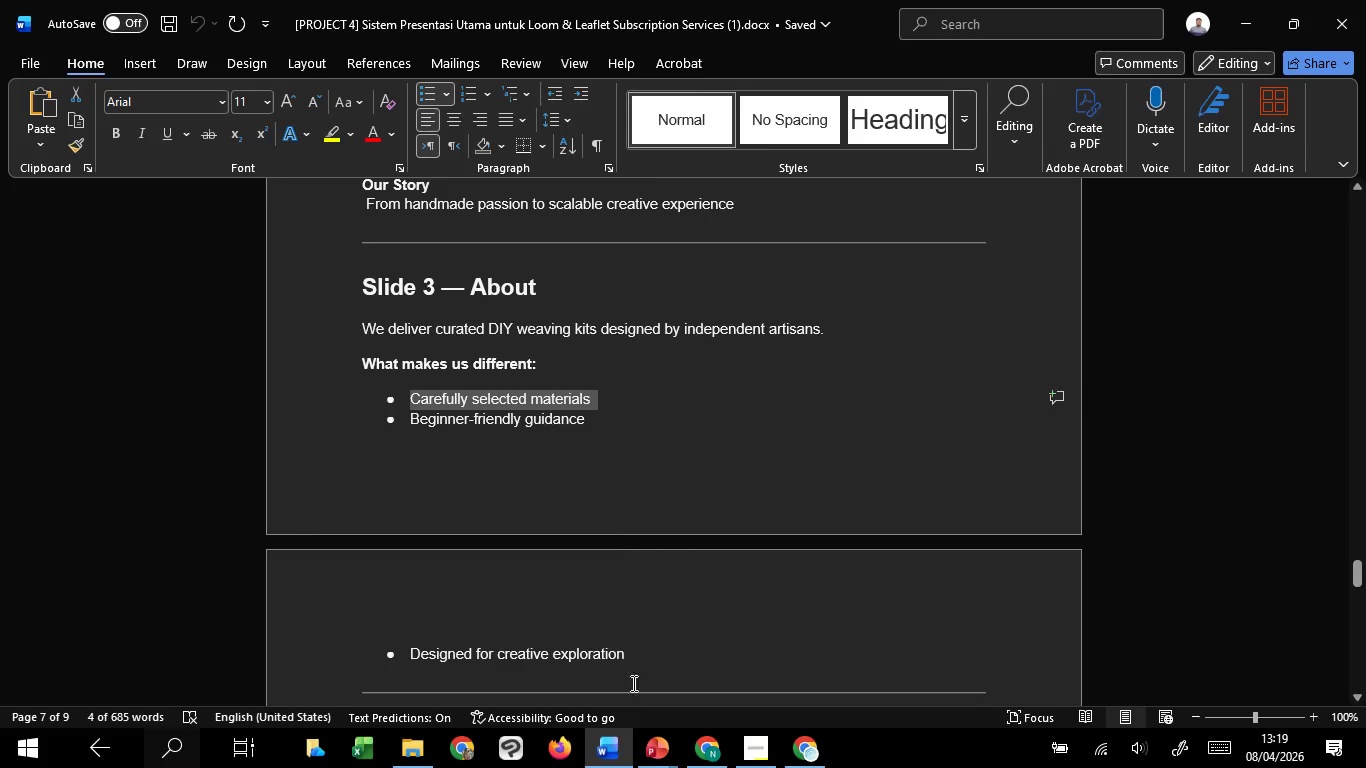 
key(Control+C)
 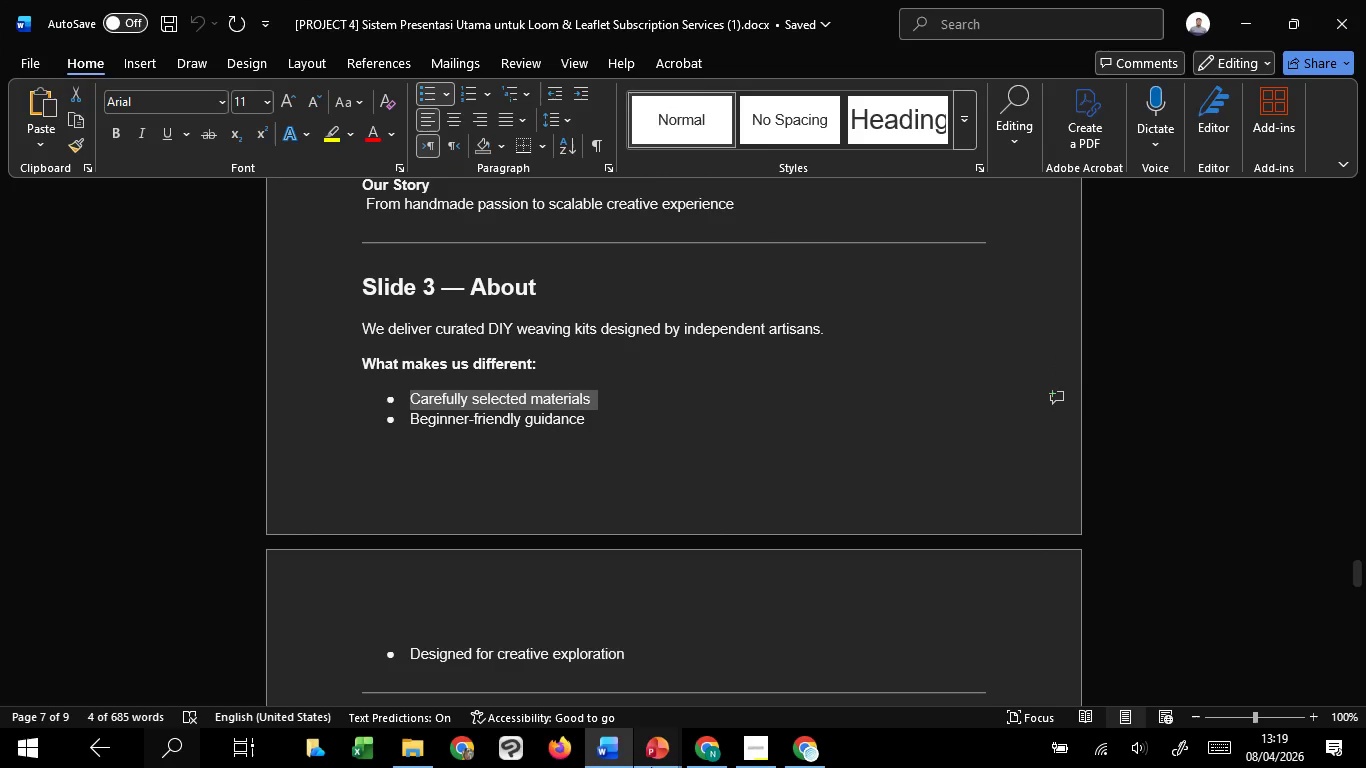 
key(Control+C)
 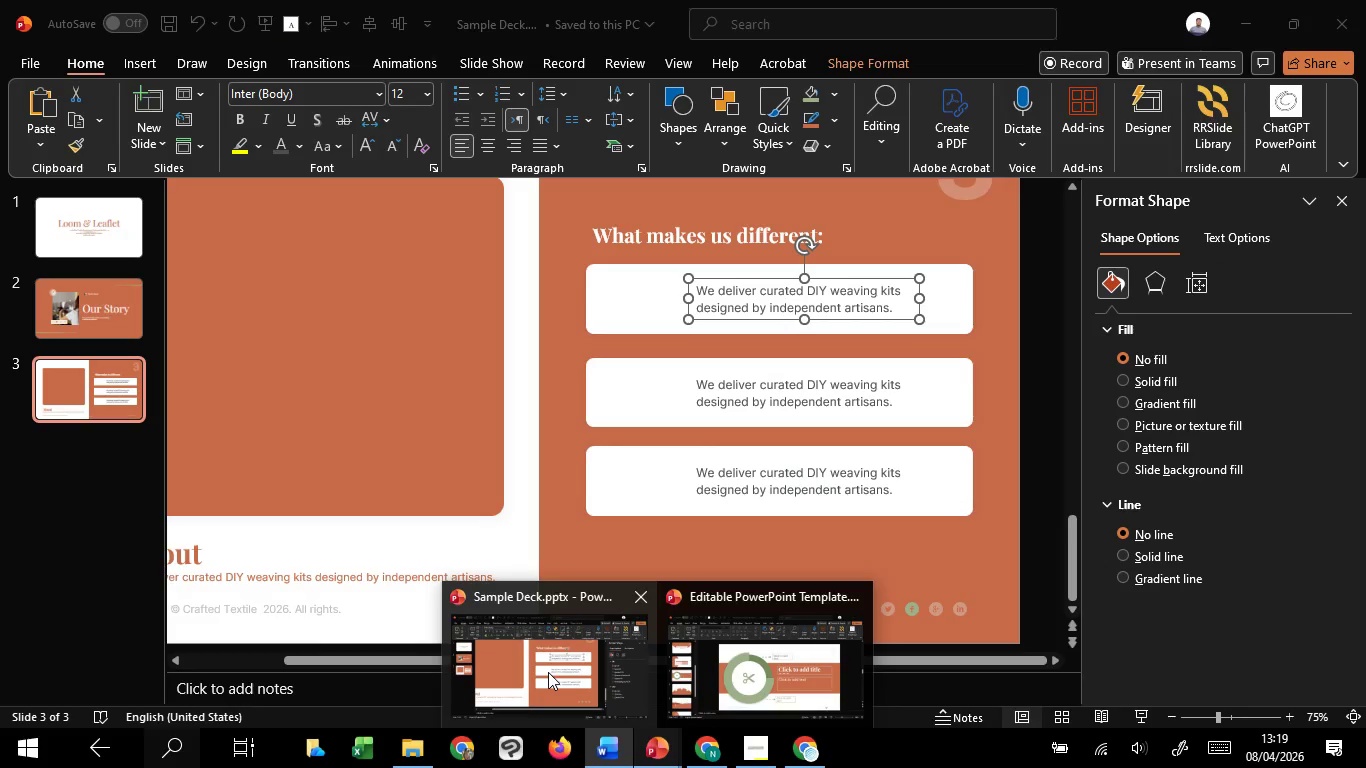 
left_click([548, 672])
 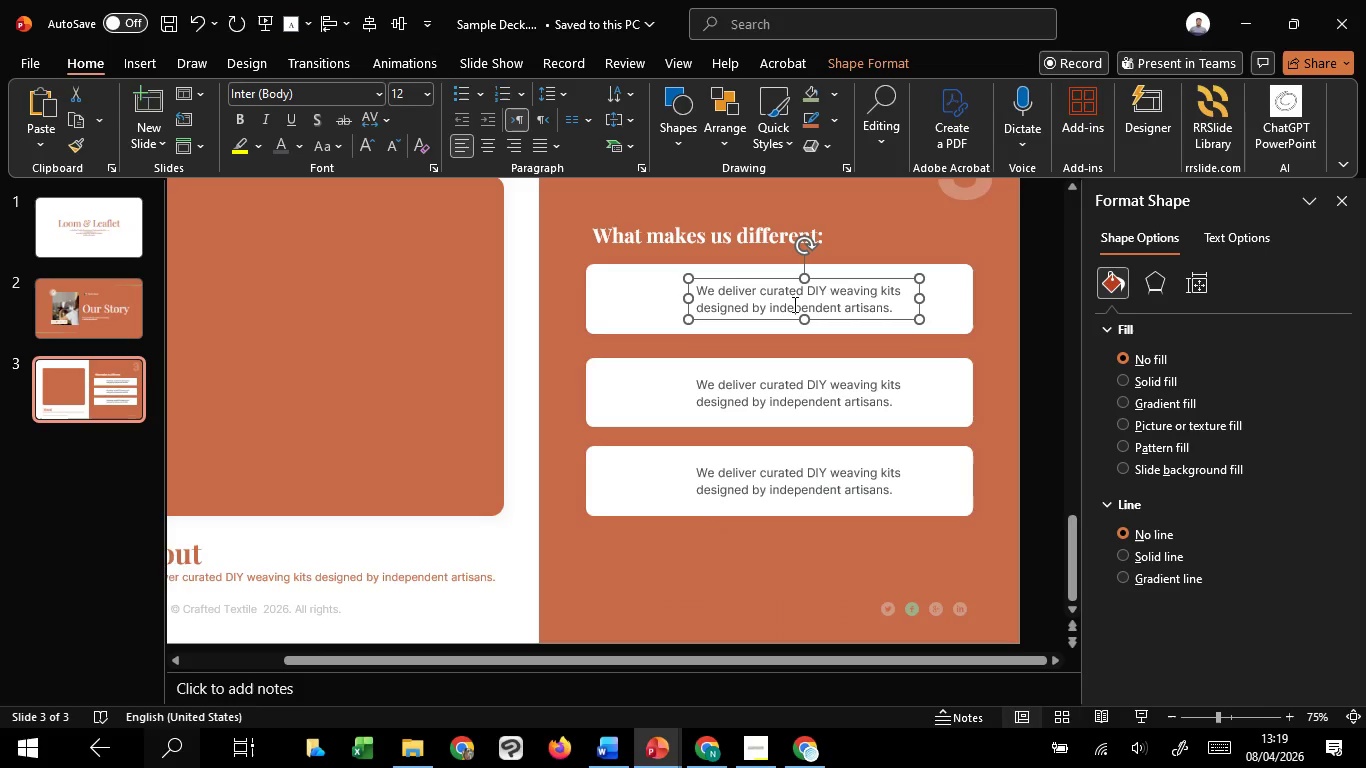 
left_click([793, 304])
 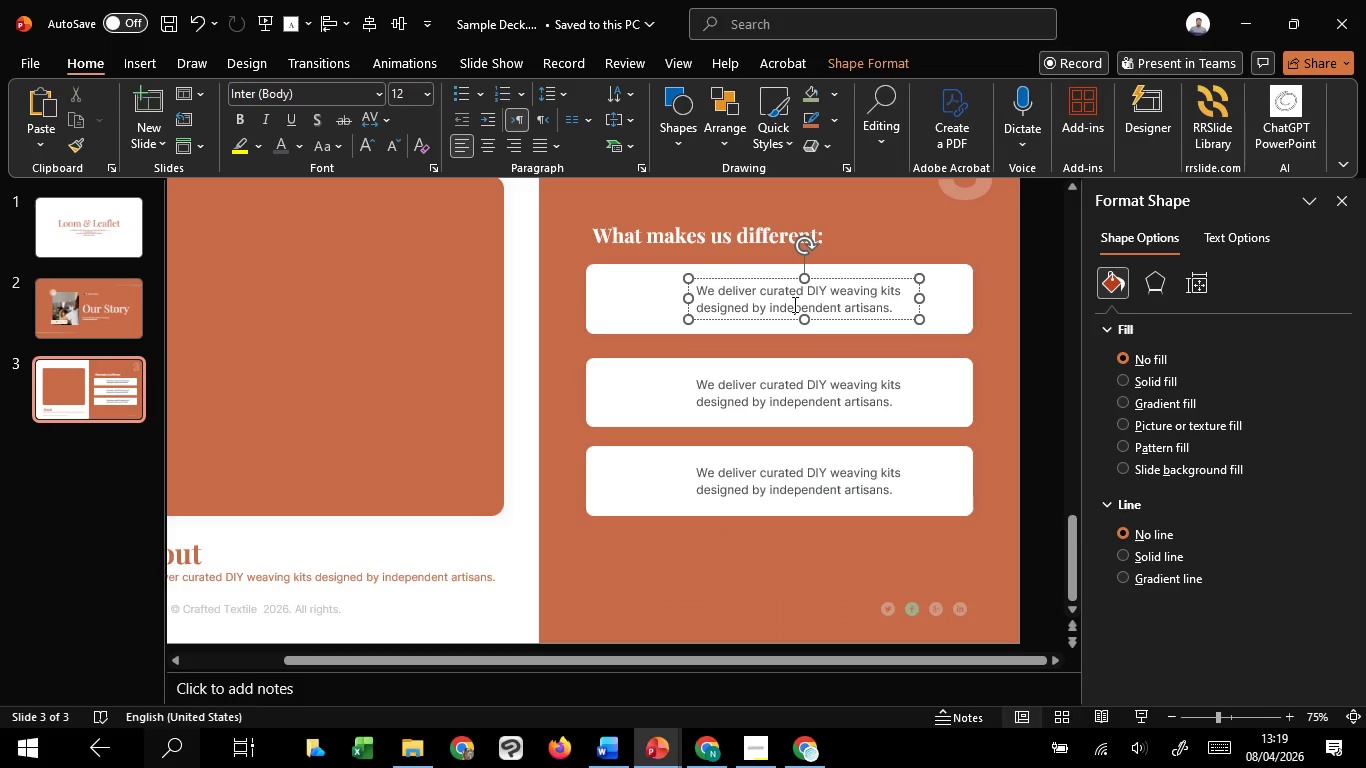 
key(Control+A)
 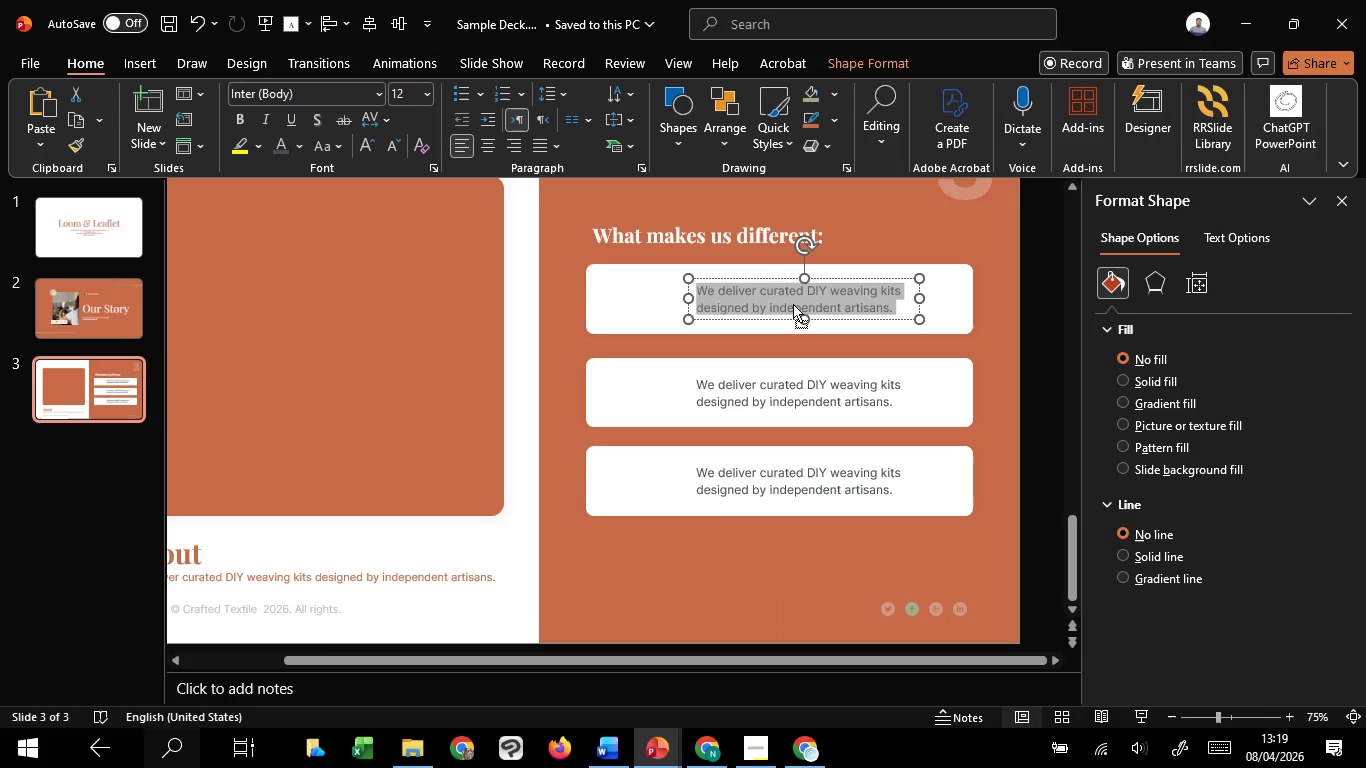 
right_click([793, 304])
 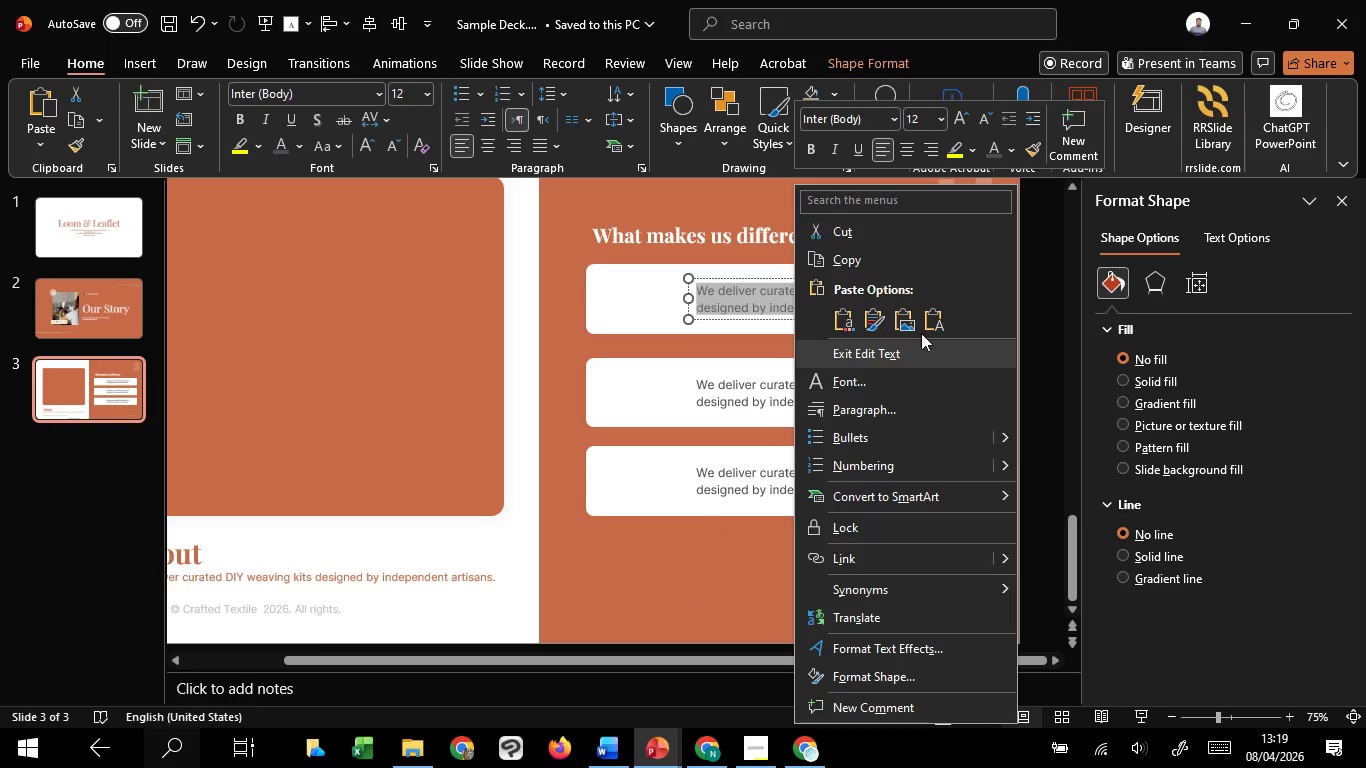 
left_click([938, 323])
 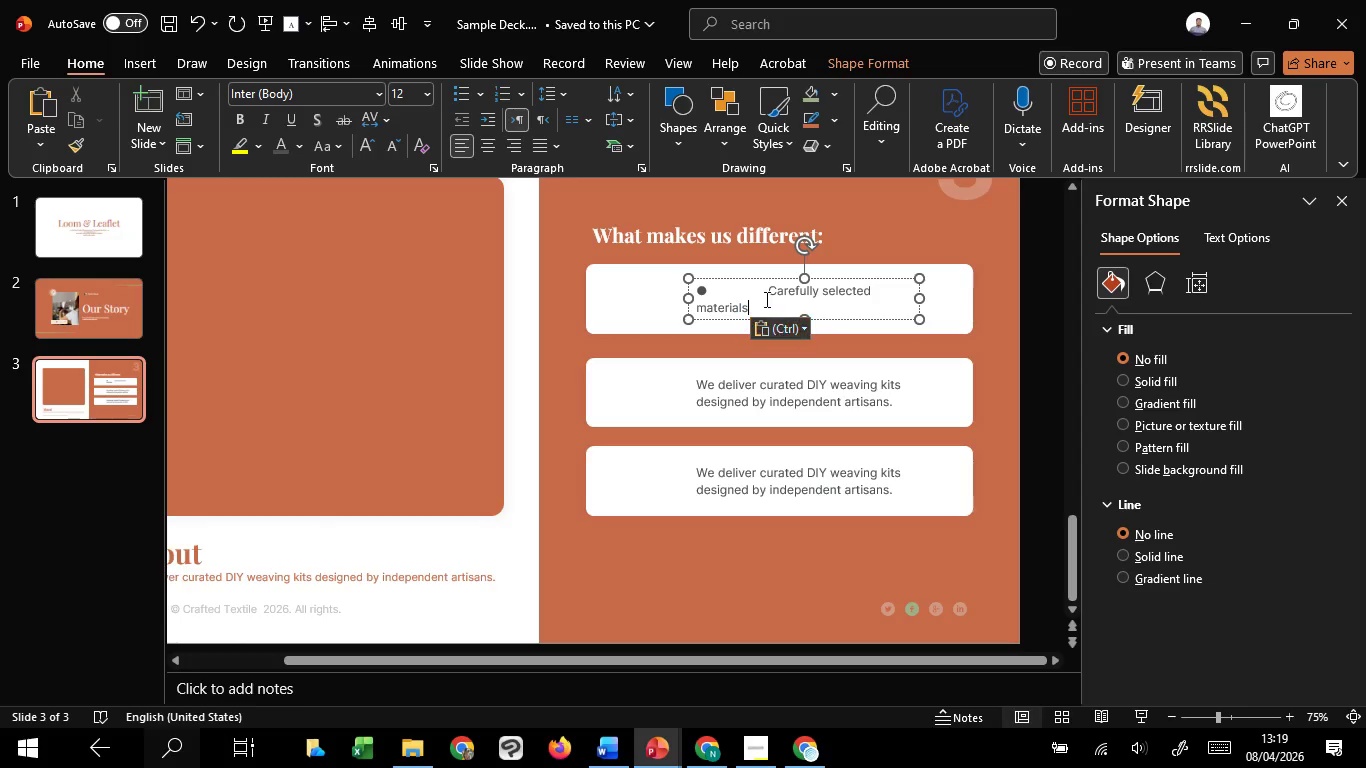 
left_click_drag(start_coordinate=[765, 290], to_coordinate=[661, 292])
 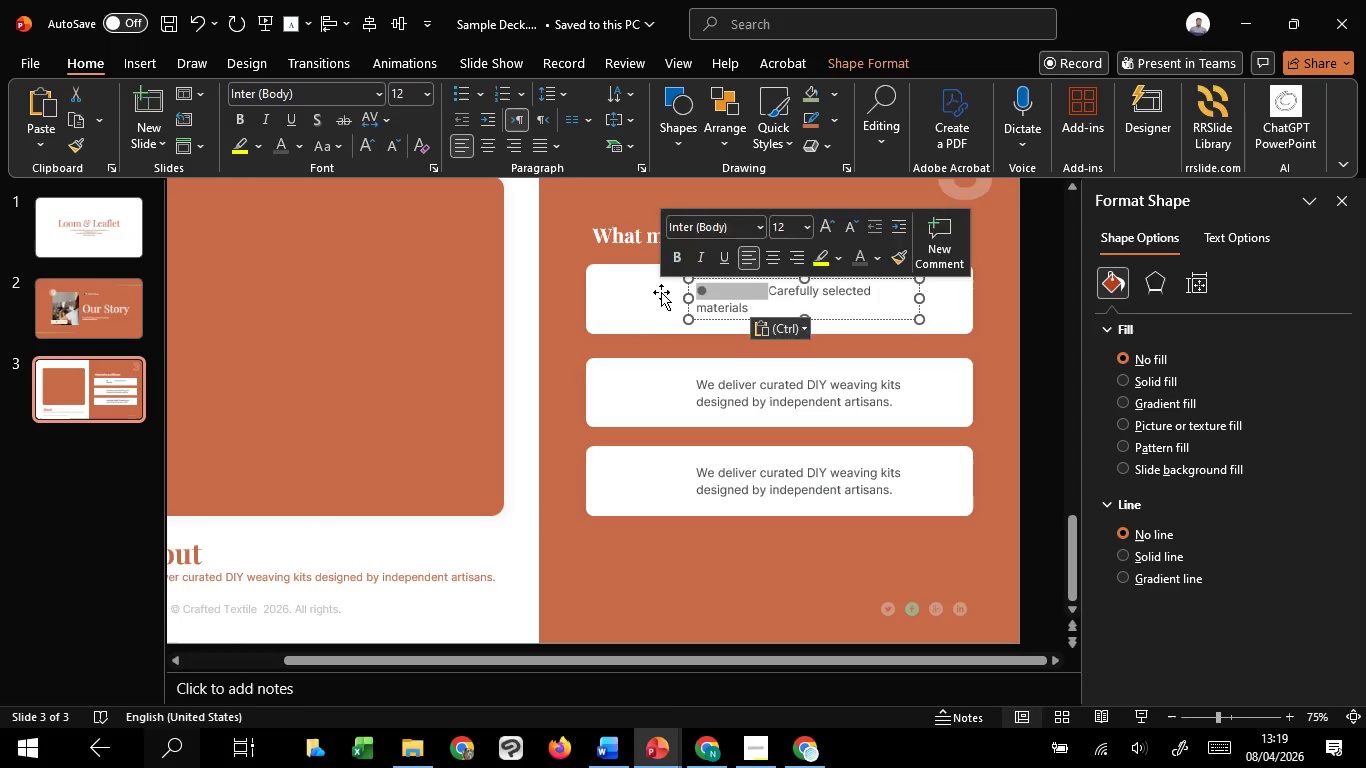 
key(Backspace)
 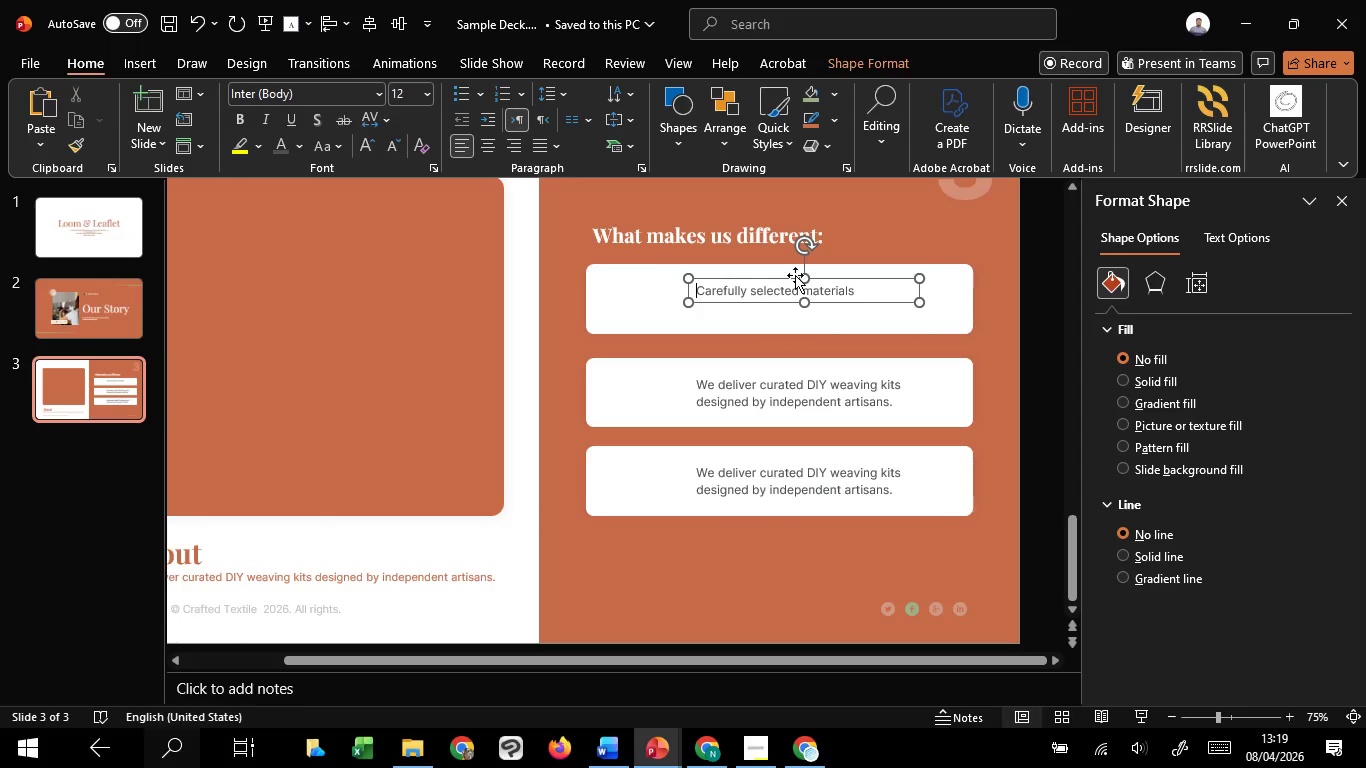 
hold_key(key=ShiftLeft, duration=1.38)
 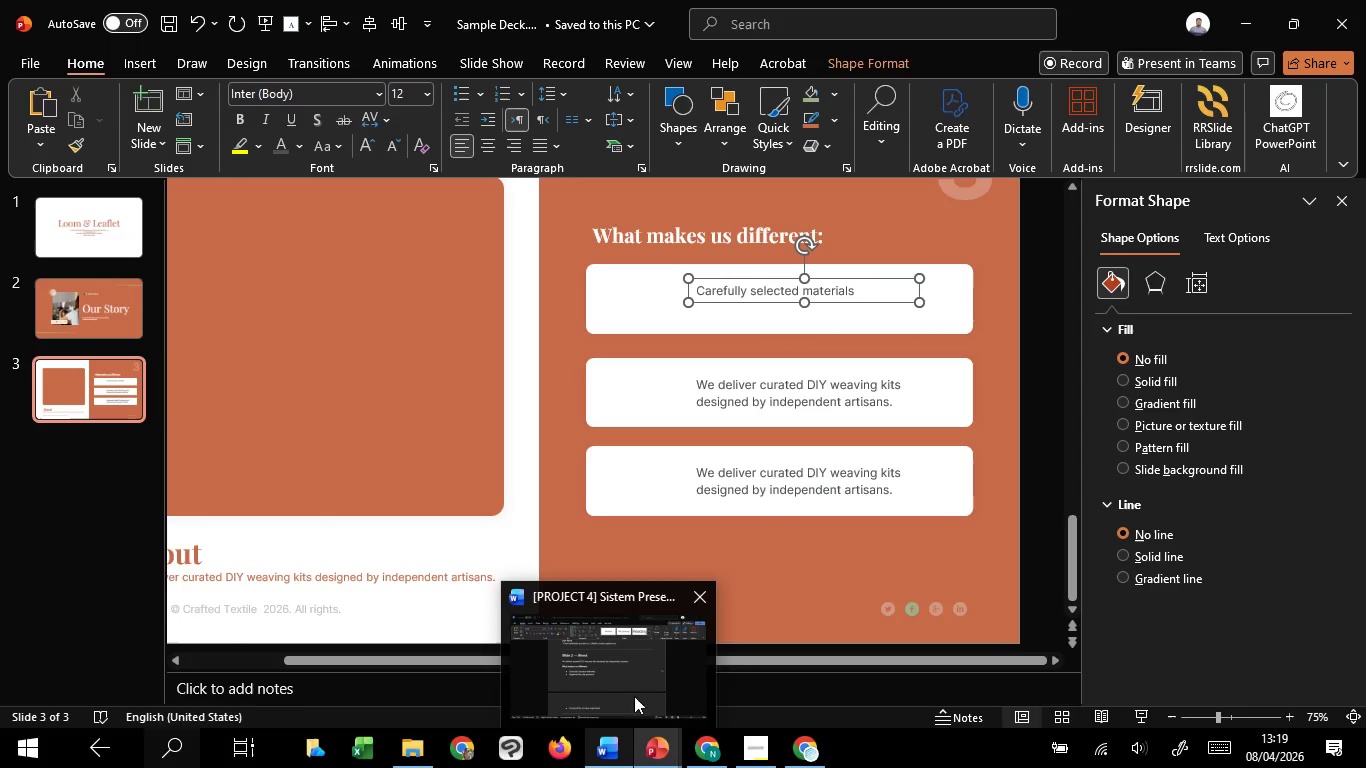 
left_click([636, 676])
 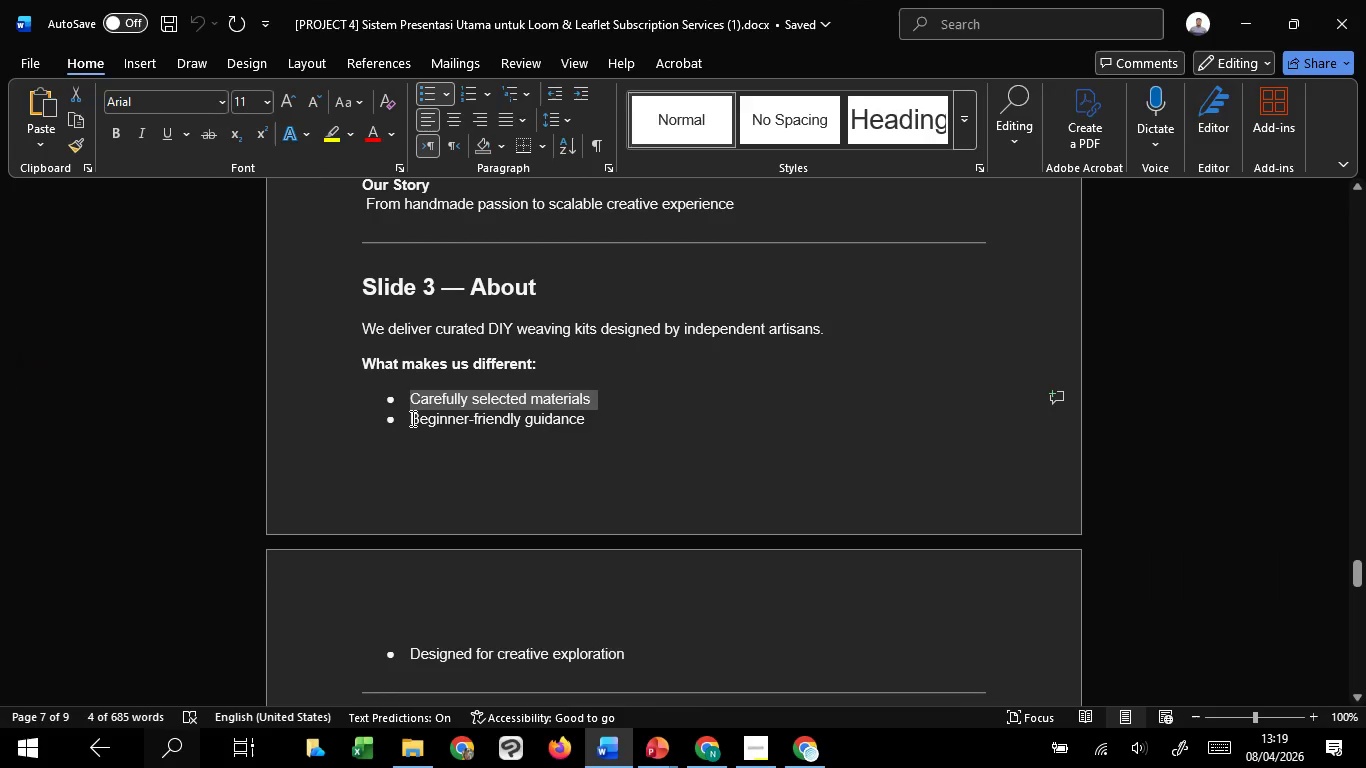 
left_click_drag(start_coordinate=[411, 418], to_coordinate=[576, 416])
 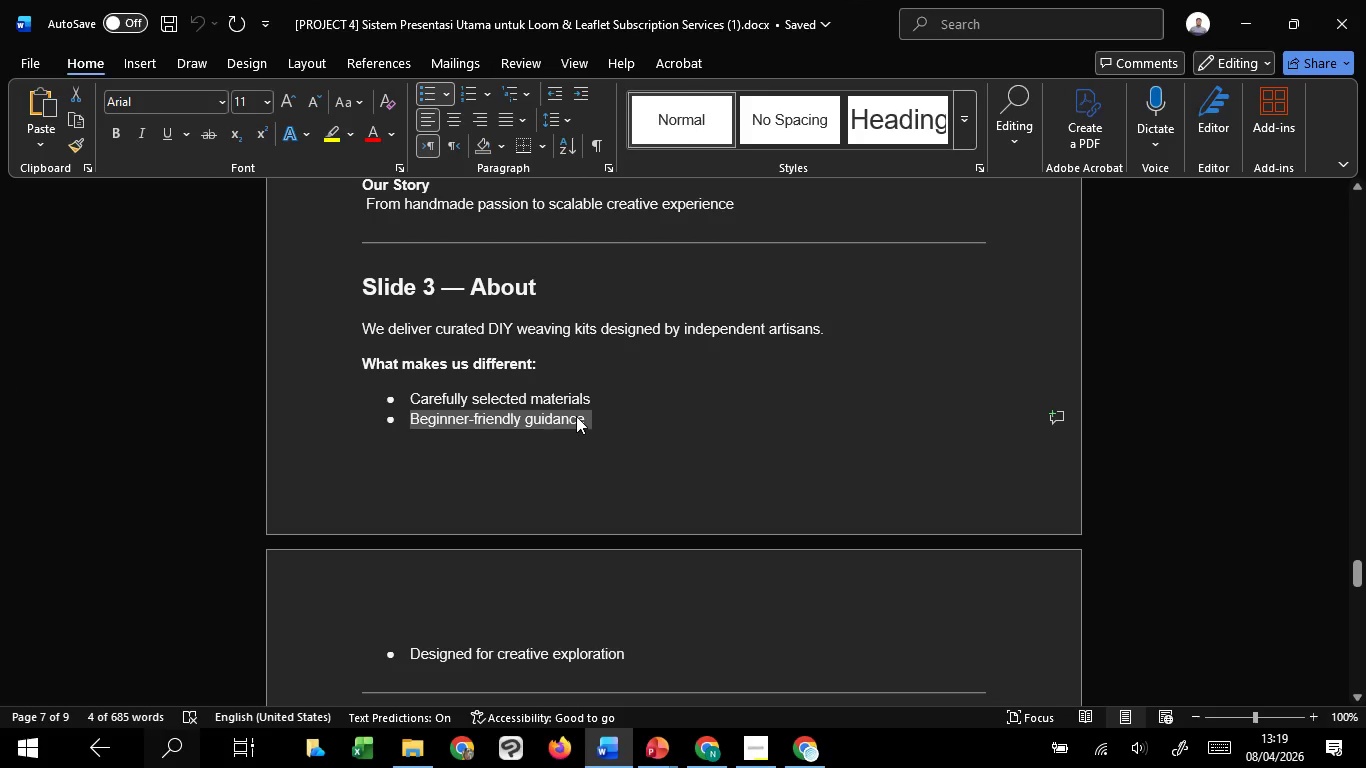 
key(Control+C)
 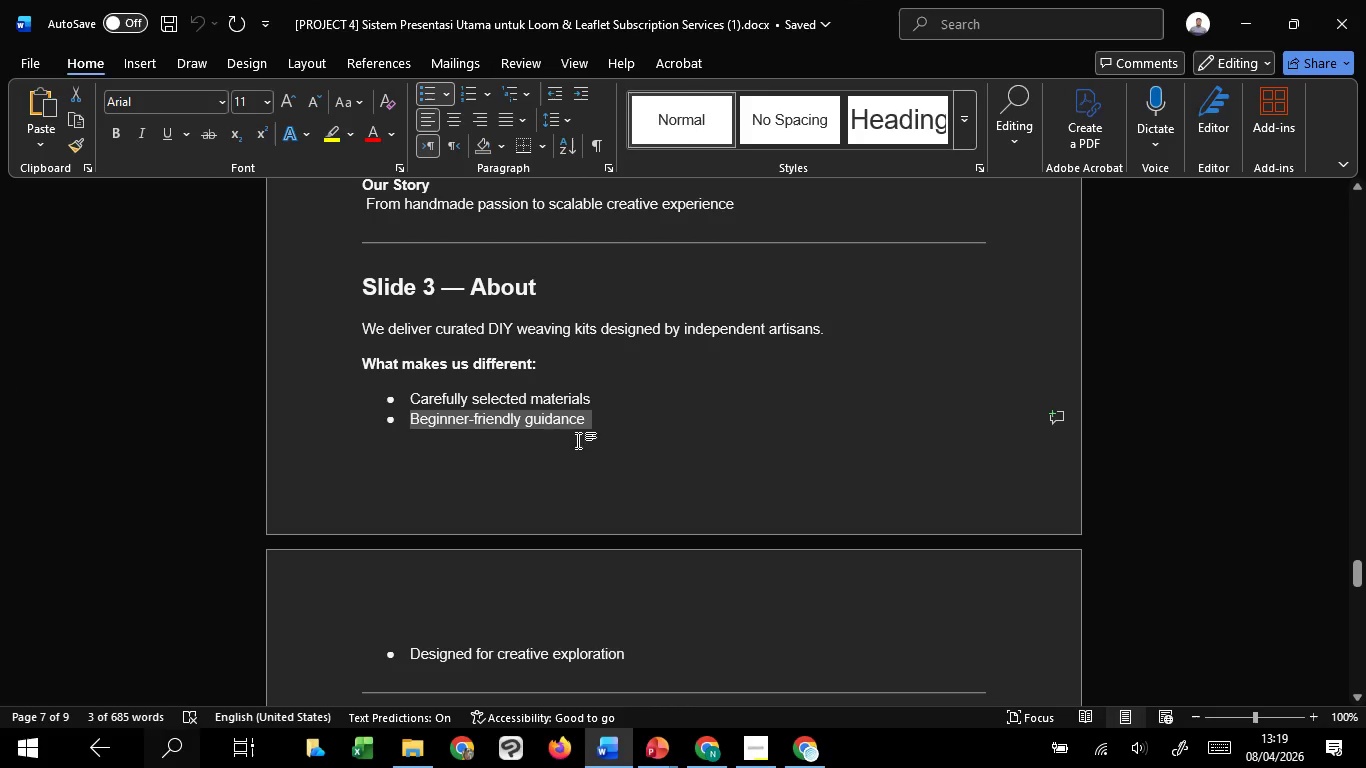 
key(Control+C)
 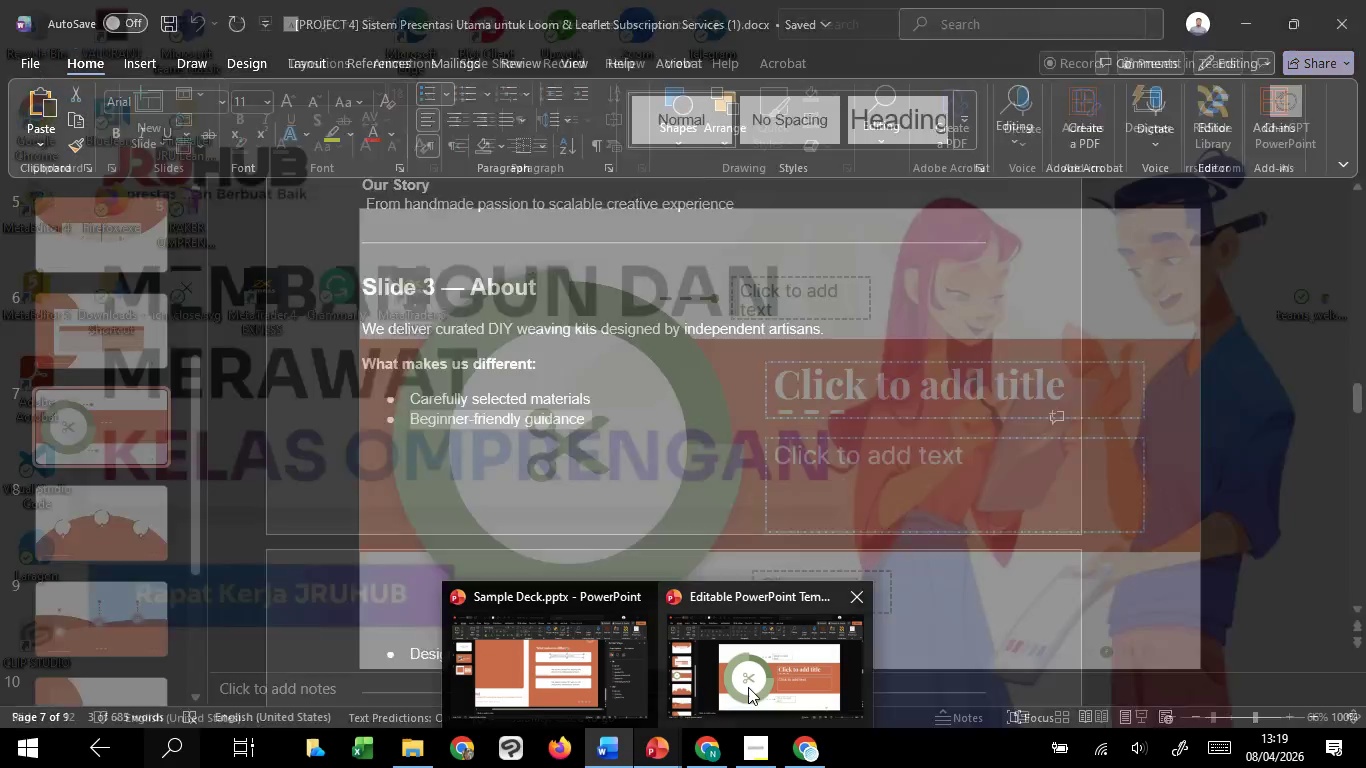 
left_click([550, 687])
 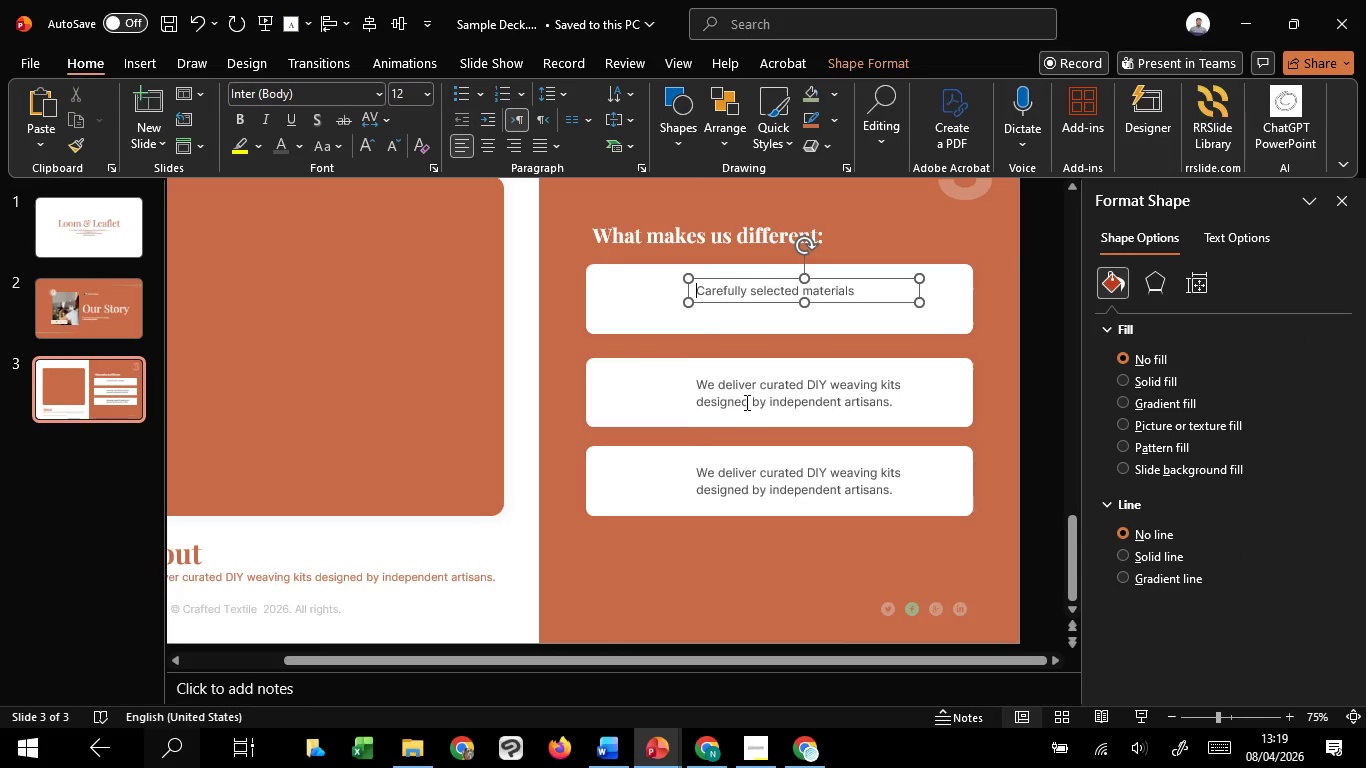 
left_click([745, 402])
 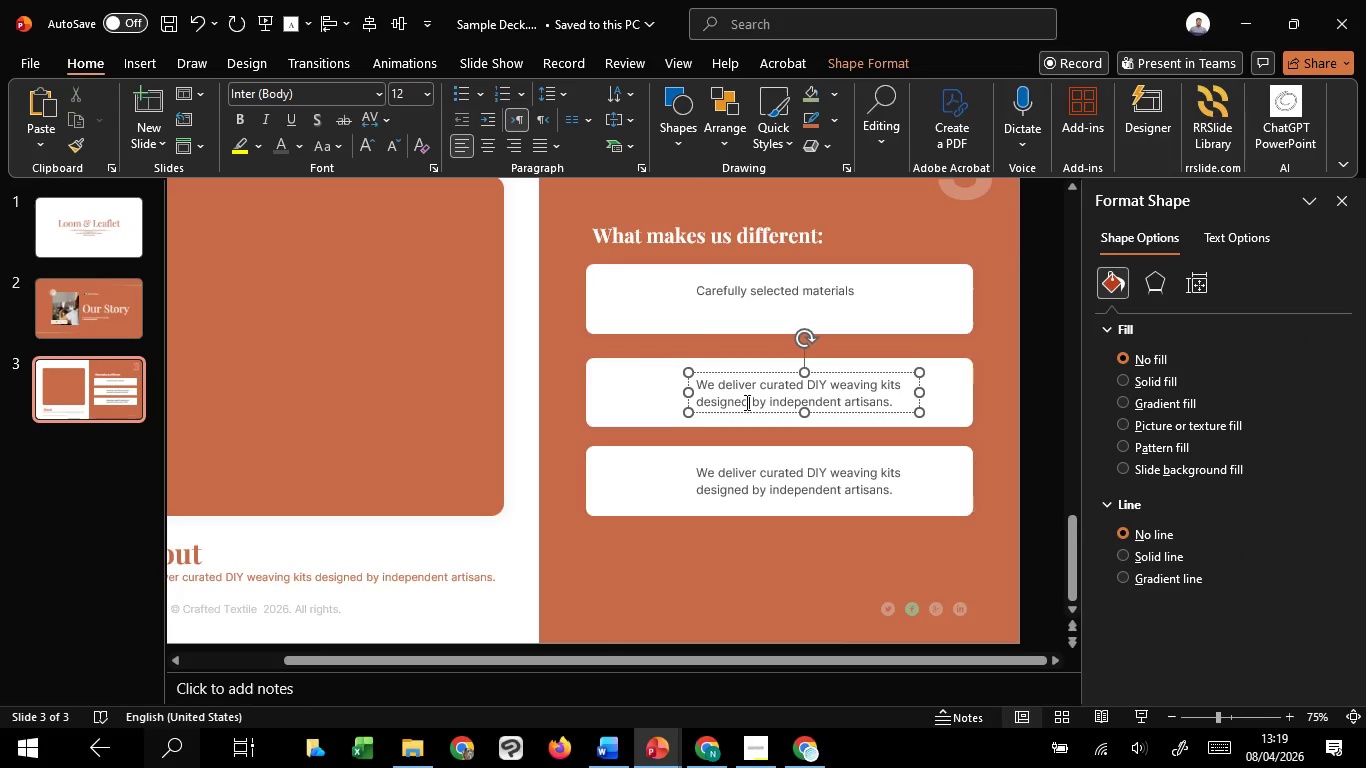 
key(Control+A)
 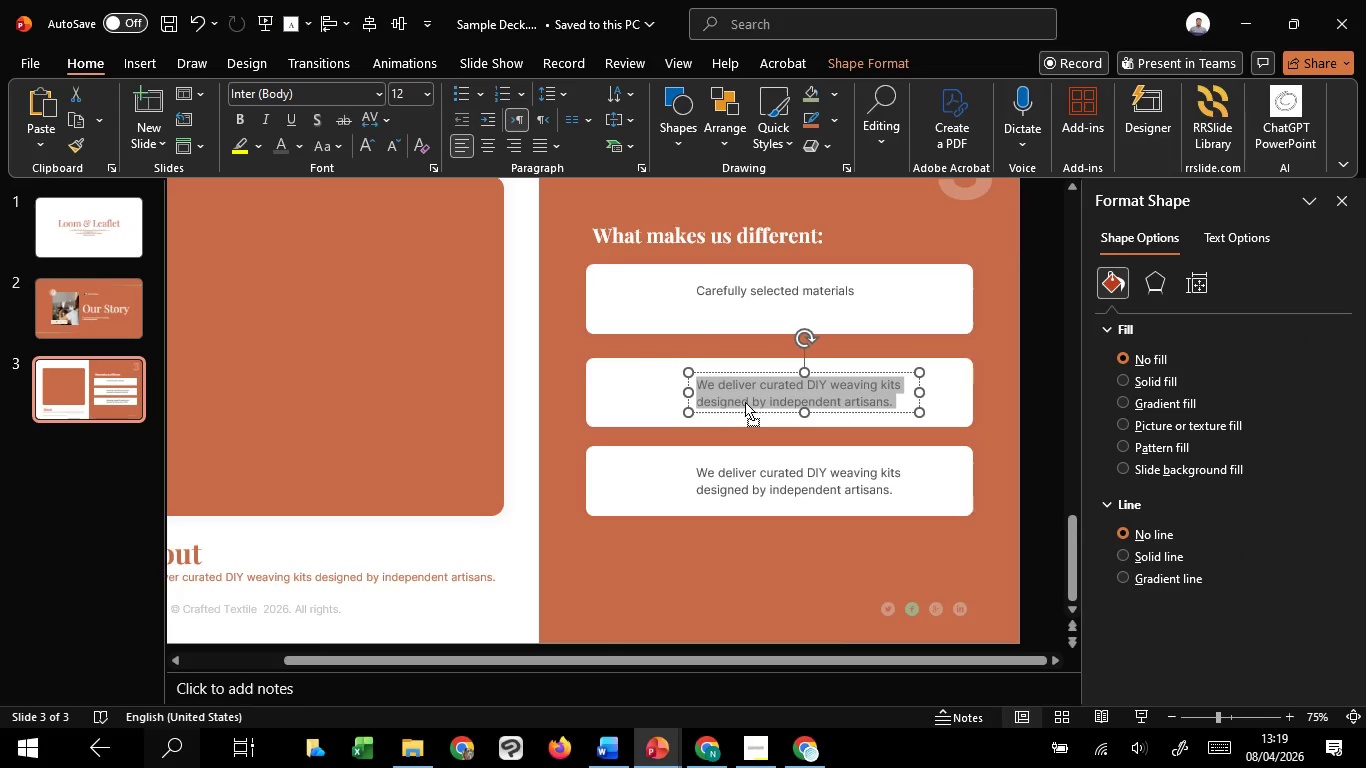 
right_click([745, 402])
 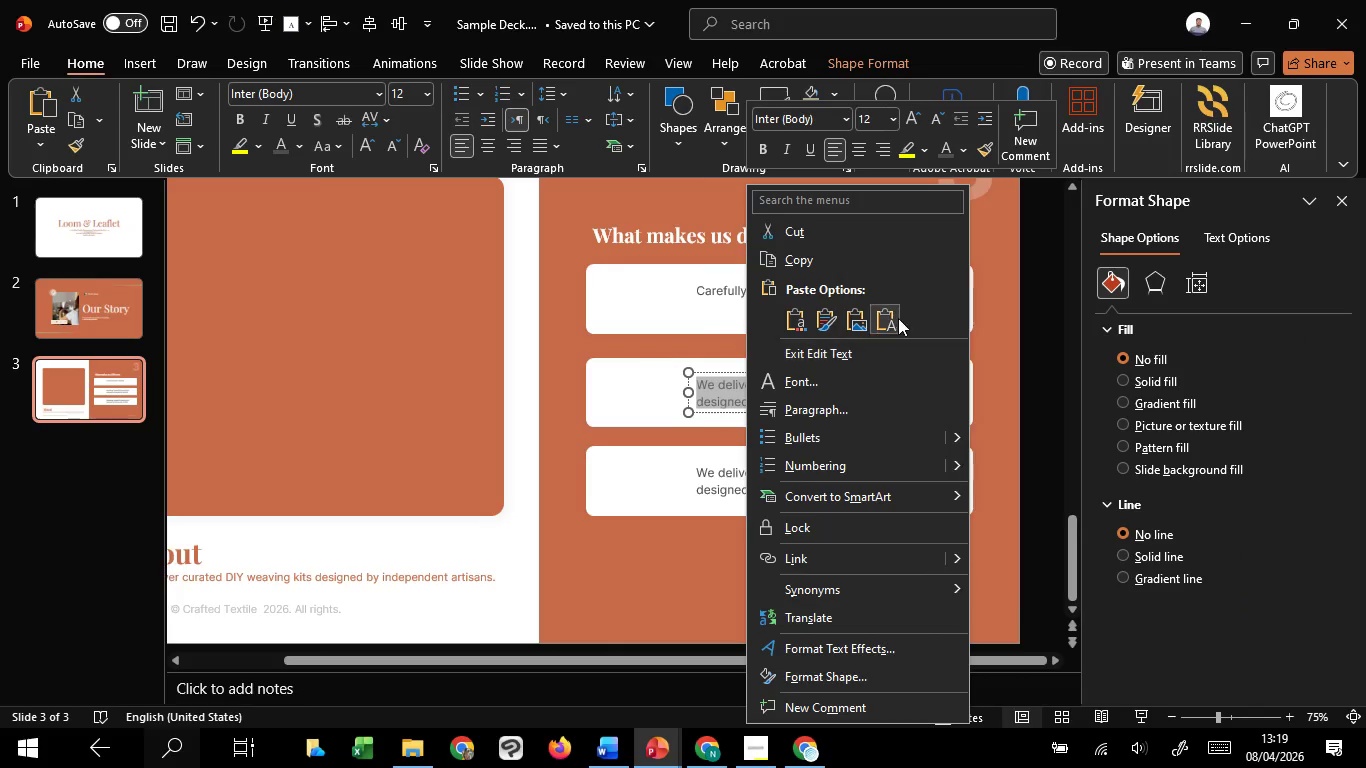 
left_click([898, 318])
 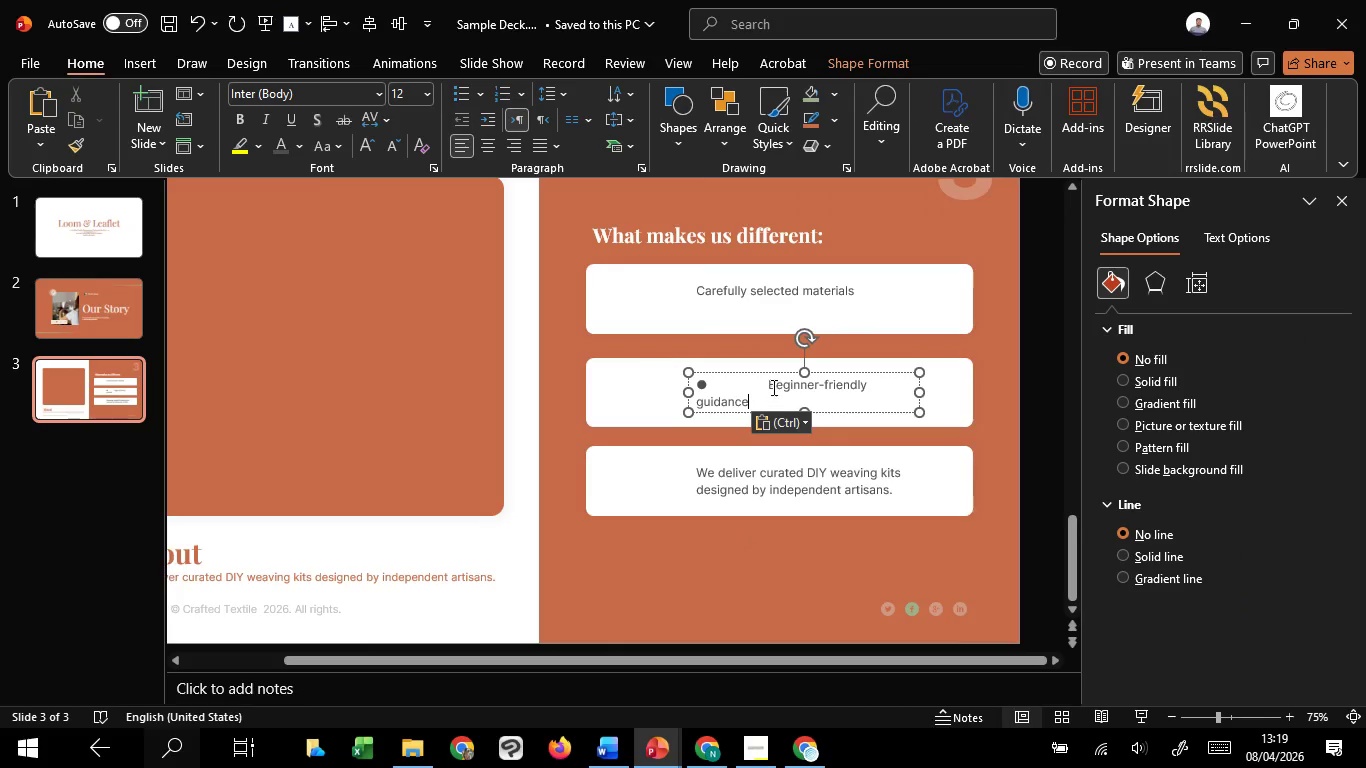 
left_click_drag(start_coordinate=[769, 385], to_coordinate=[652, 385])
 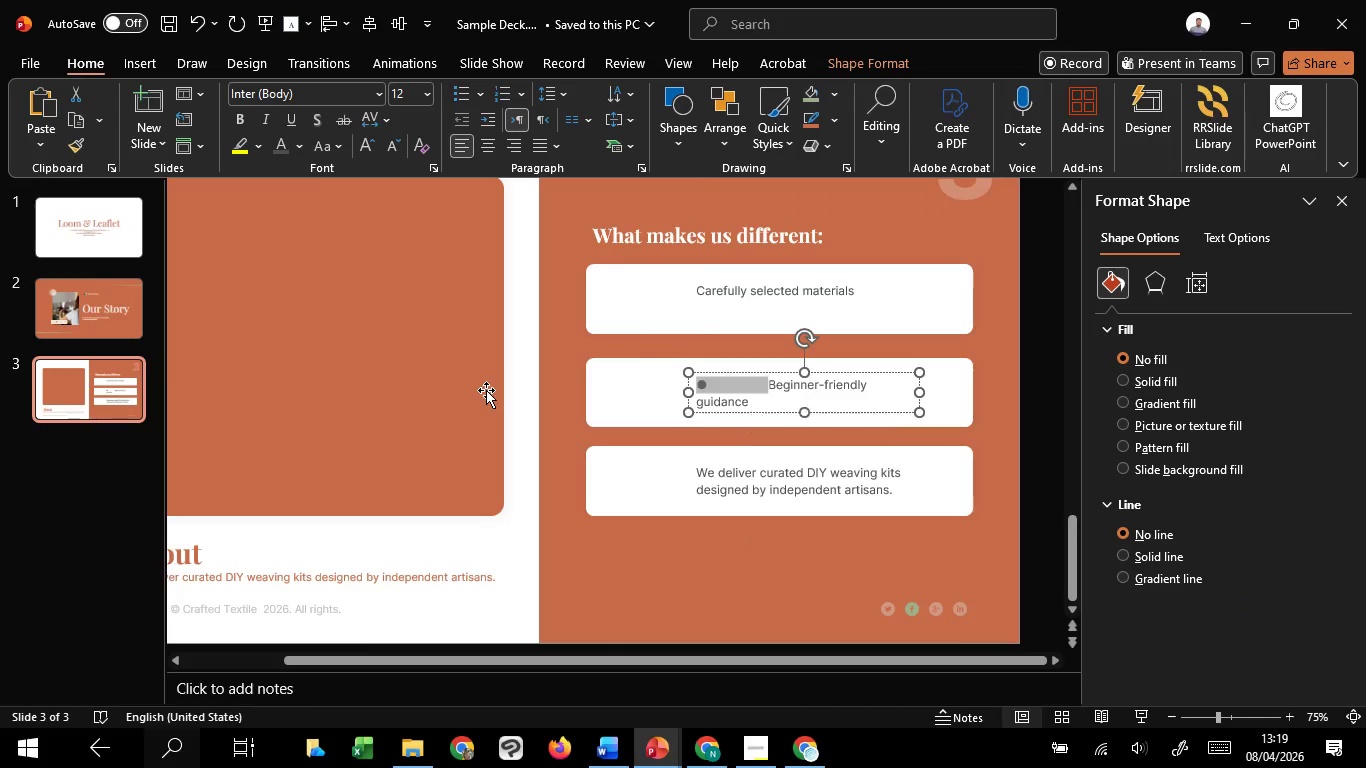 
key(Backspace)
 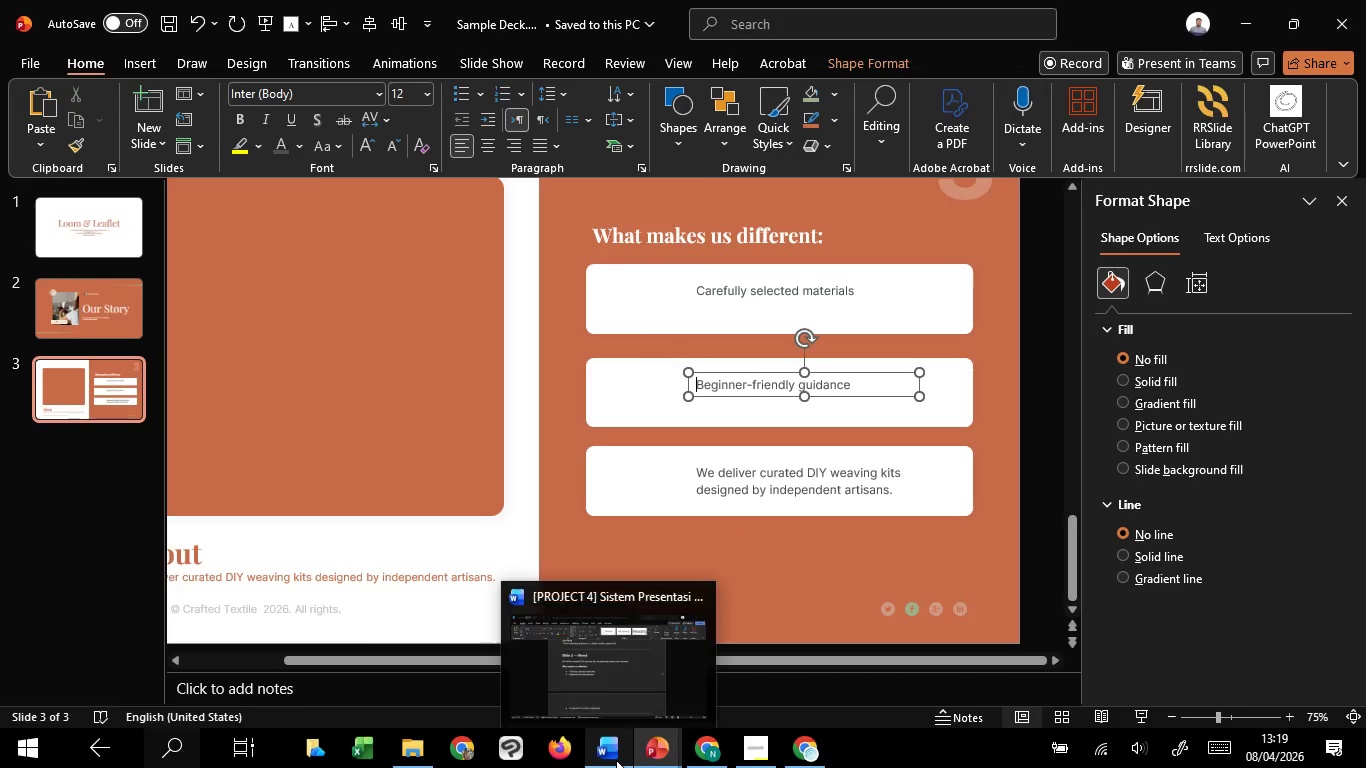 
left_click([638, 664])
 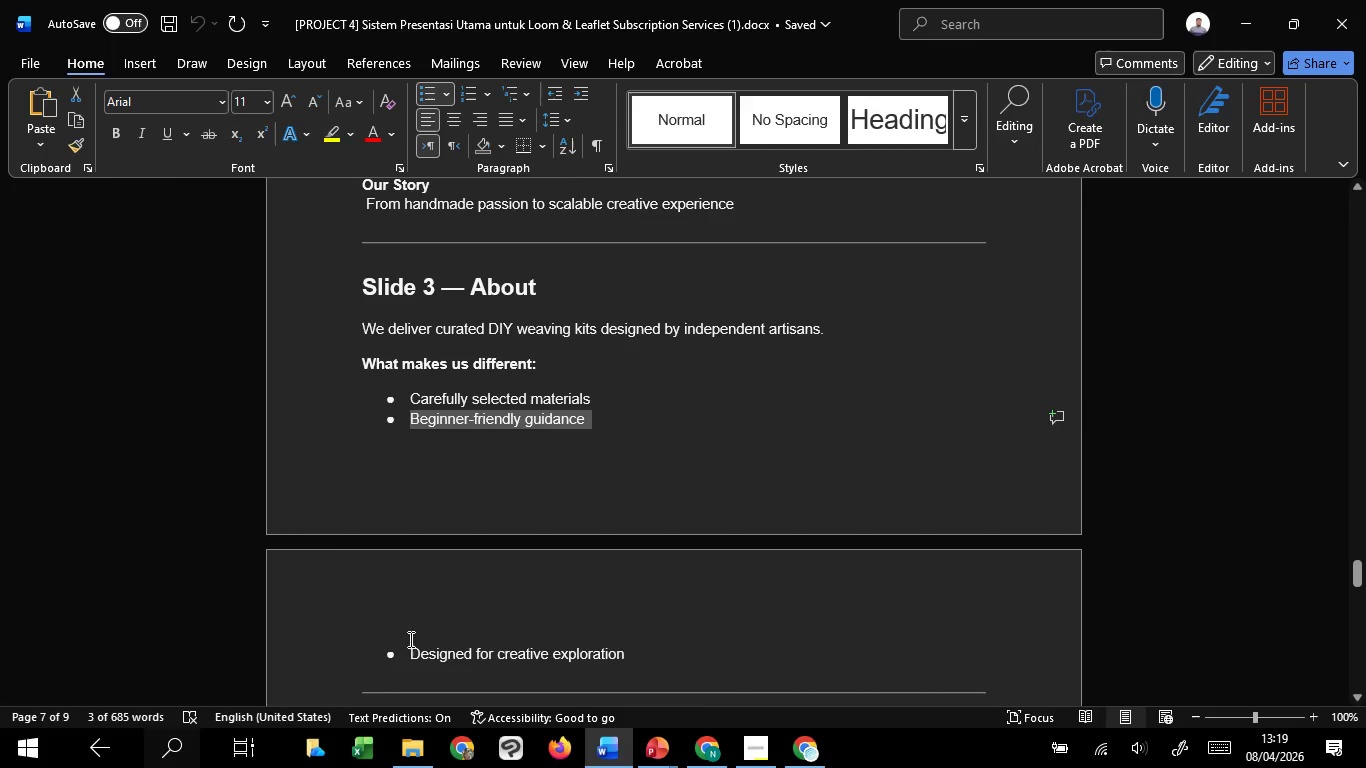 
left_click_drag(start_coordinate=[413, 649], to_coordinate=[626, 647])
 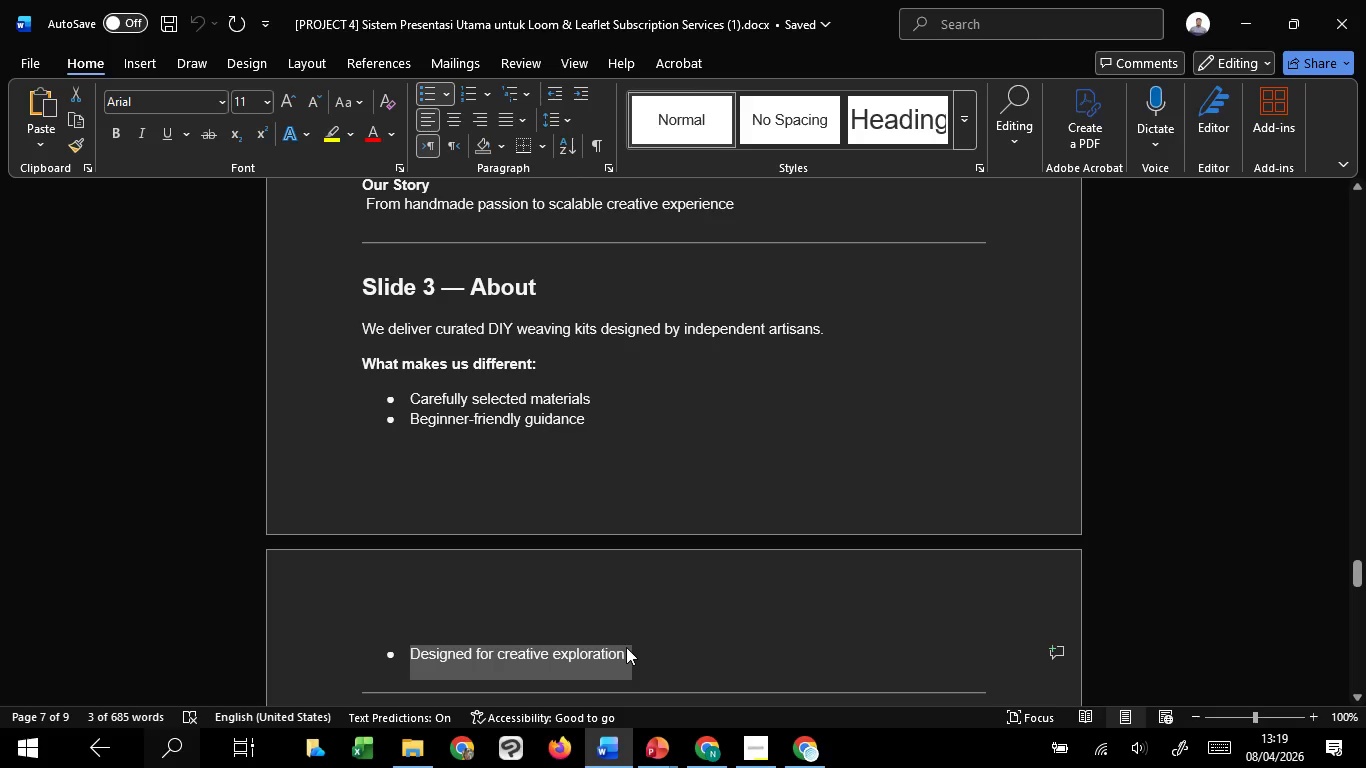 
key(Control+C)
 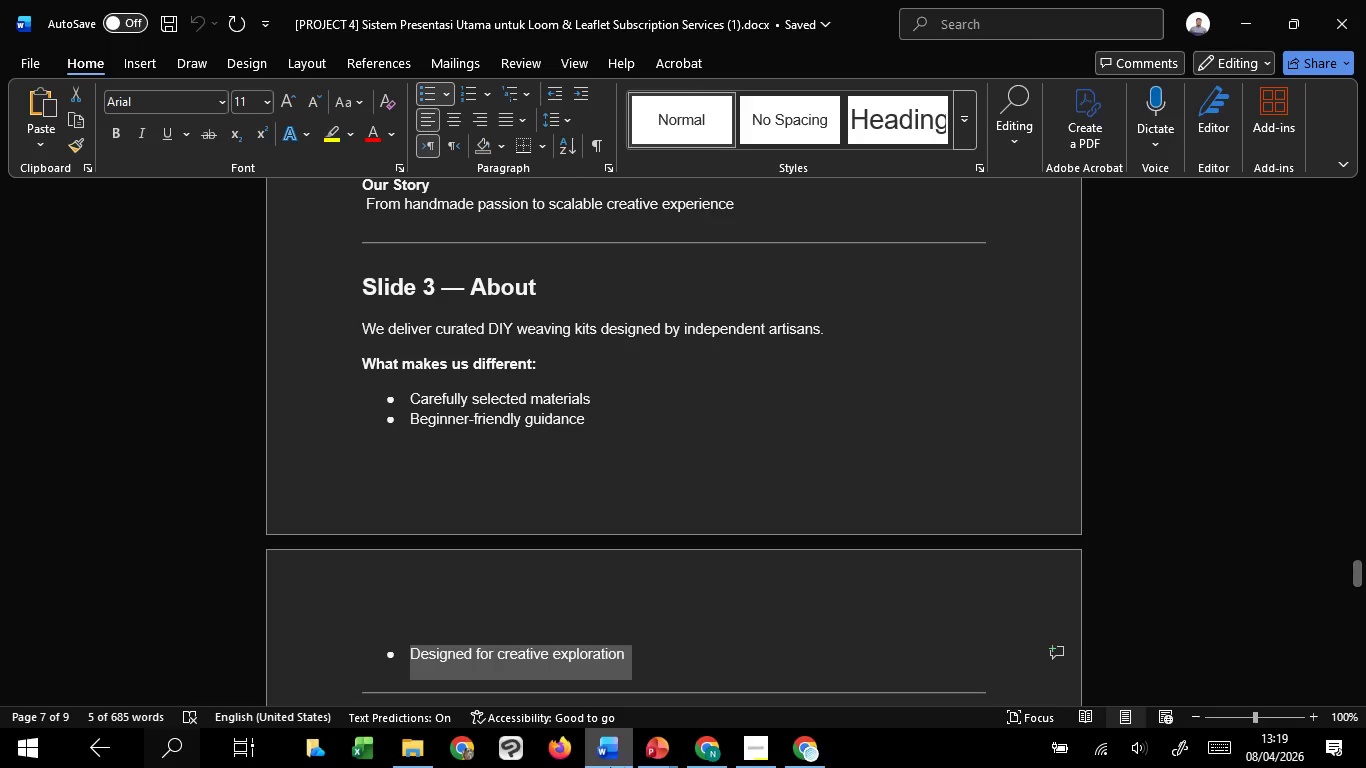 
key(Control+C)
 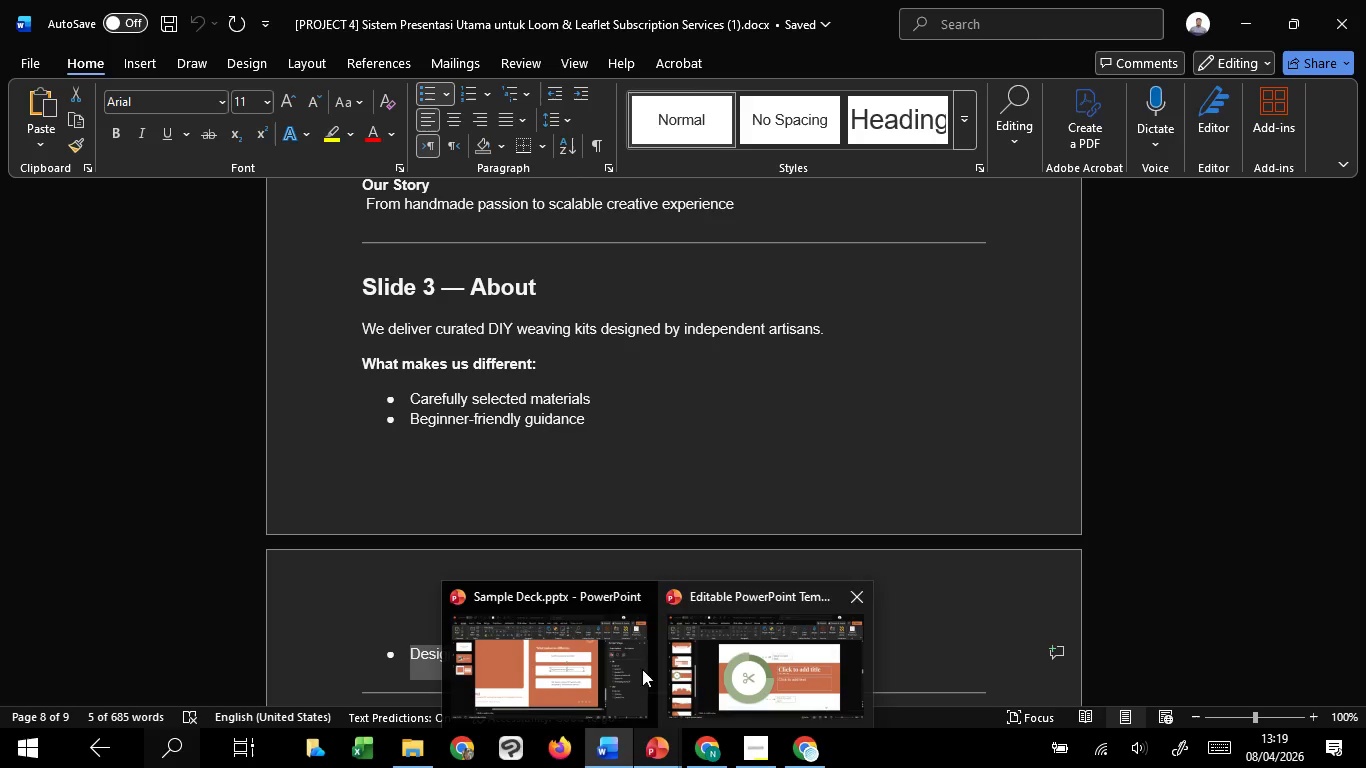 
left_click([559, 675])
 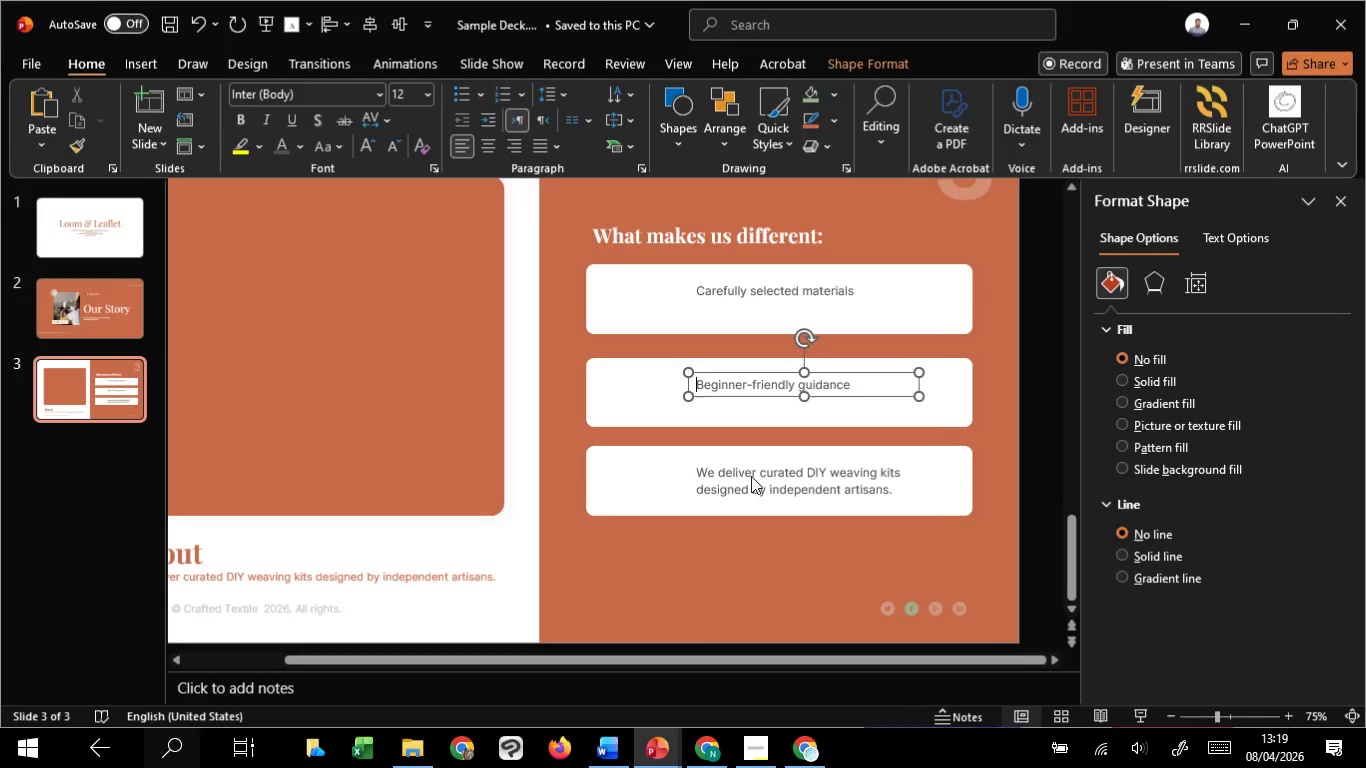 
left_click([751, 476])
 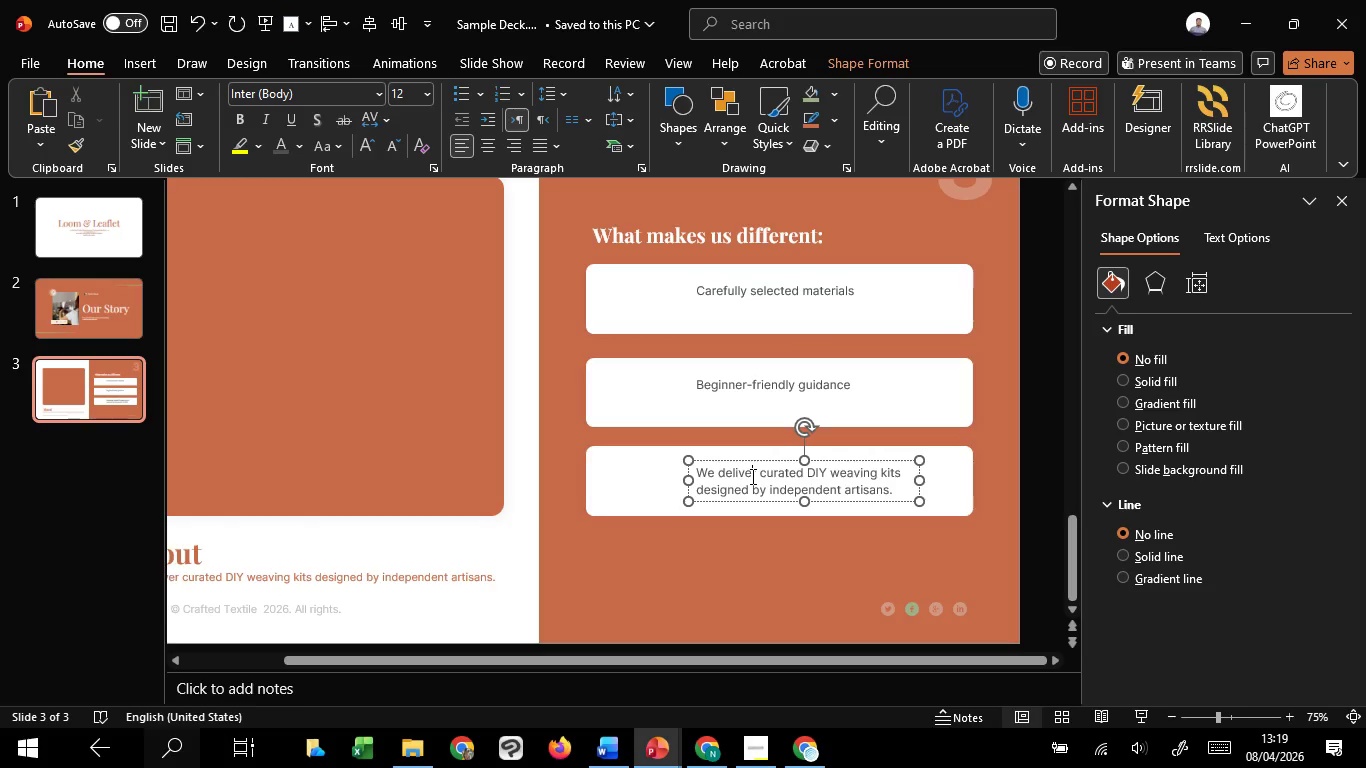 
key(Control+A)
 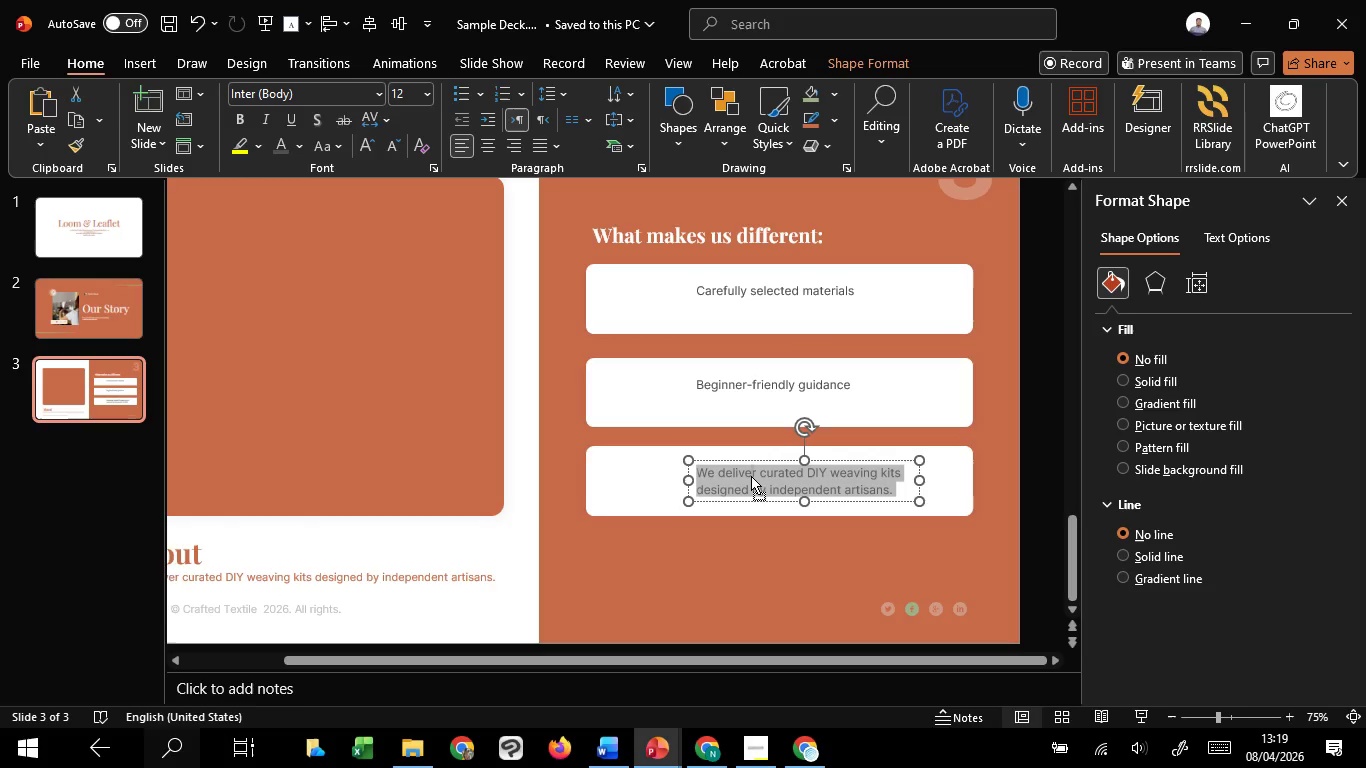 
right_click([751, 476])
 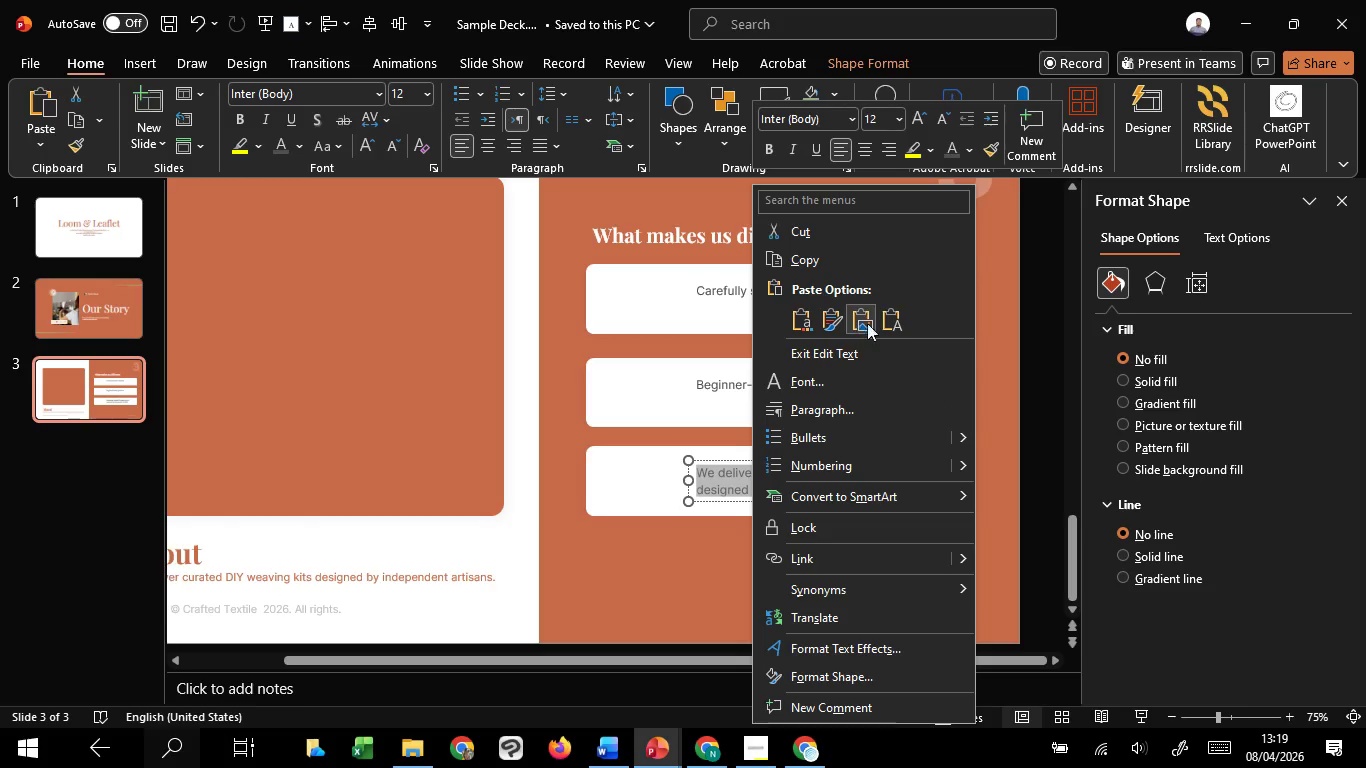 
left_click([894, 313])
 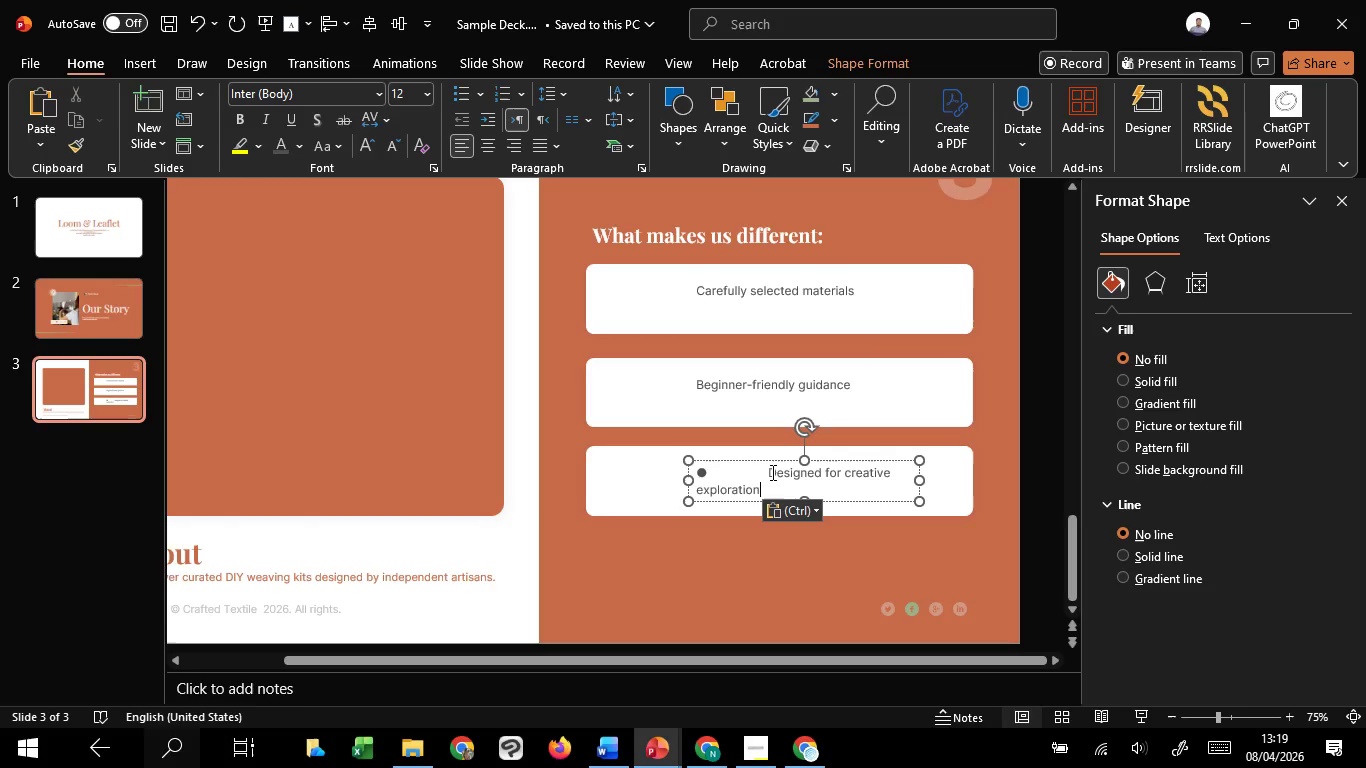 
left_click_drag(start_coordinate=[770, 472], to_coordinate=[517, 473])
 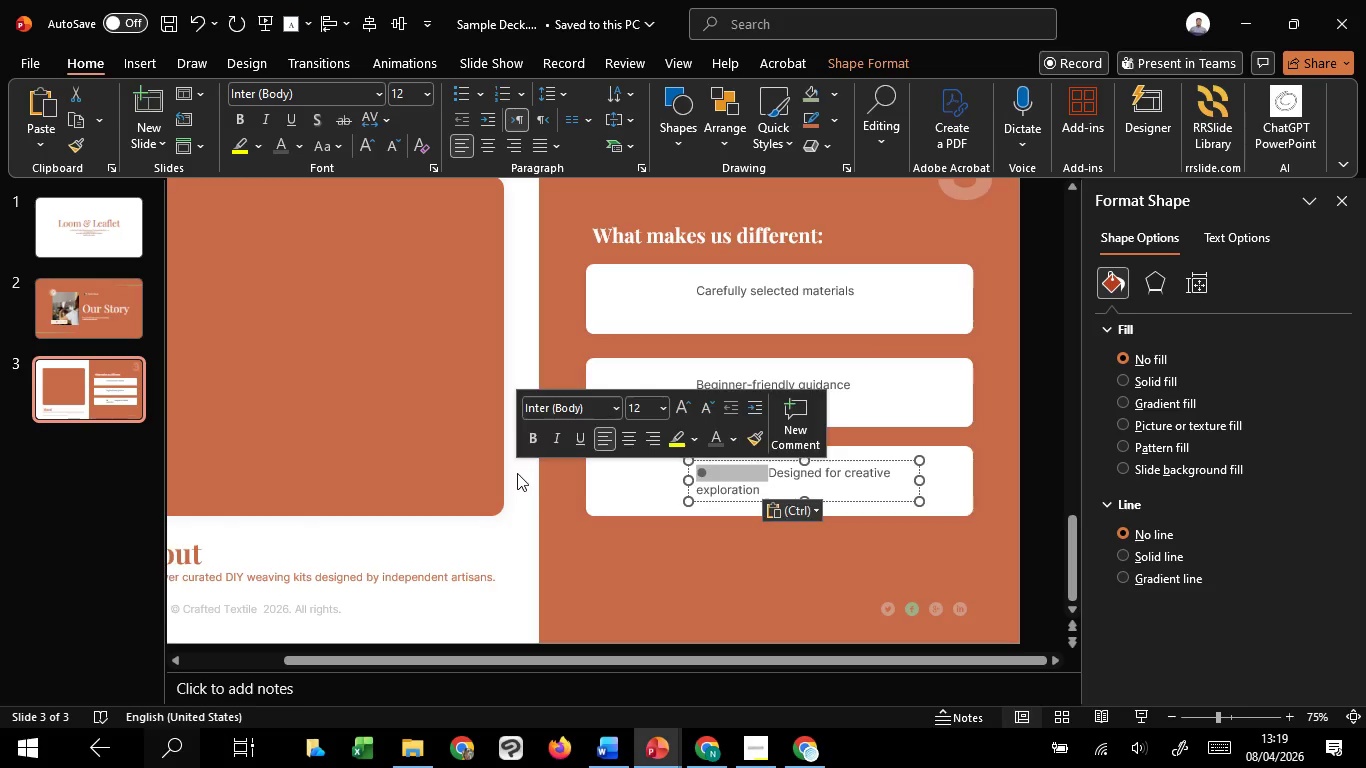 
key(Backspace)
 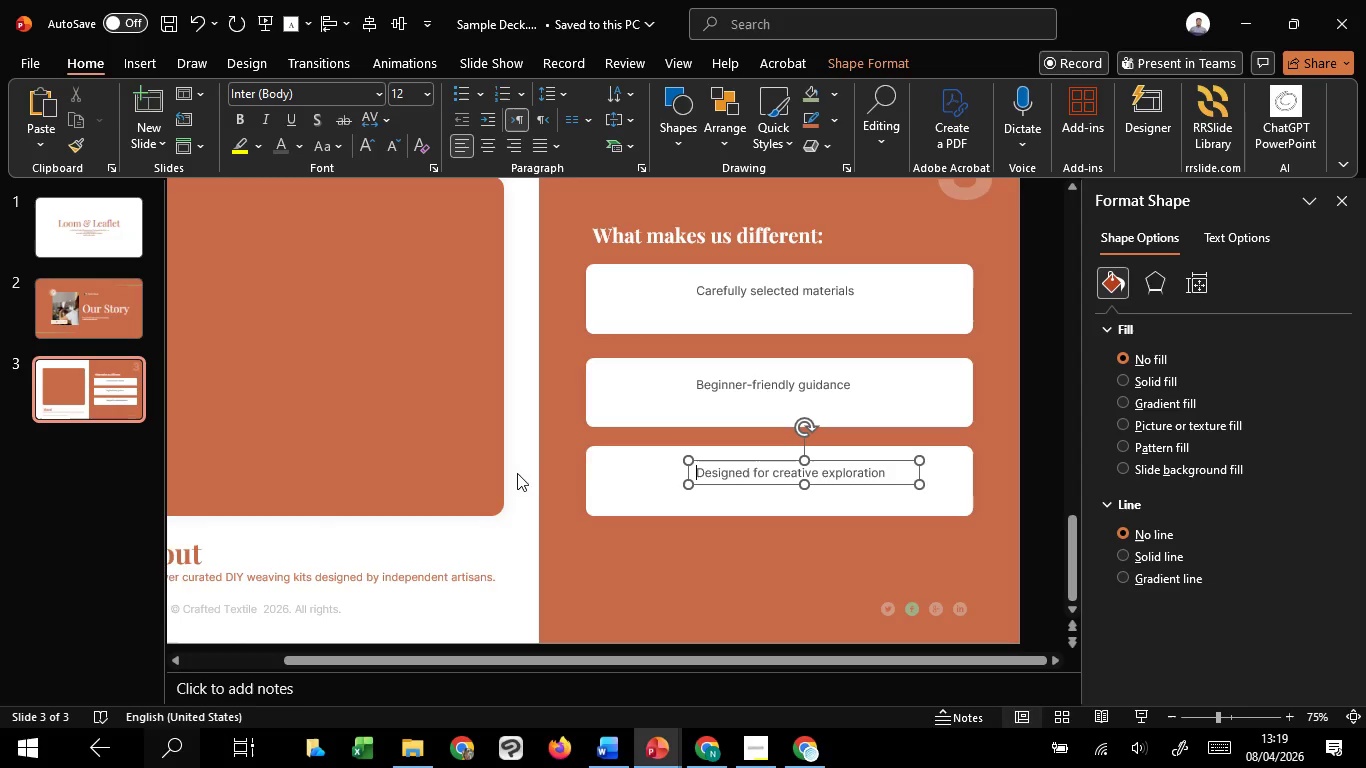 
hold_key(key=ShiftLeft, duration=1.33)
left_click([644, 494])
 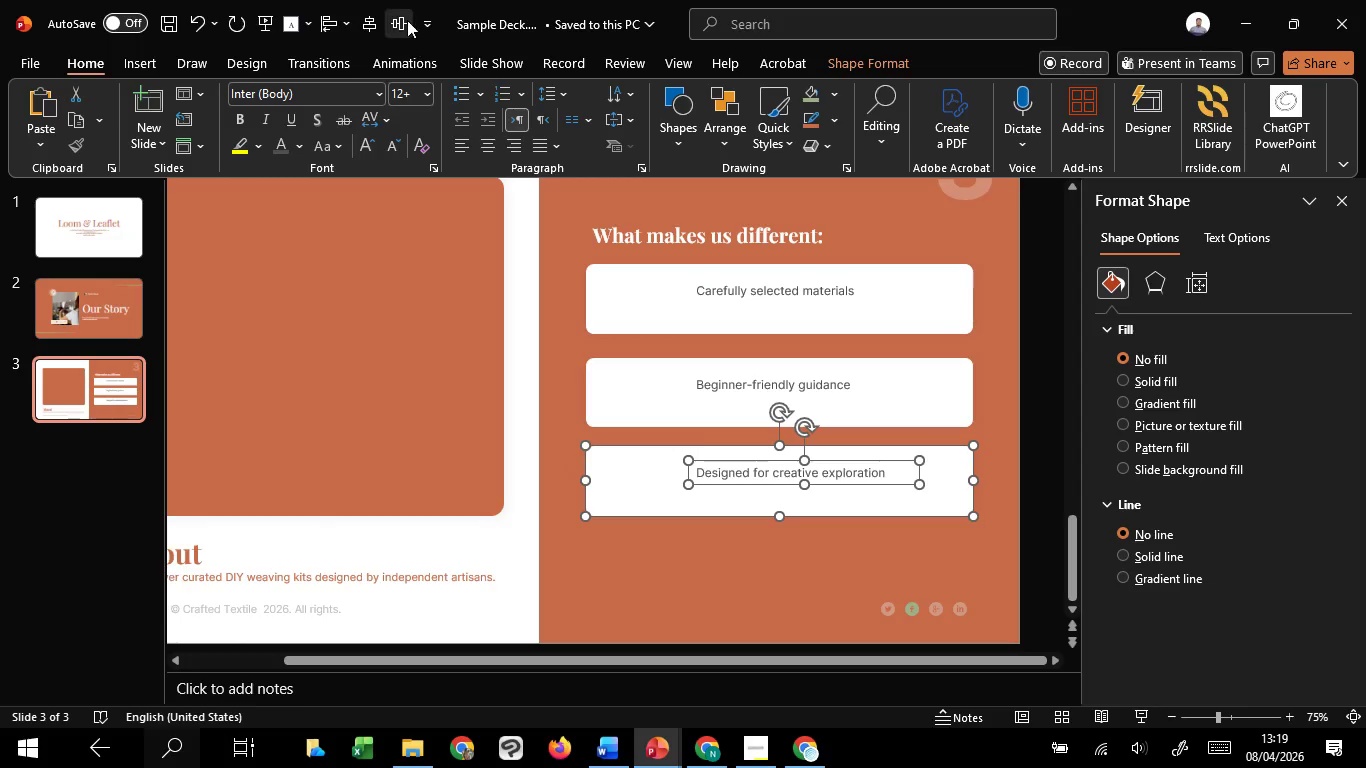 
left_click([407, 20])
 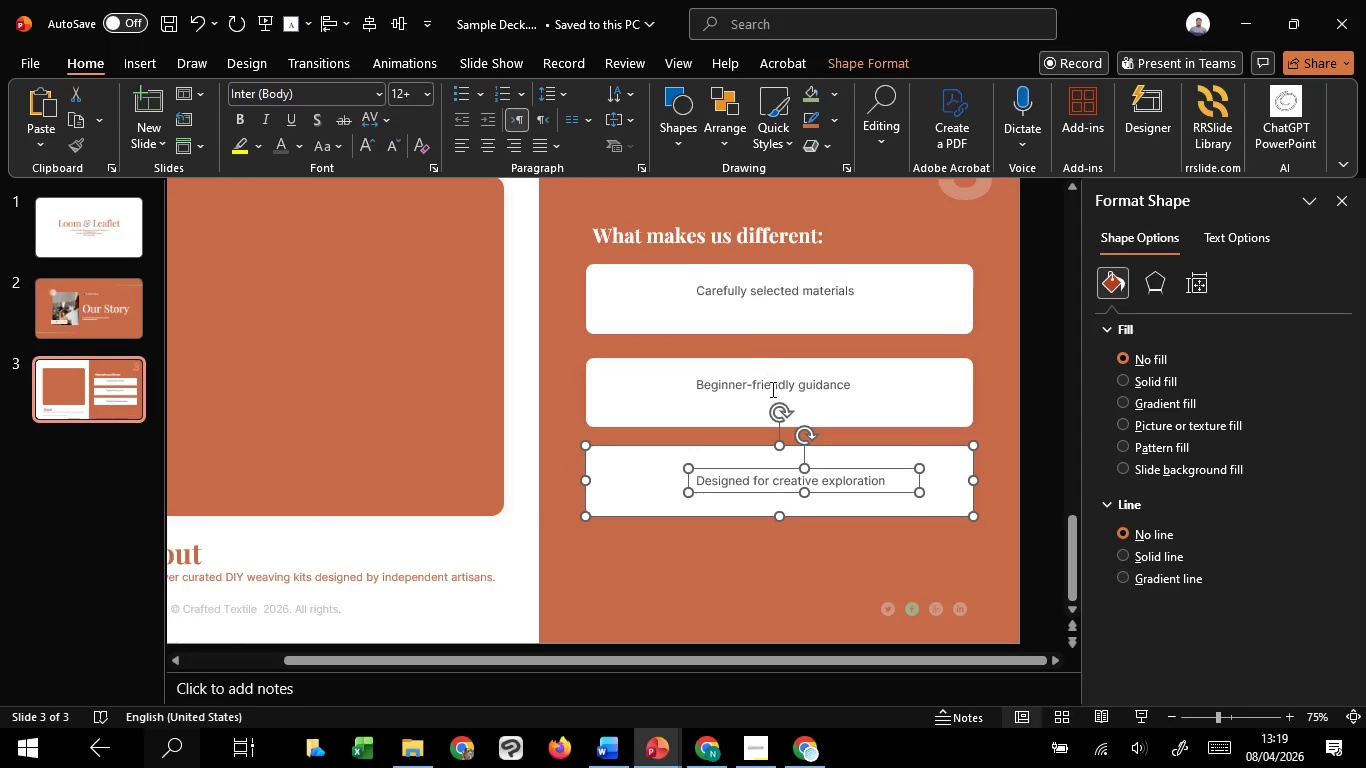 
left_click([771, 392])
 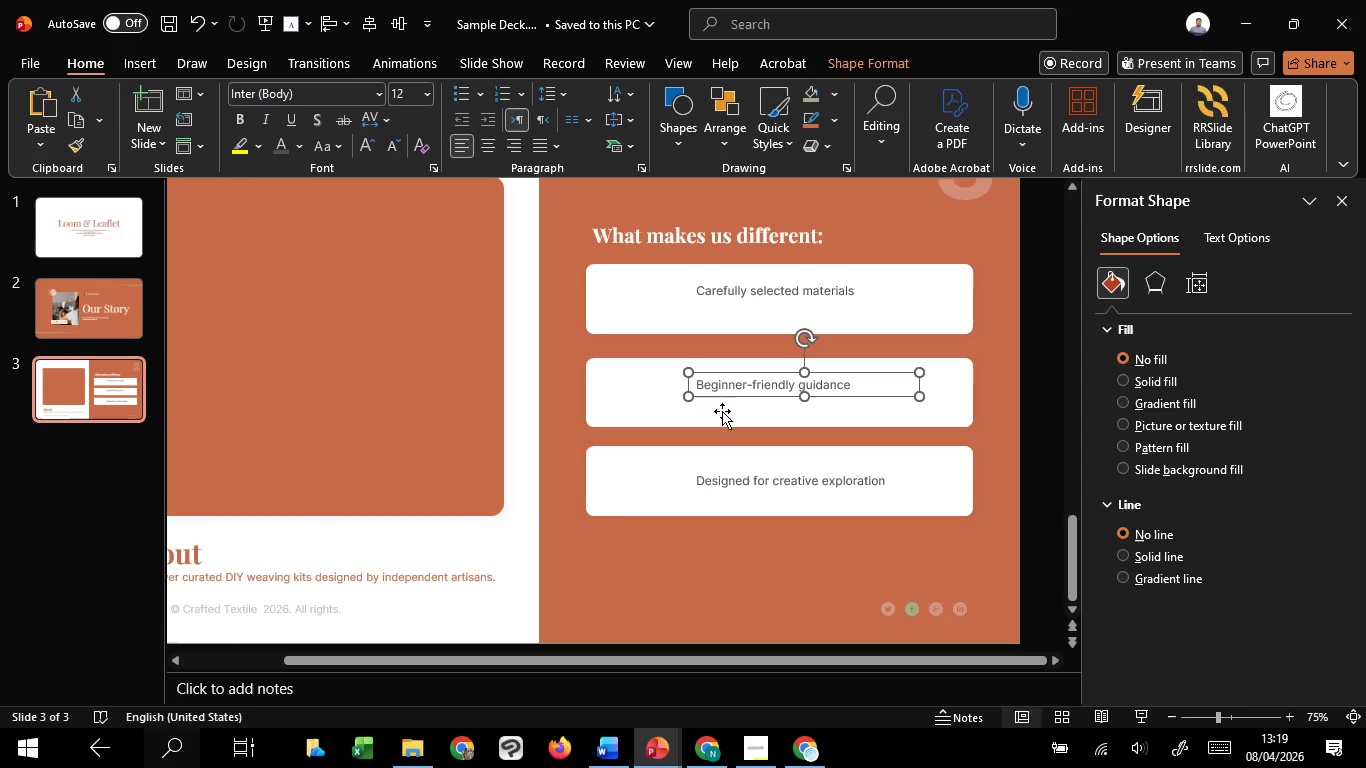 
hold_key(key=ShiftLeft, duration=1.22)
left_click([722, 412])
 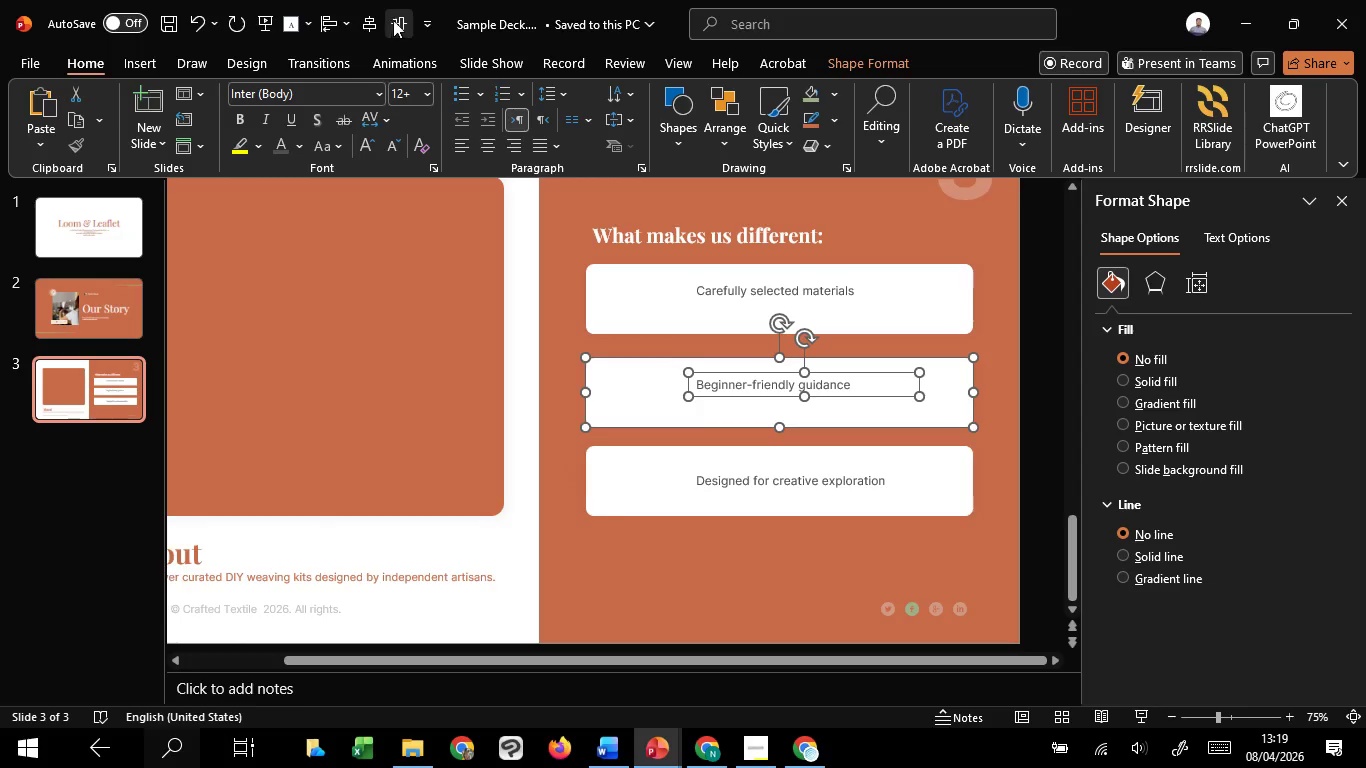 
left_click([396, 17])
 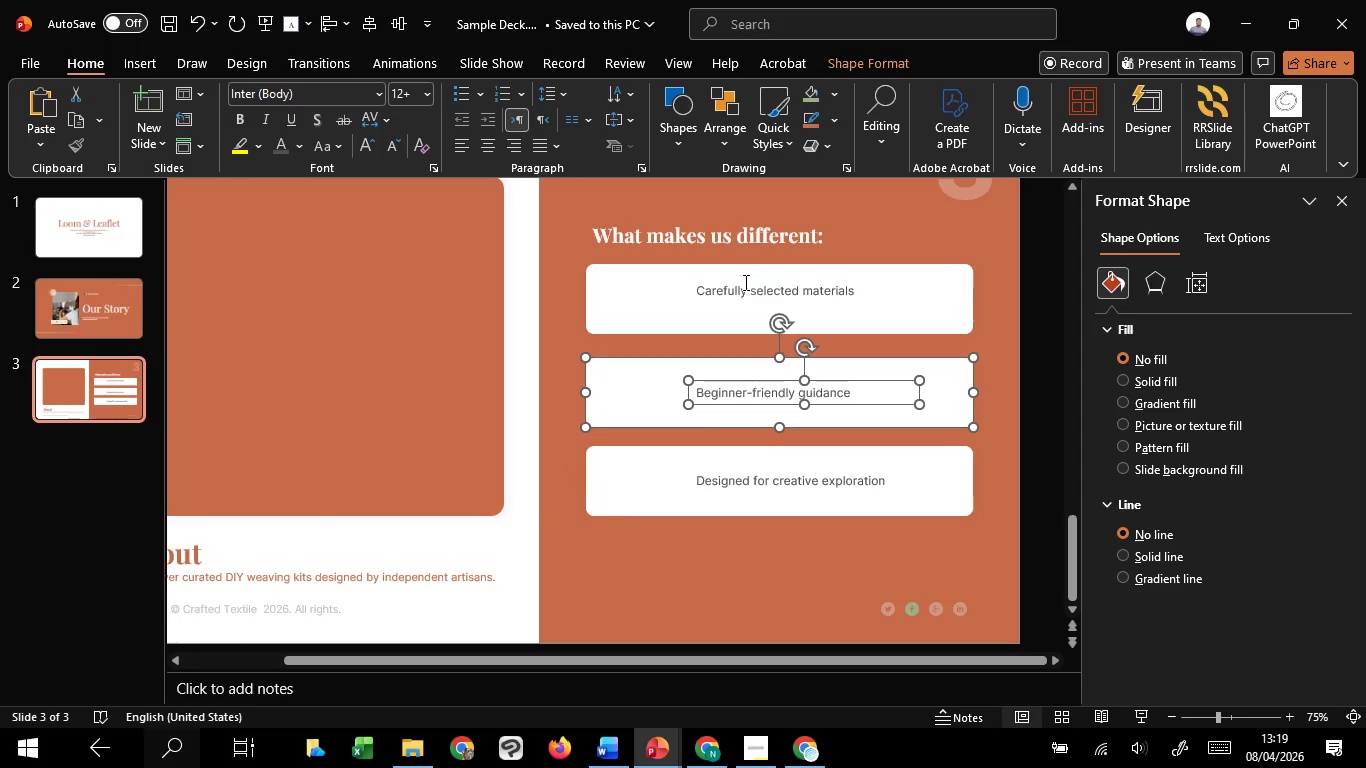 
left_click([744, 281])
 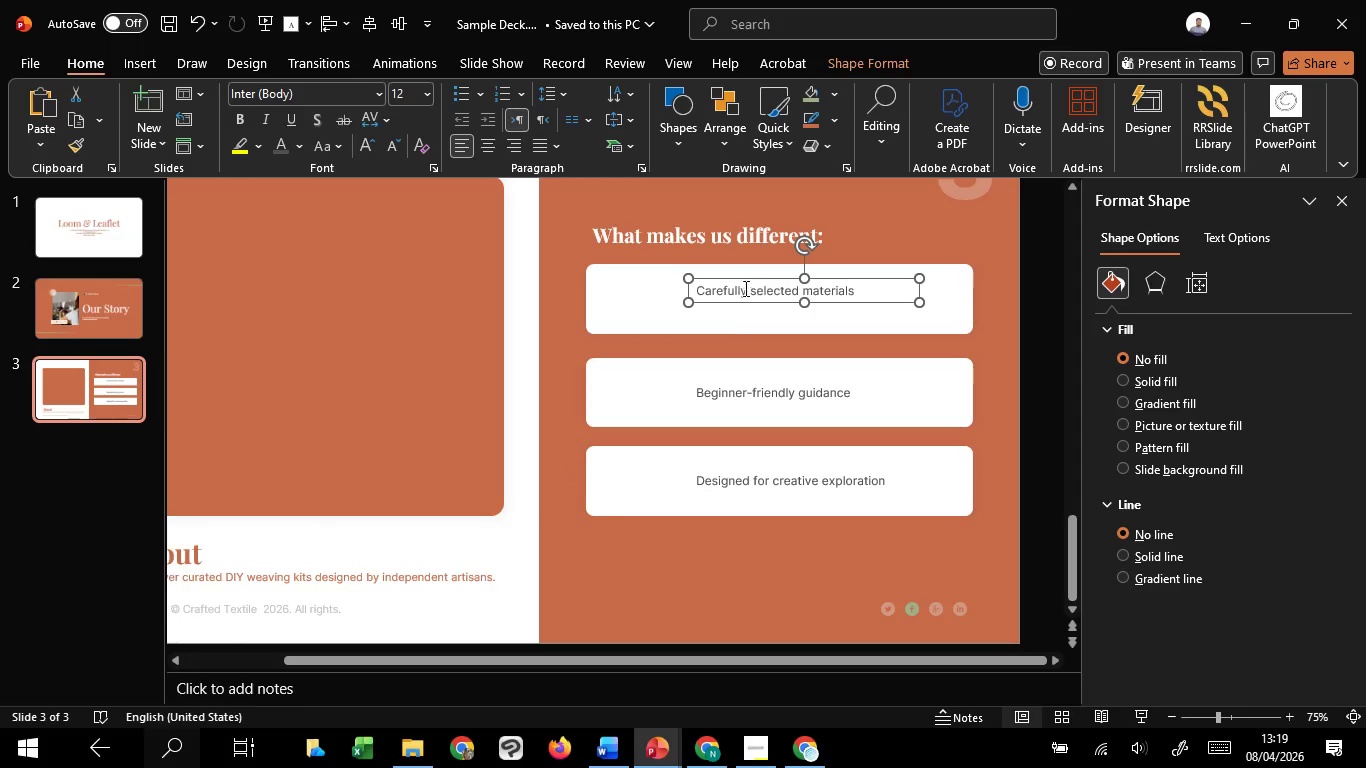 
hold_key(key=ShiftLeft, duration=1.05)
left_click([726, 325])
 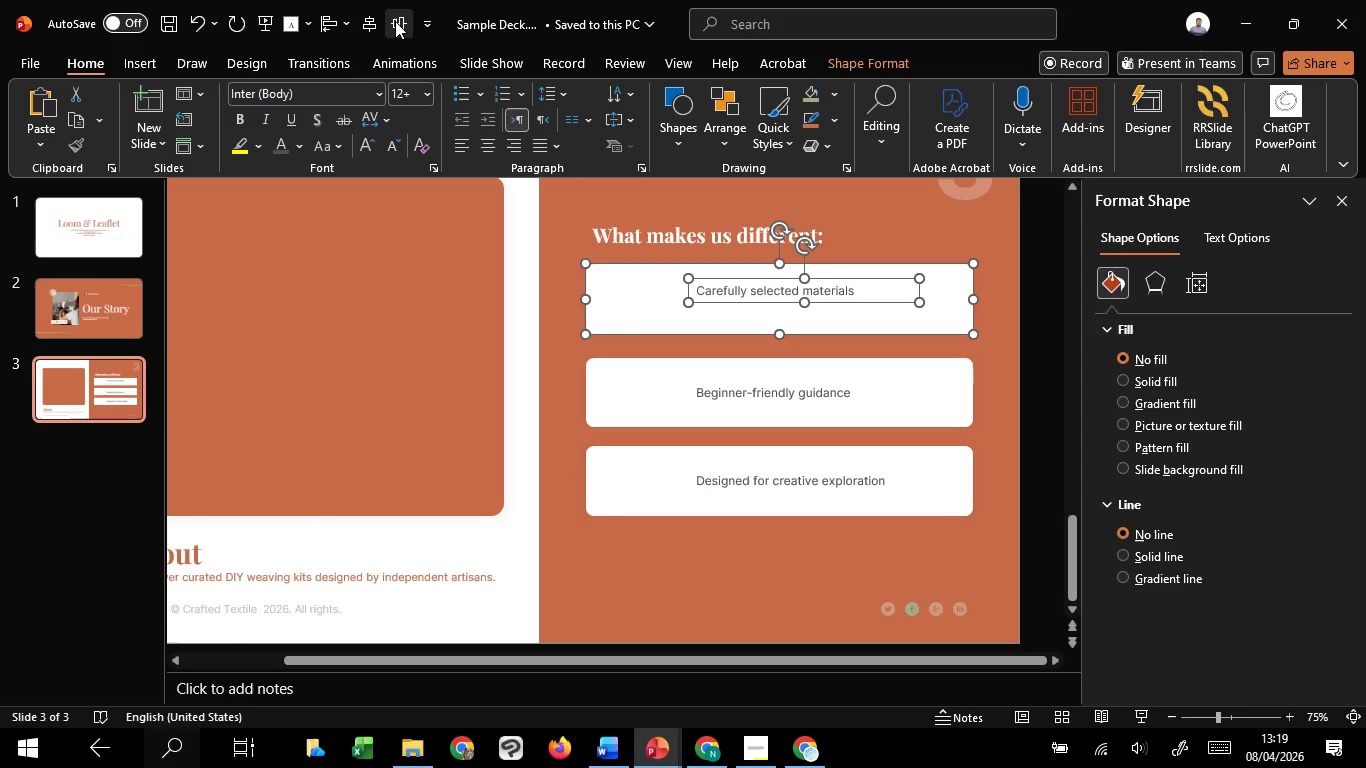 
left_click([396, 21])
 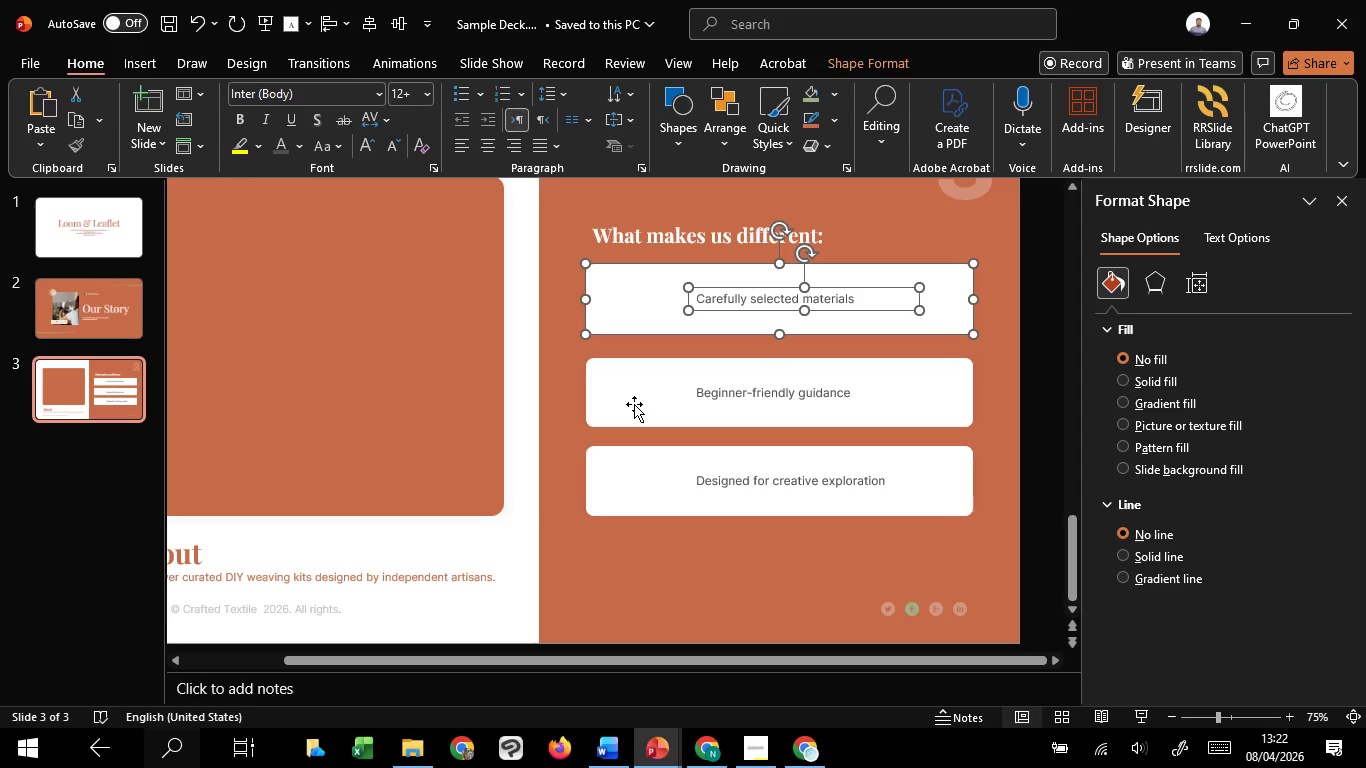 
wait(138.64)
 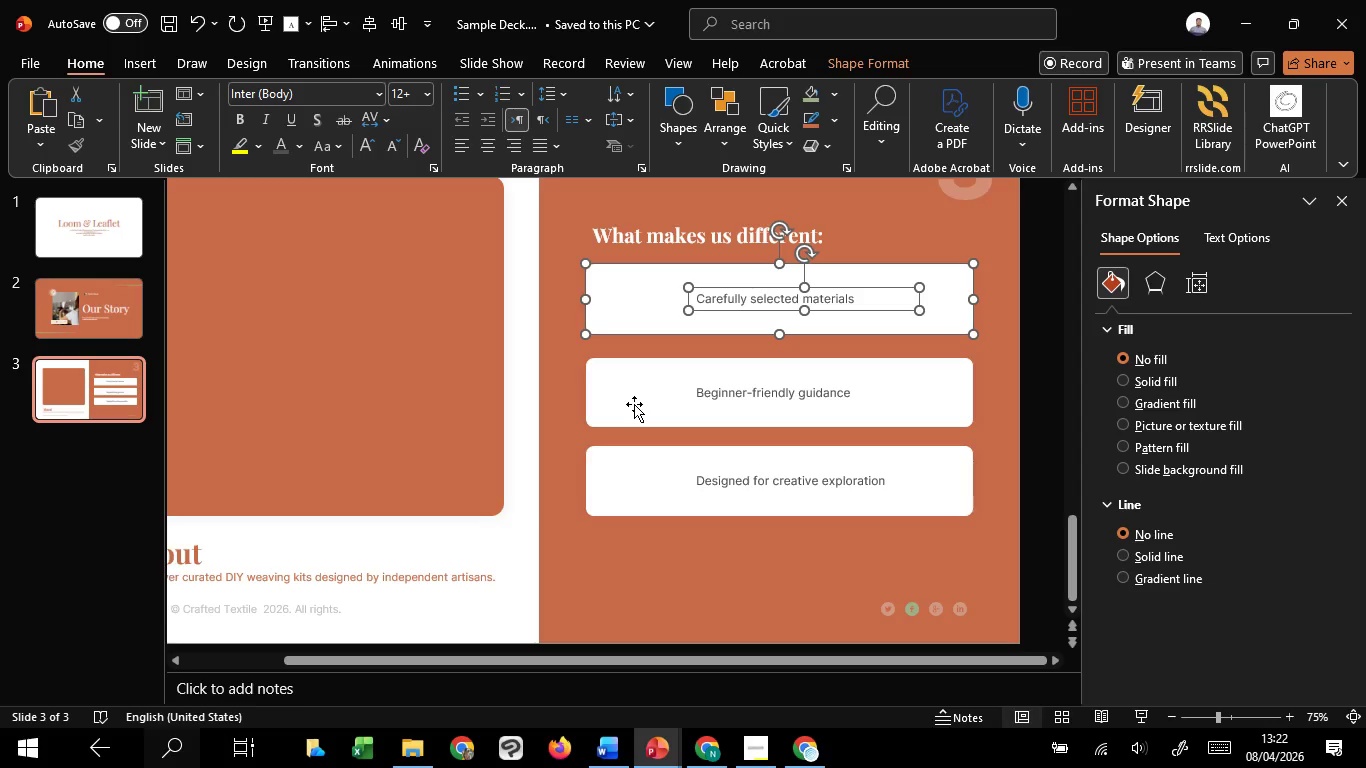 
mouse_move([392, 7])
 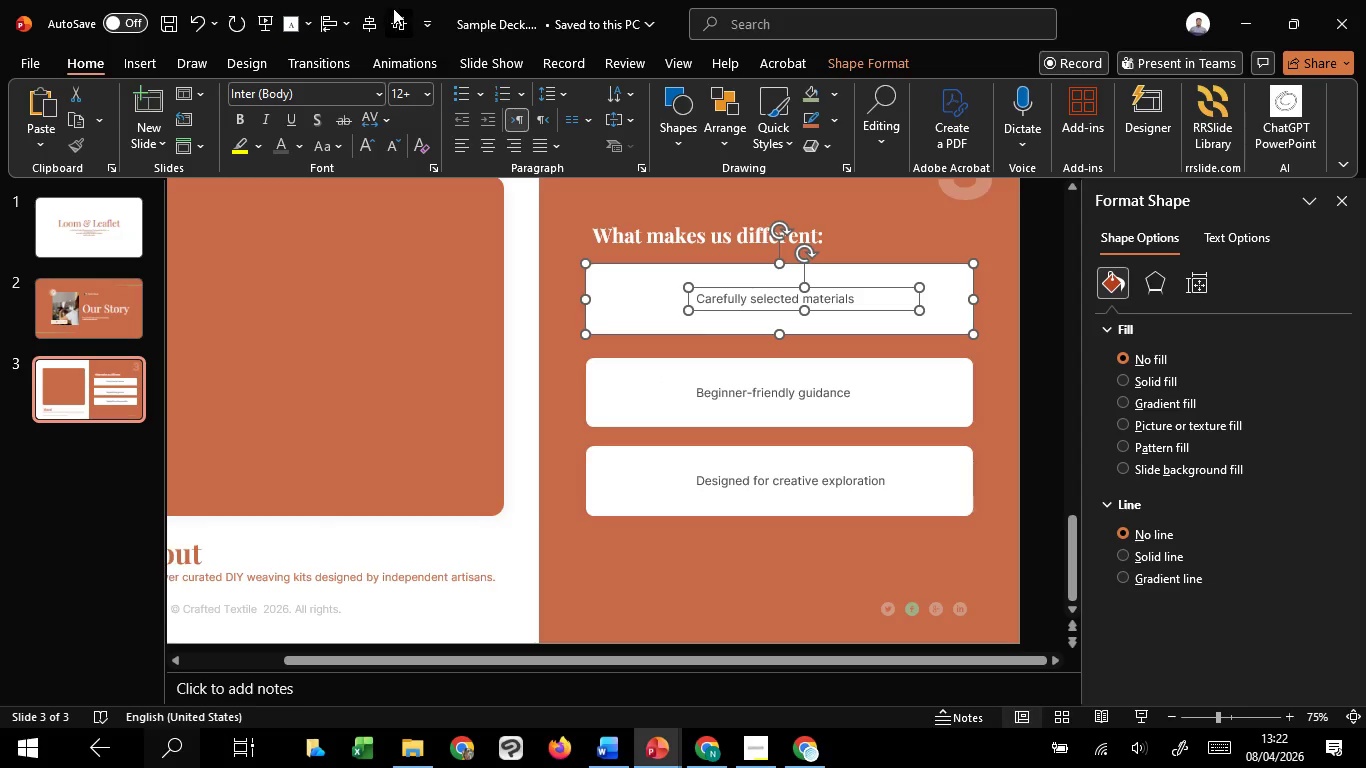 
left_click([393, 8])
 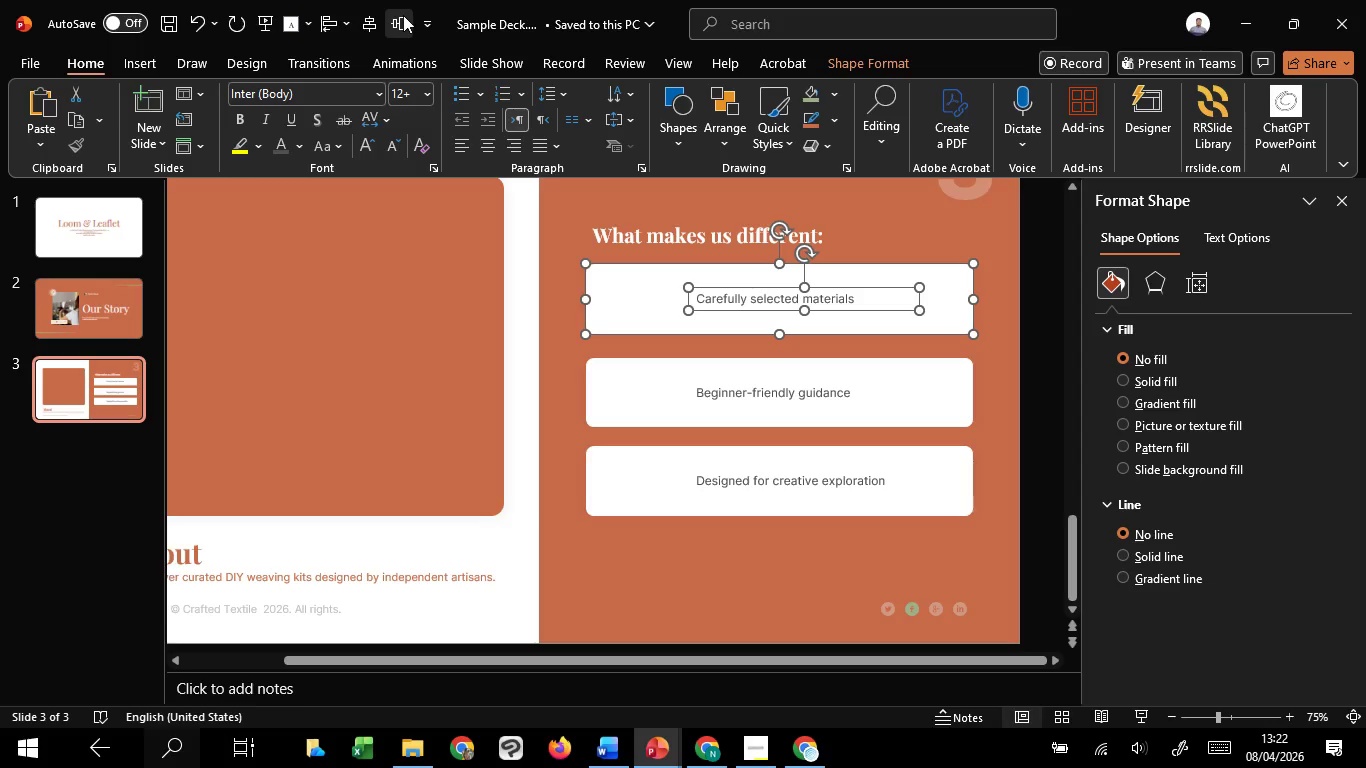 
wait(43.98)
 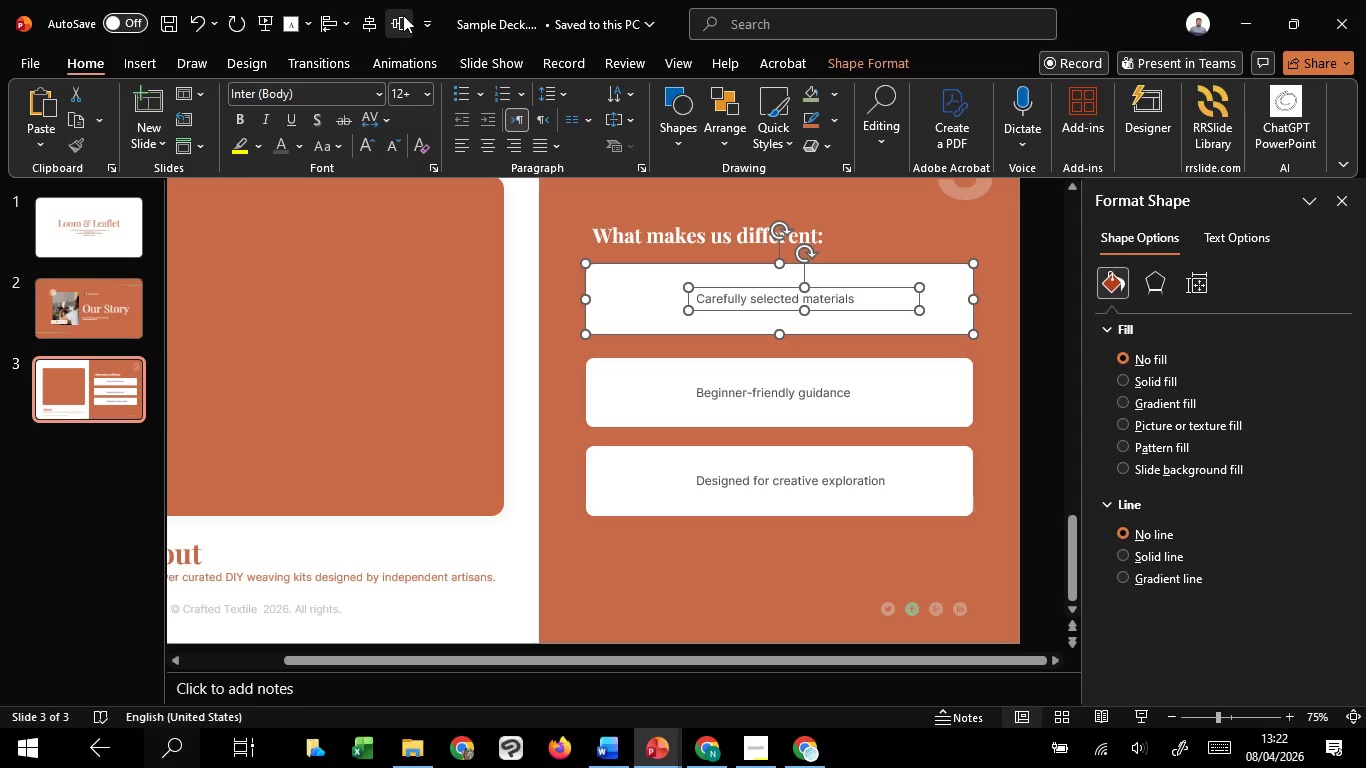 
hold_key(key=ShiftLeft, duration=0.44)
left_click([718, 398])
 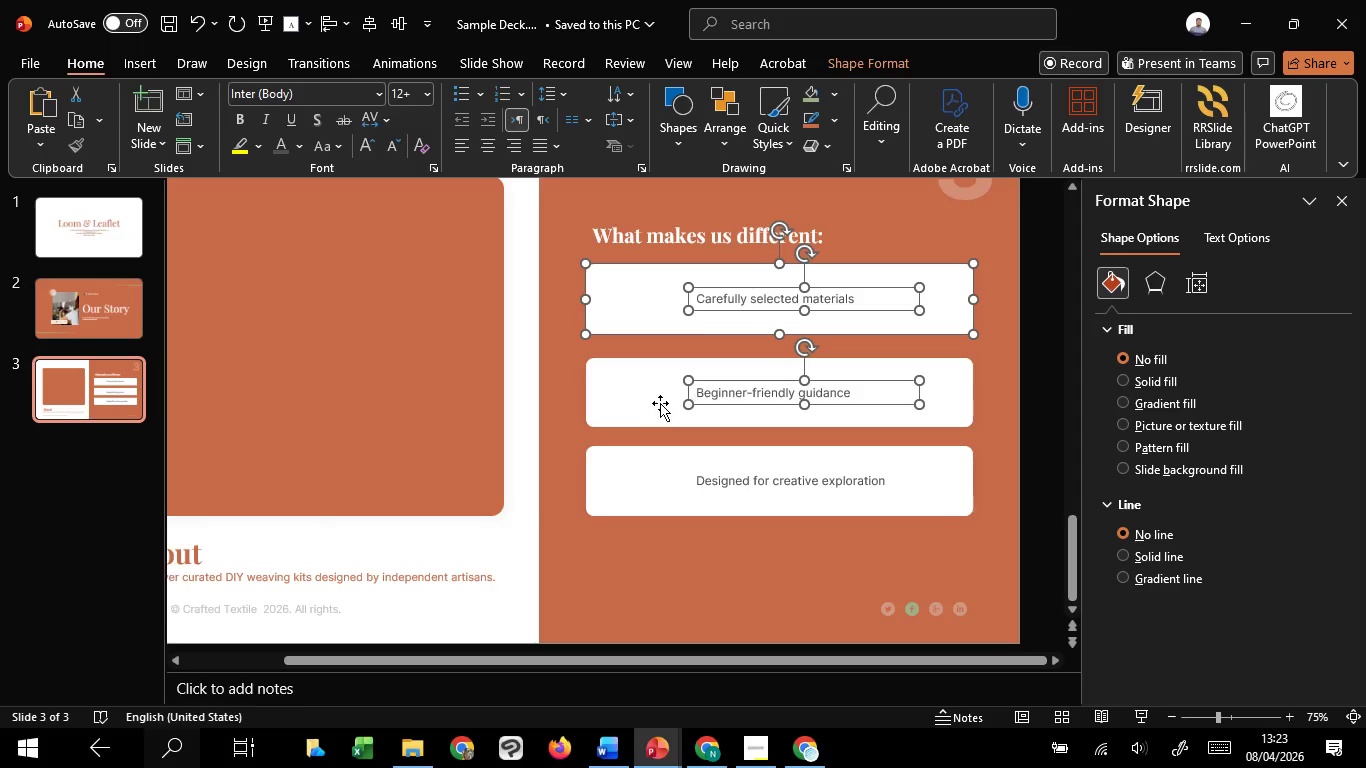 
hold_key(key=ShiftLeft, duration=1.5)
left_click([655, 403])
 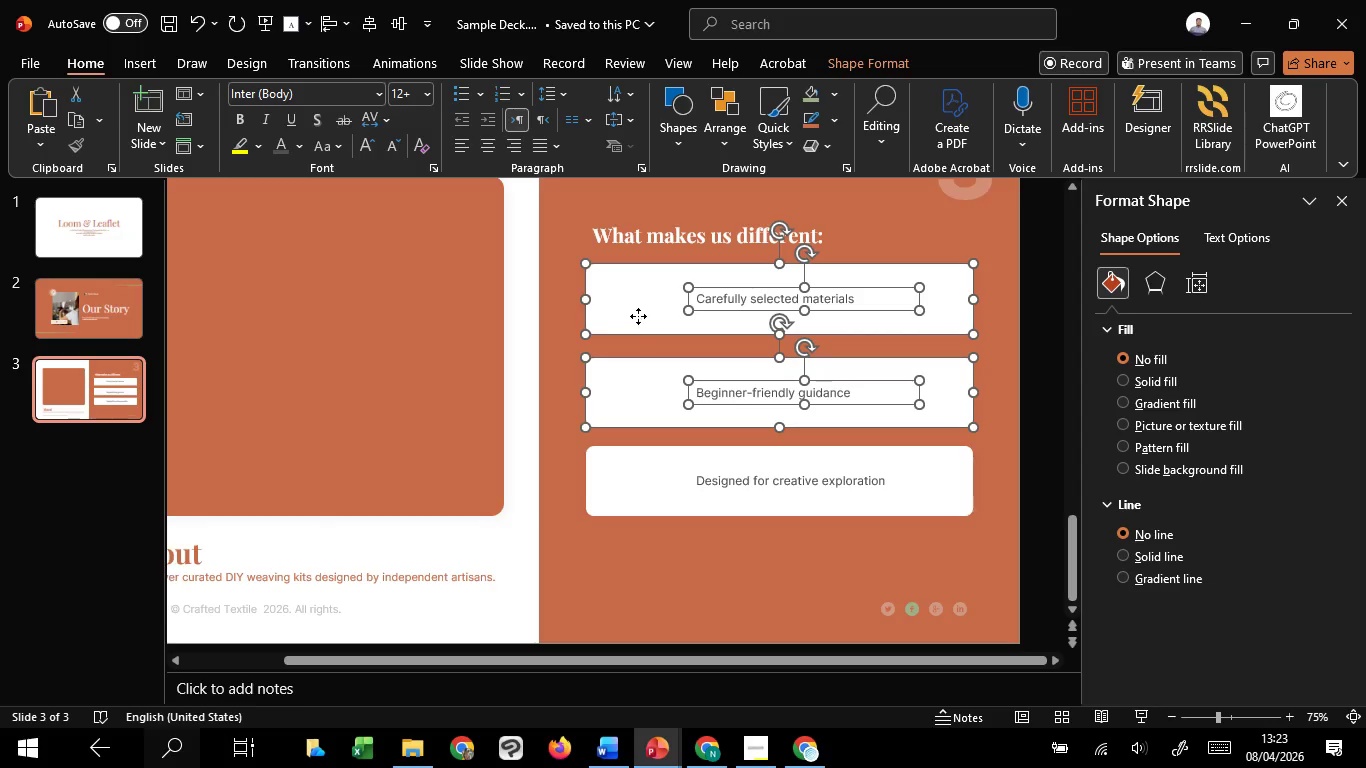 
left_click([638, 316])
 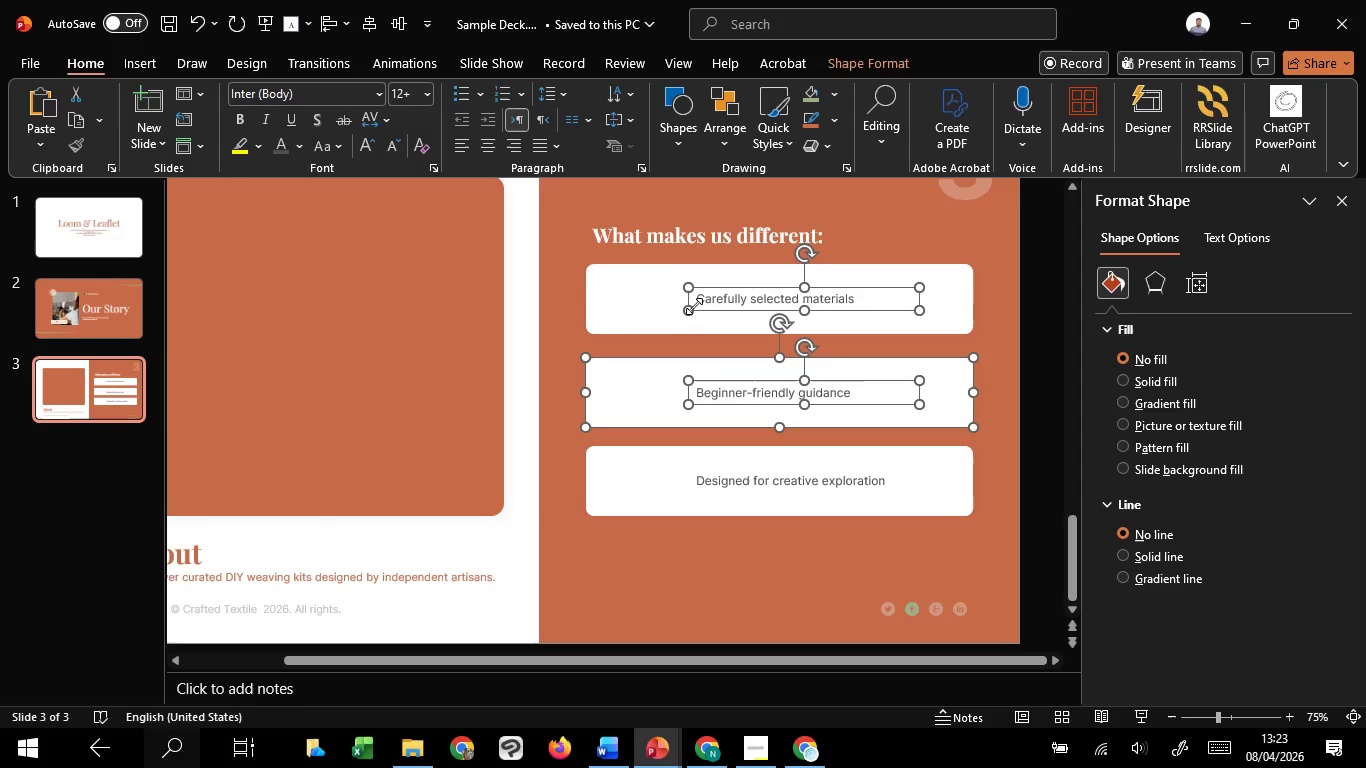 
hold_key(key=ShiftLeft, duration=1.5)
left_click([703, 311])
 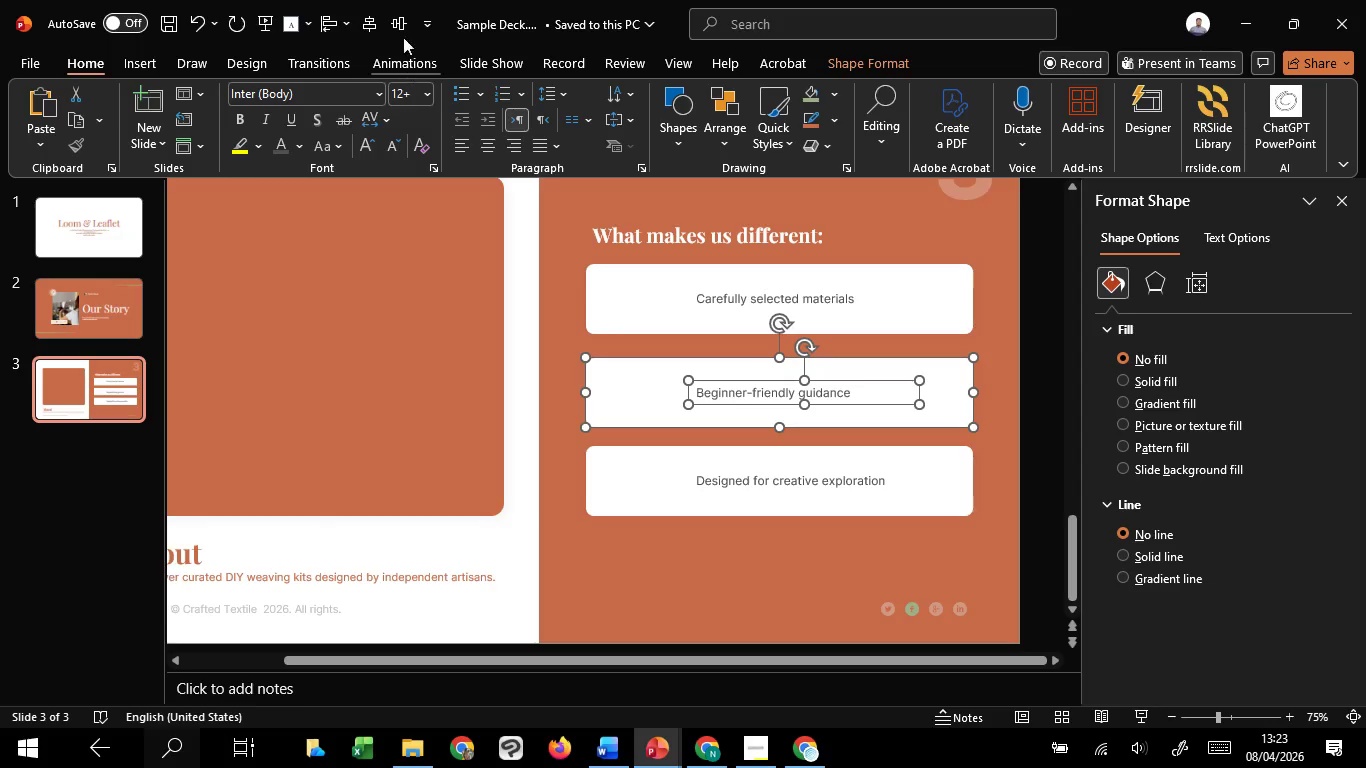 
key(Shift+ShiftLeft)
 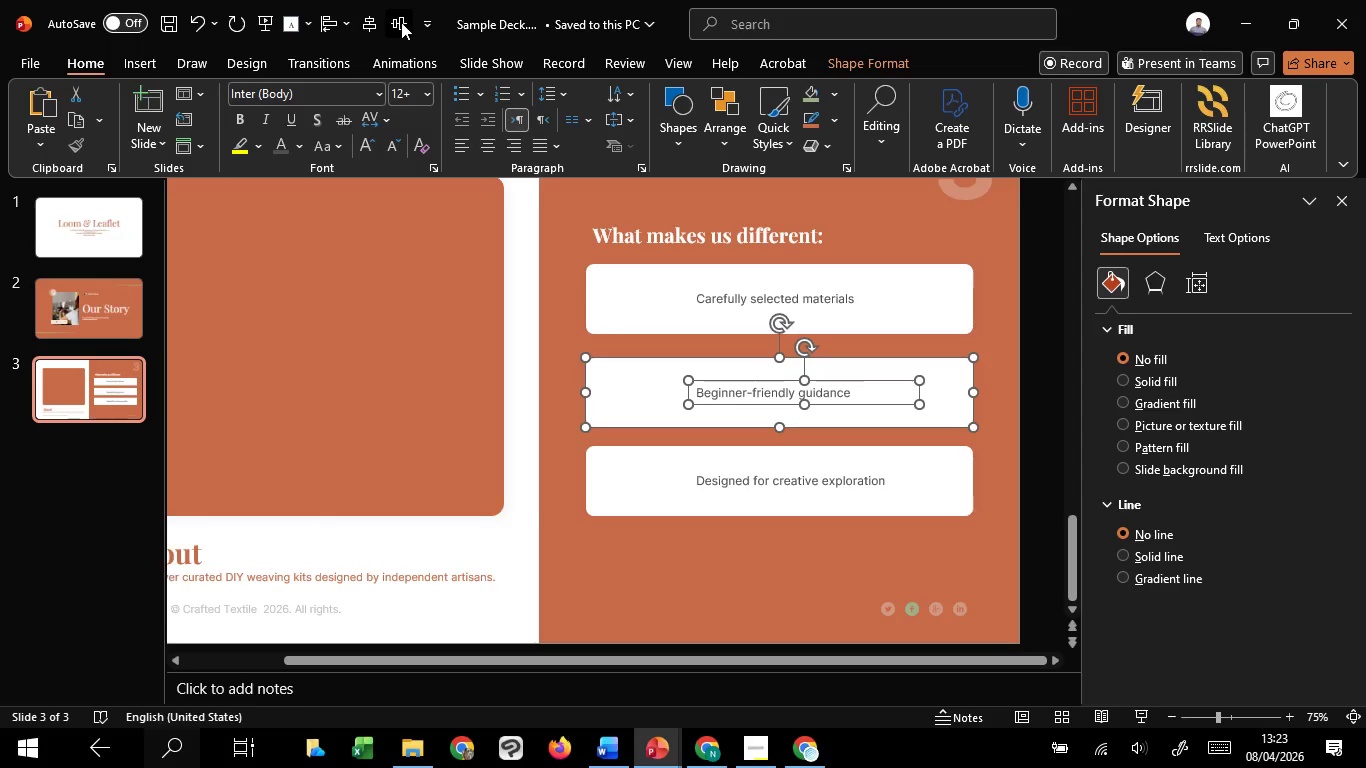 
key(Shift+ShiftLeft)
 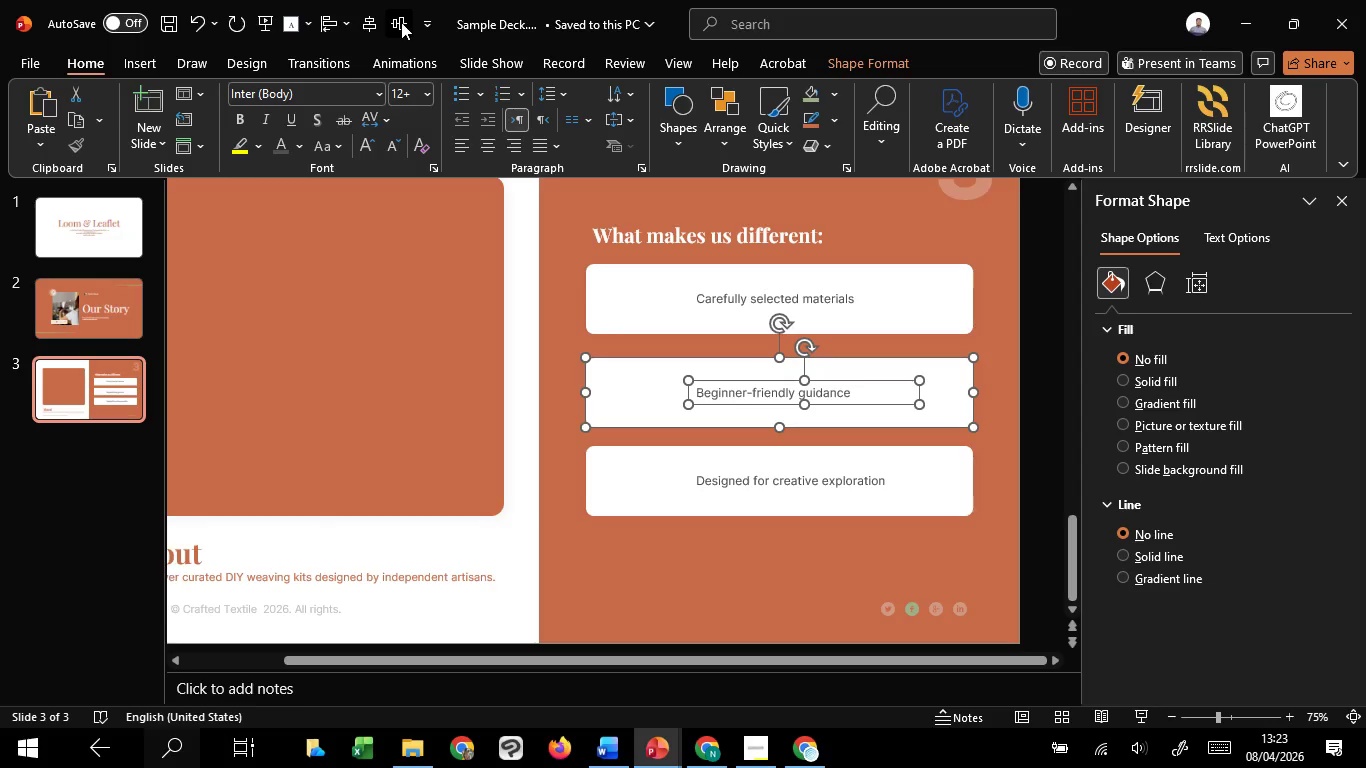 
key(Shift+ShiftLeft)
 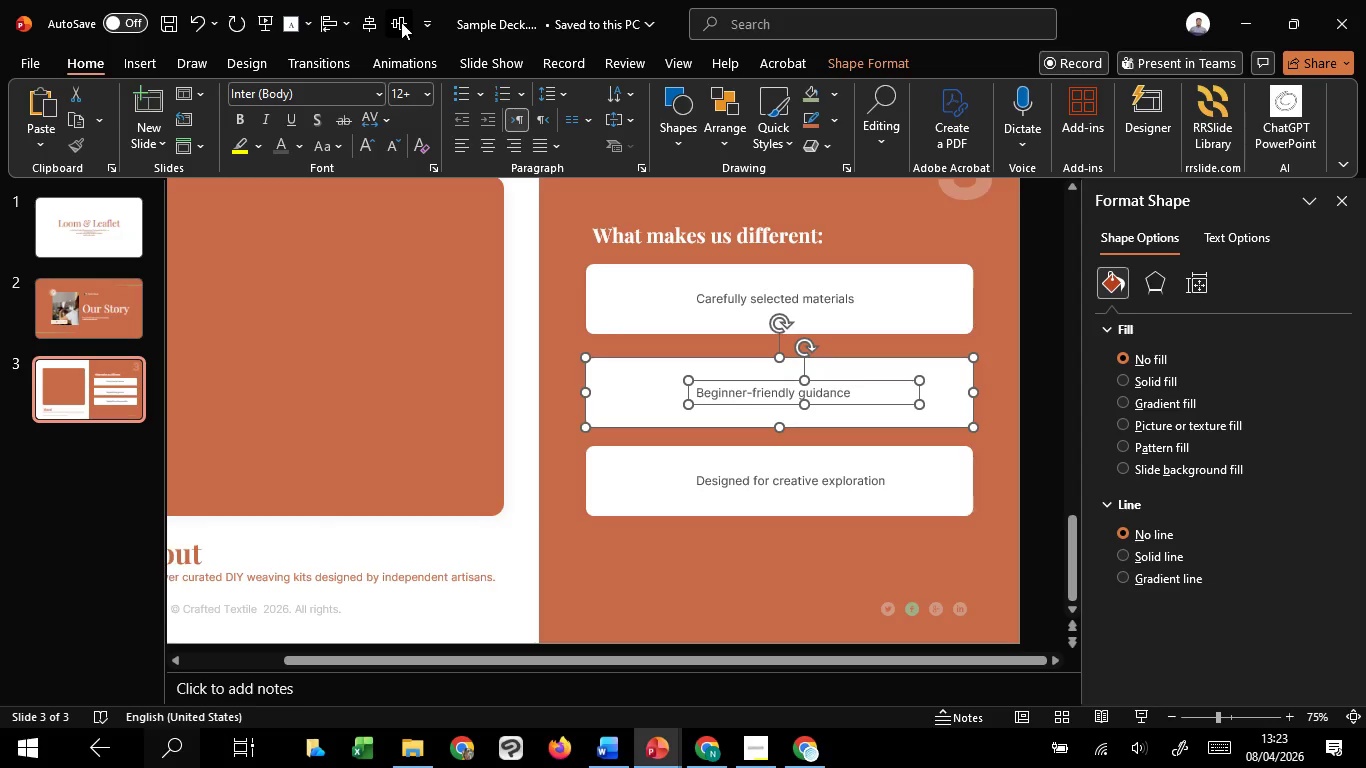 
key(Shift+ShiftLeft)
 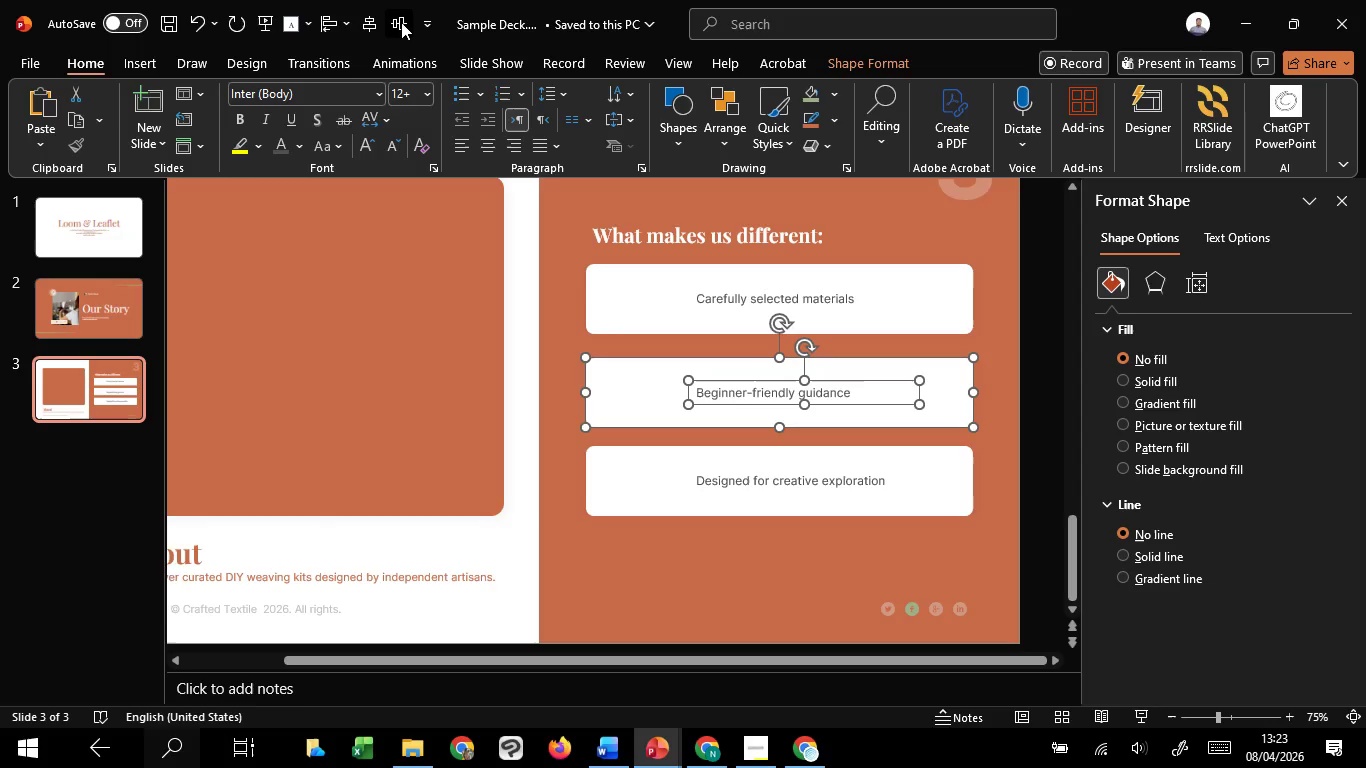 
left_click([401, 22])
 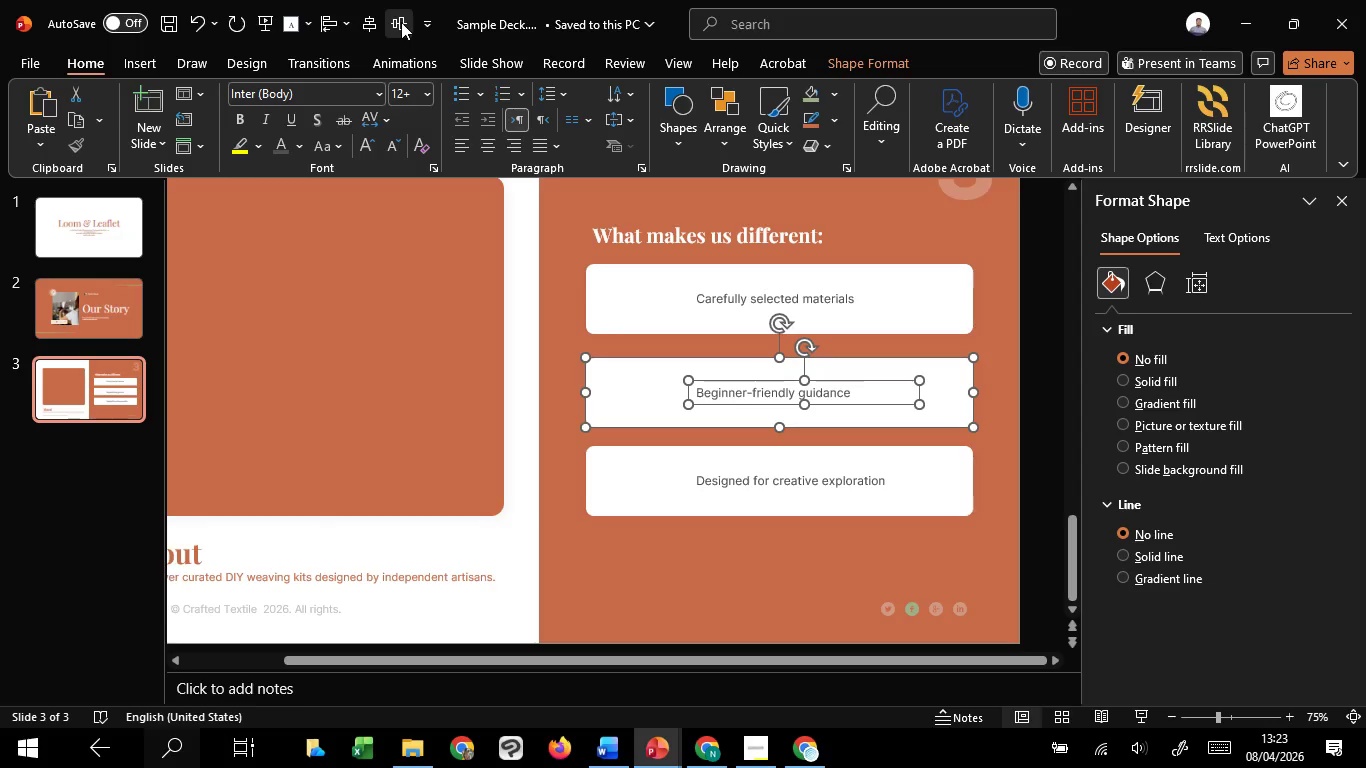 
key(Shift+ShiftLeft)
 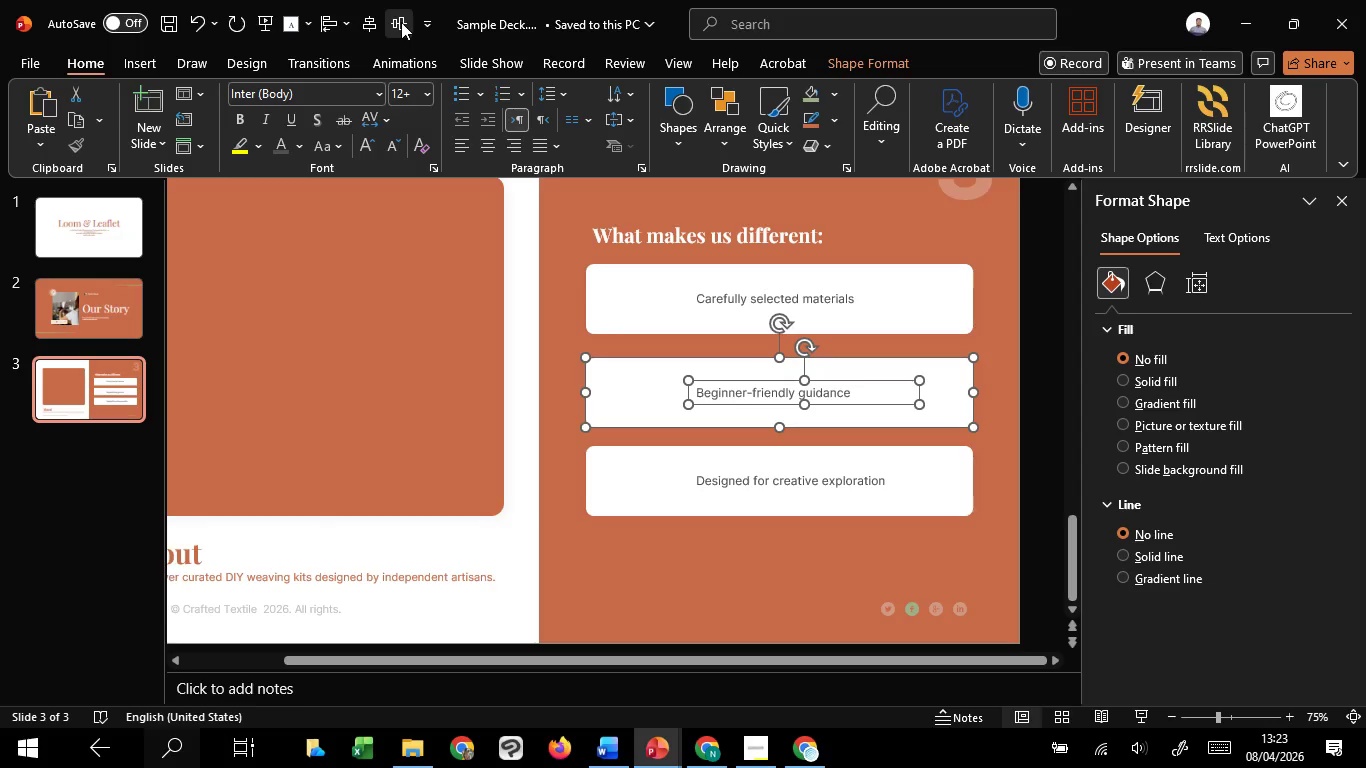 
wait(12.75)
 